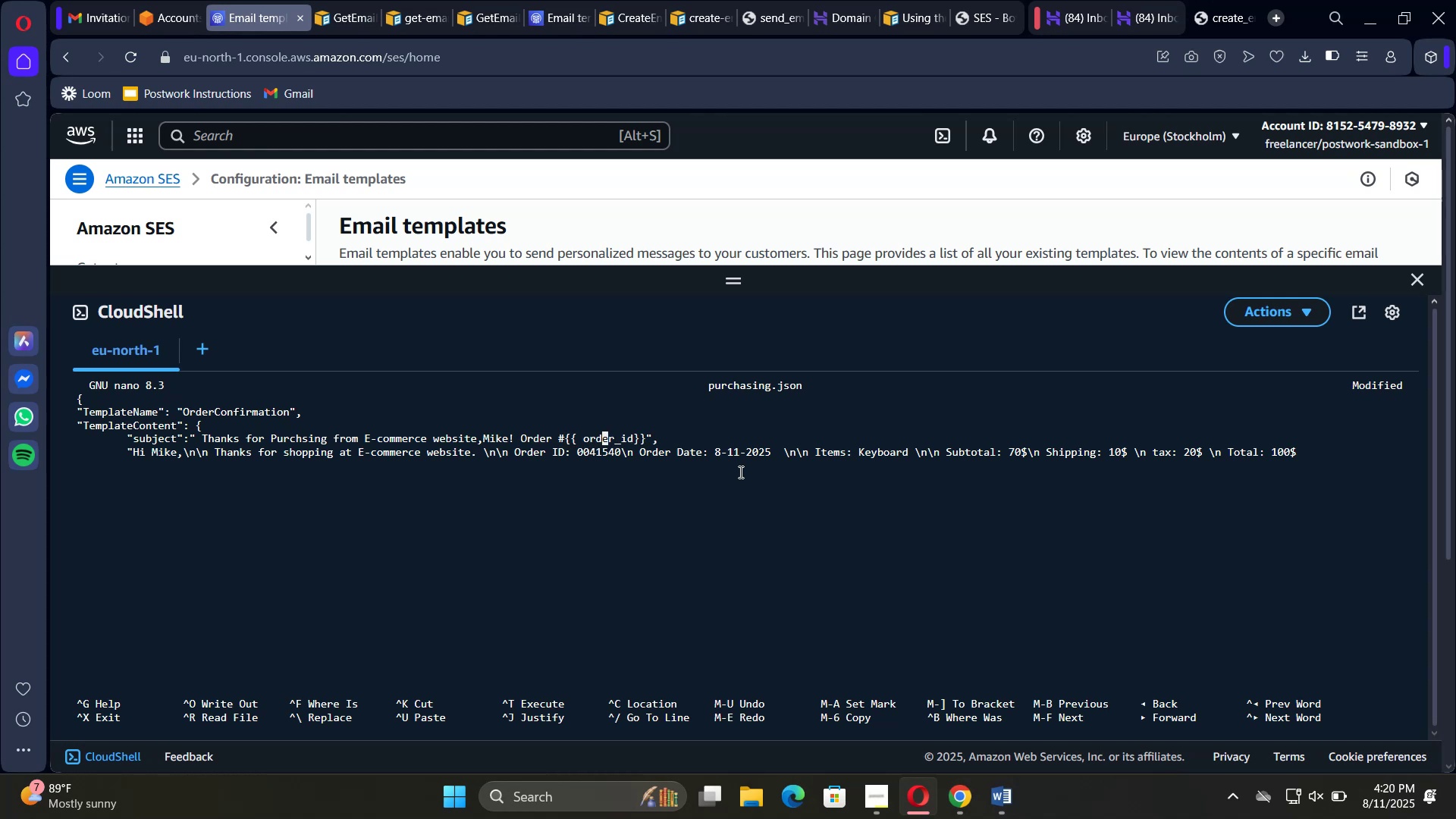 
key(ArrowRight)
 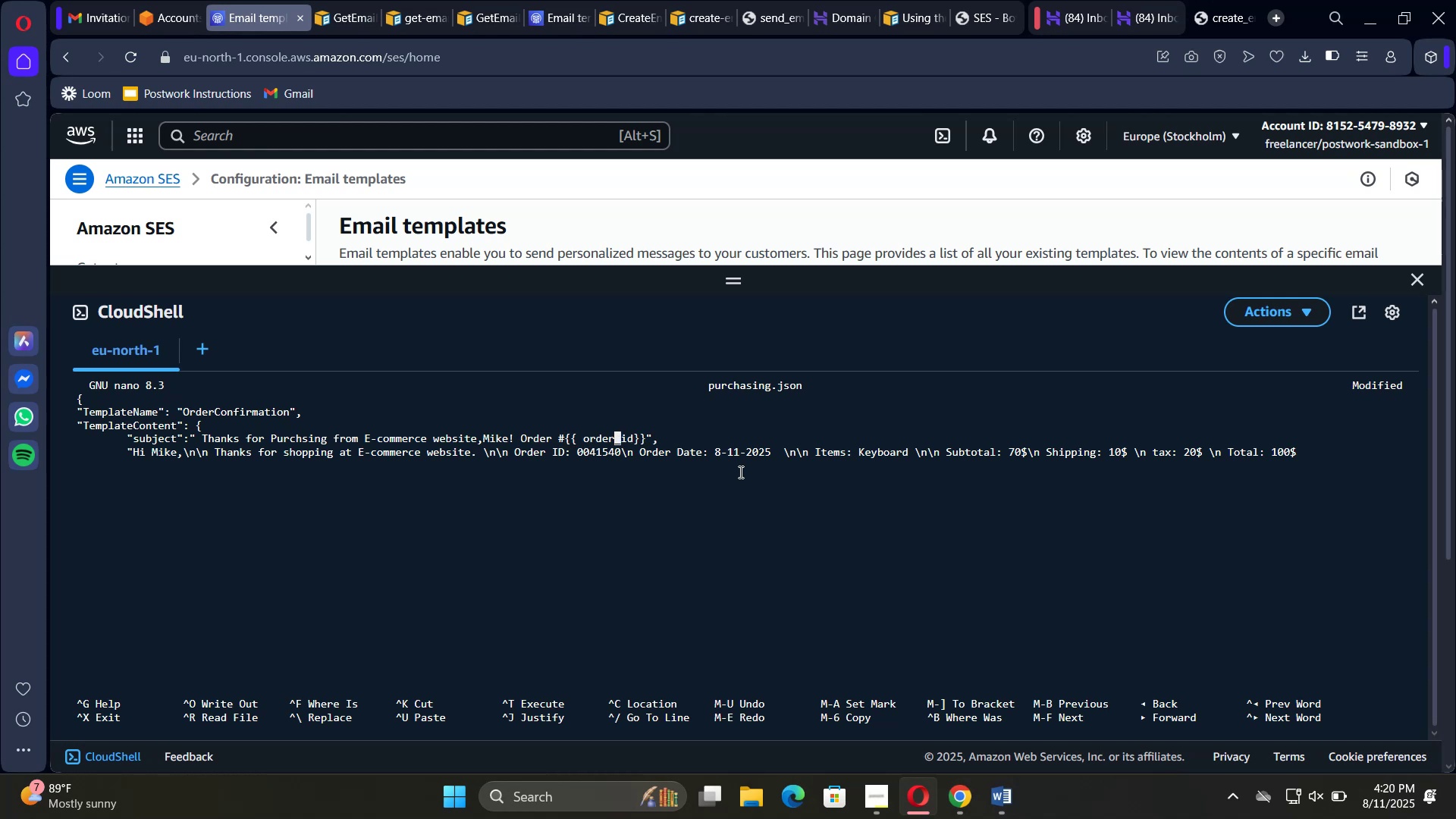 
key(ArrowRight)
 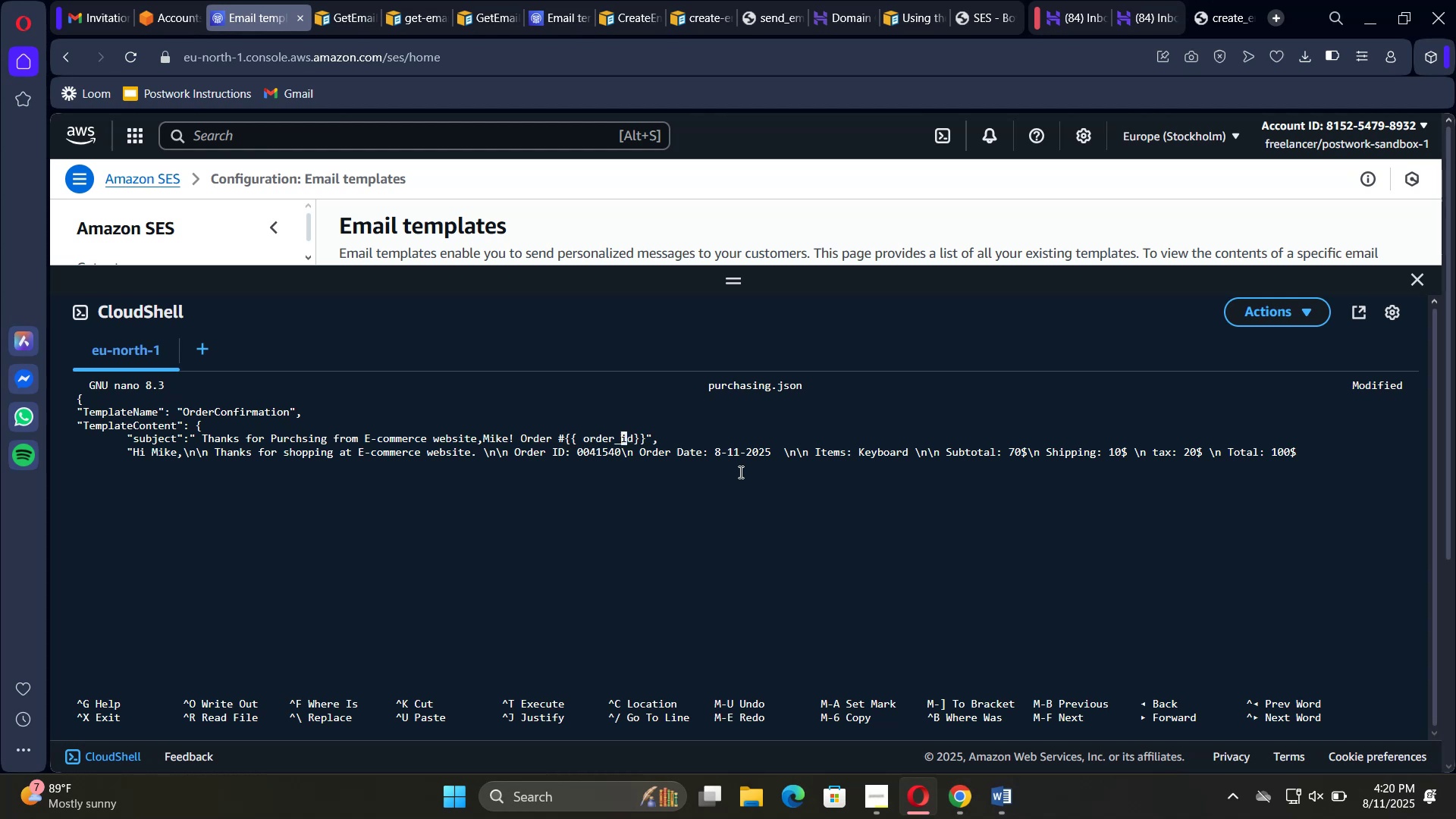 
key(ArrowRight)
 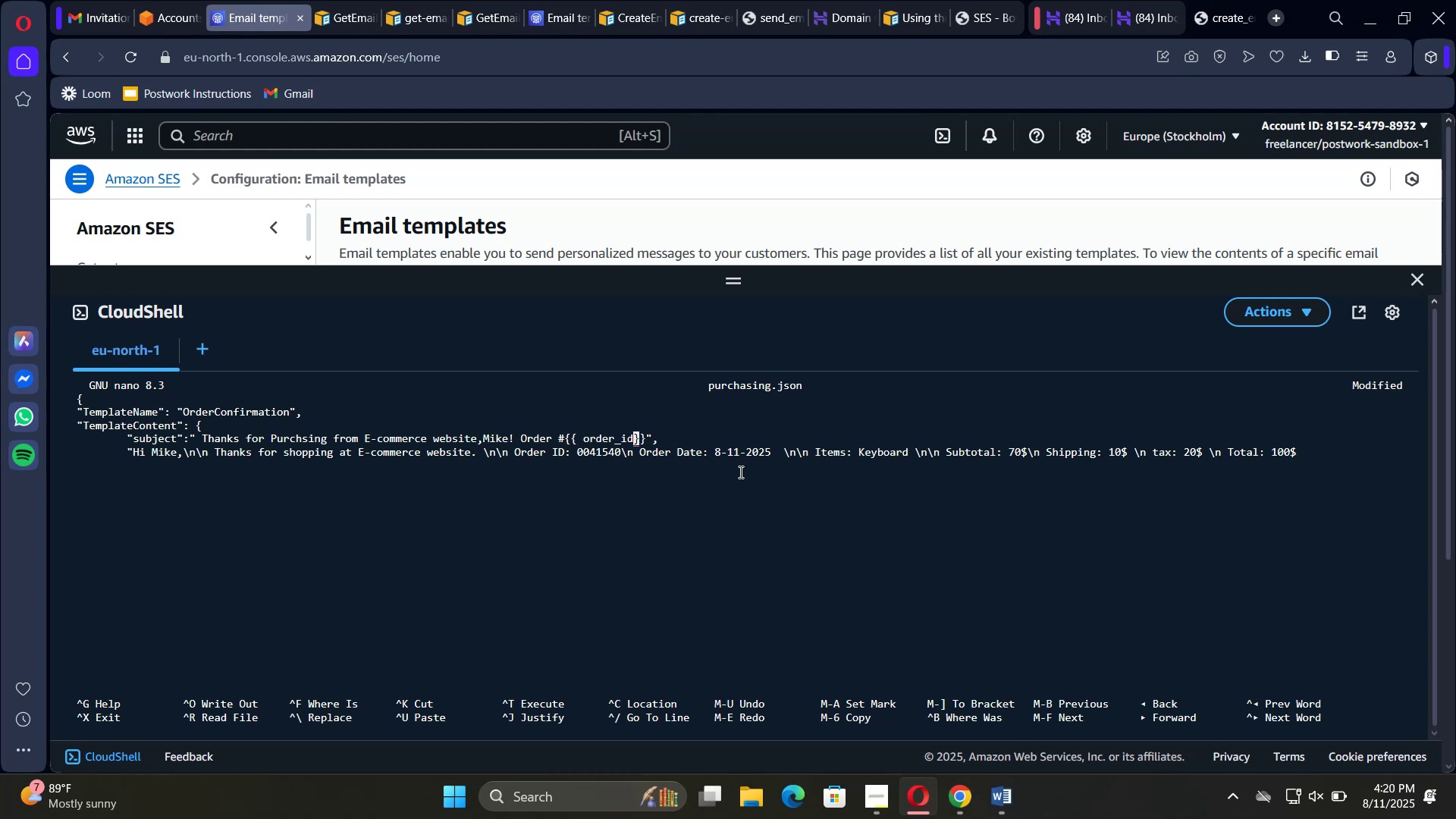 
key(ArrowRight)
 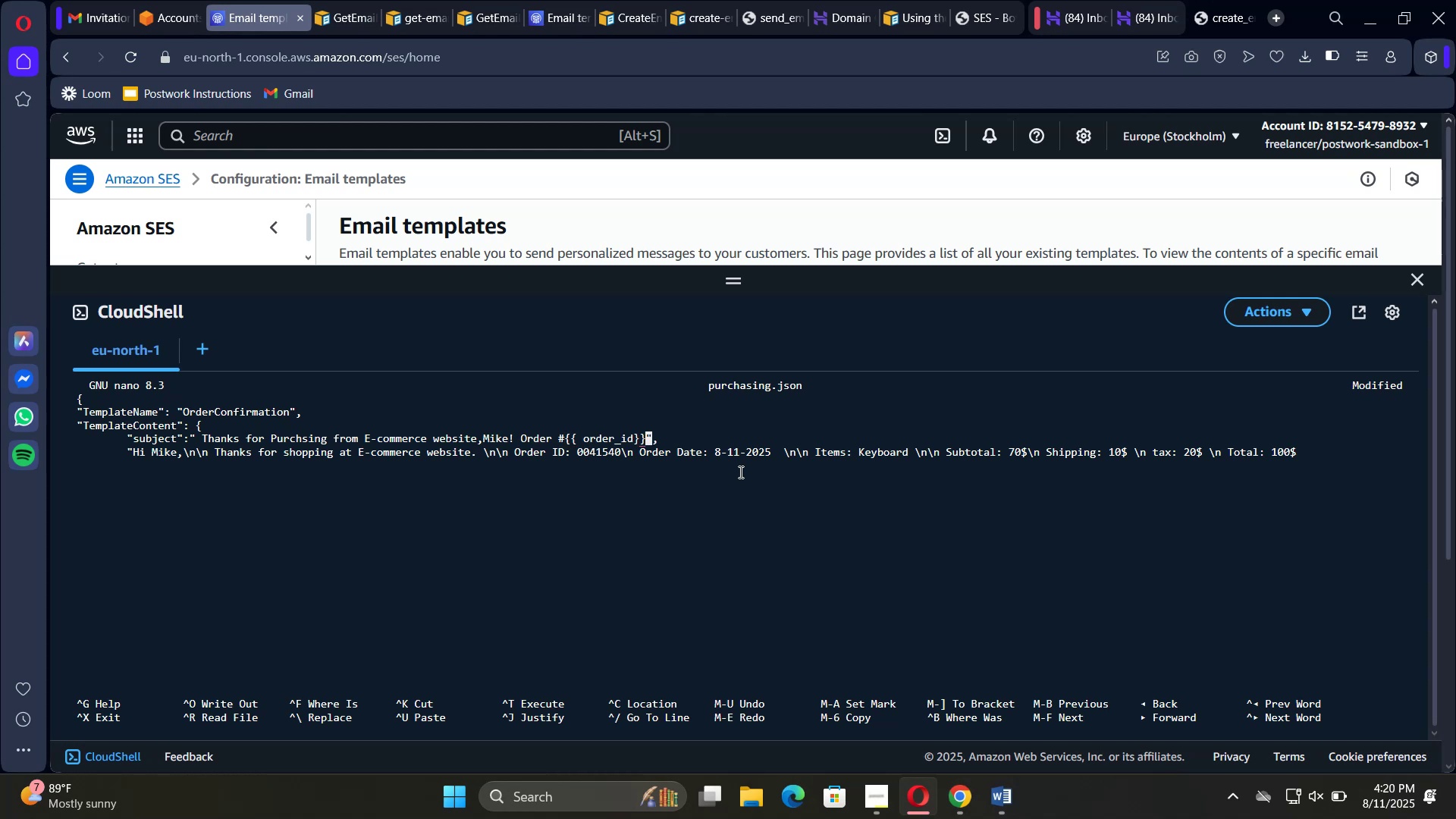 
key(Backspace)
 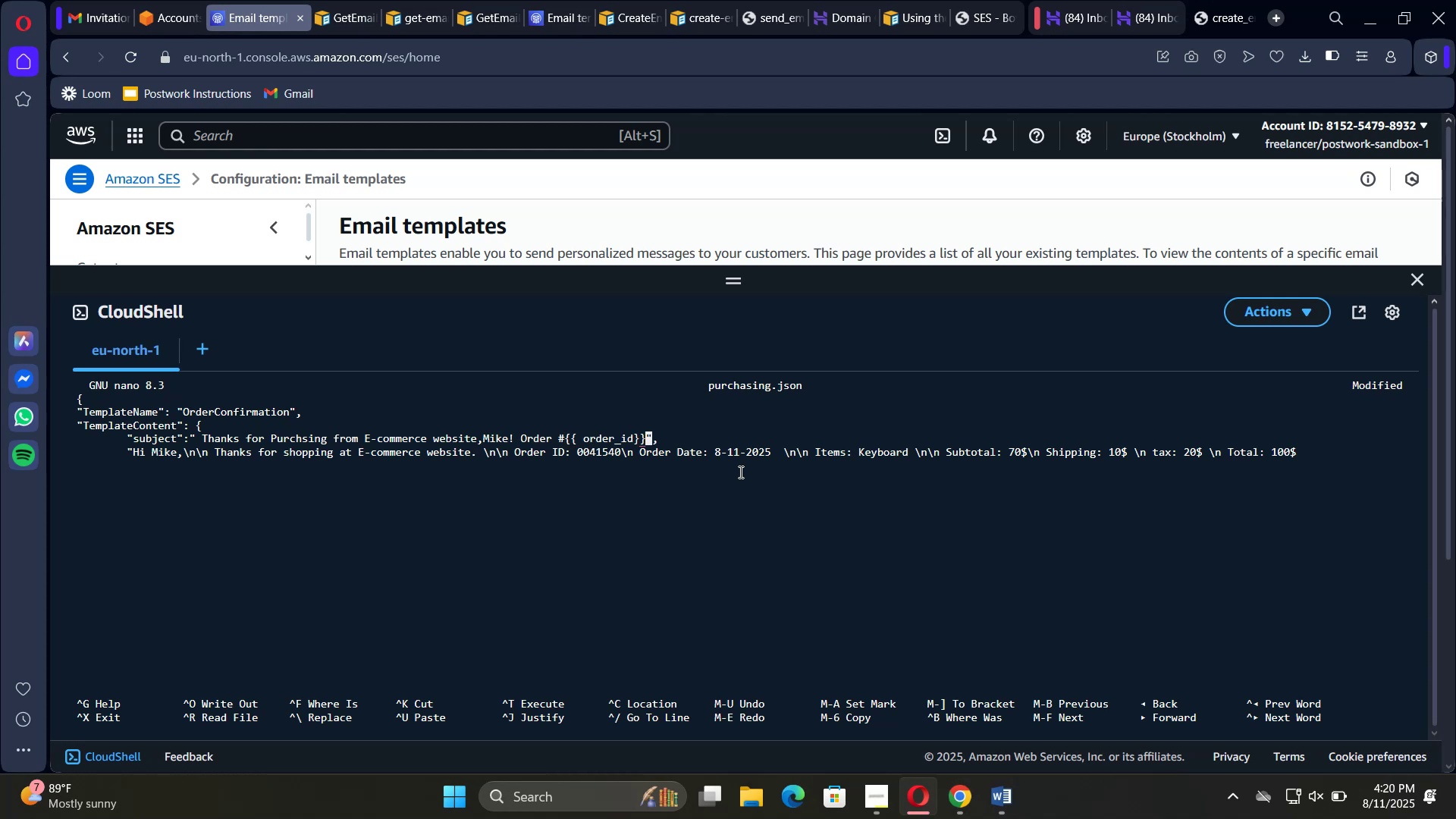 
key(Backspace)
 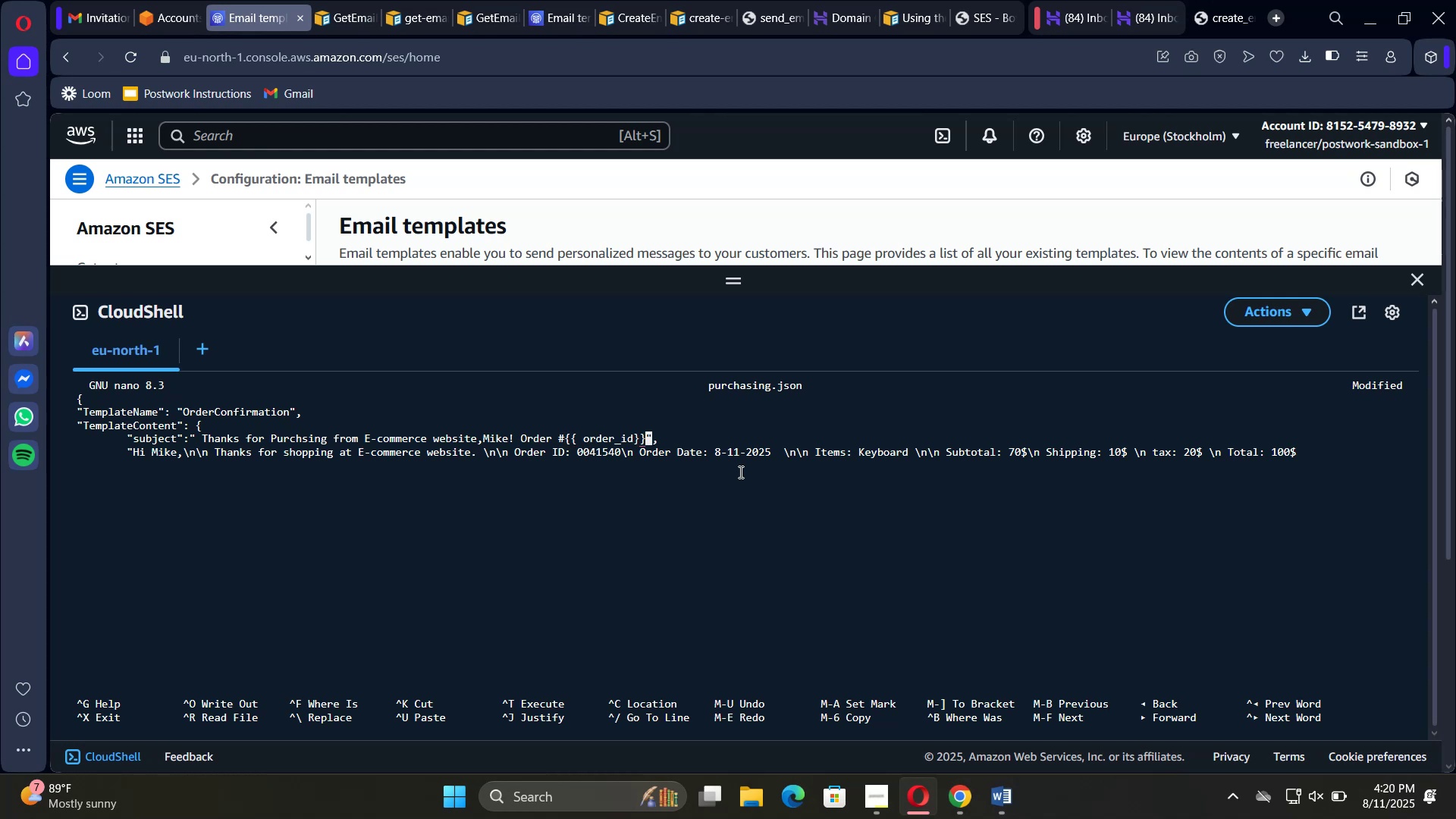 
key(Backspace)
 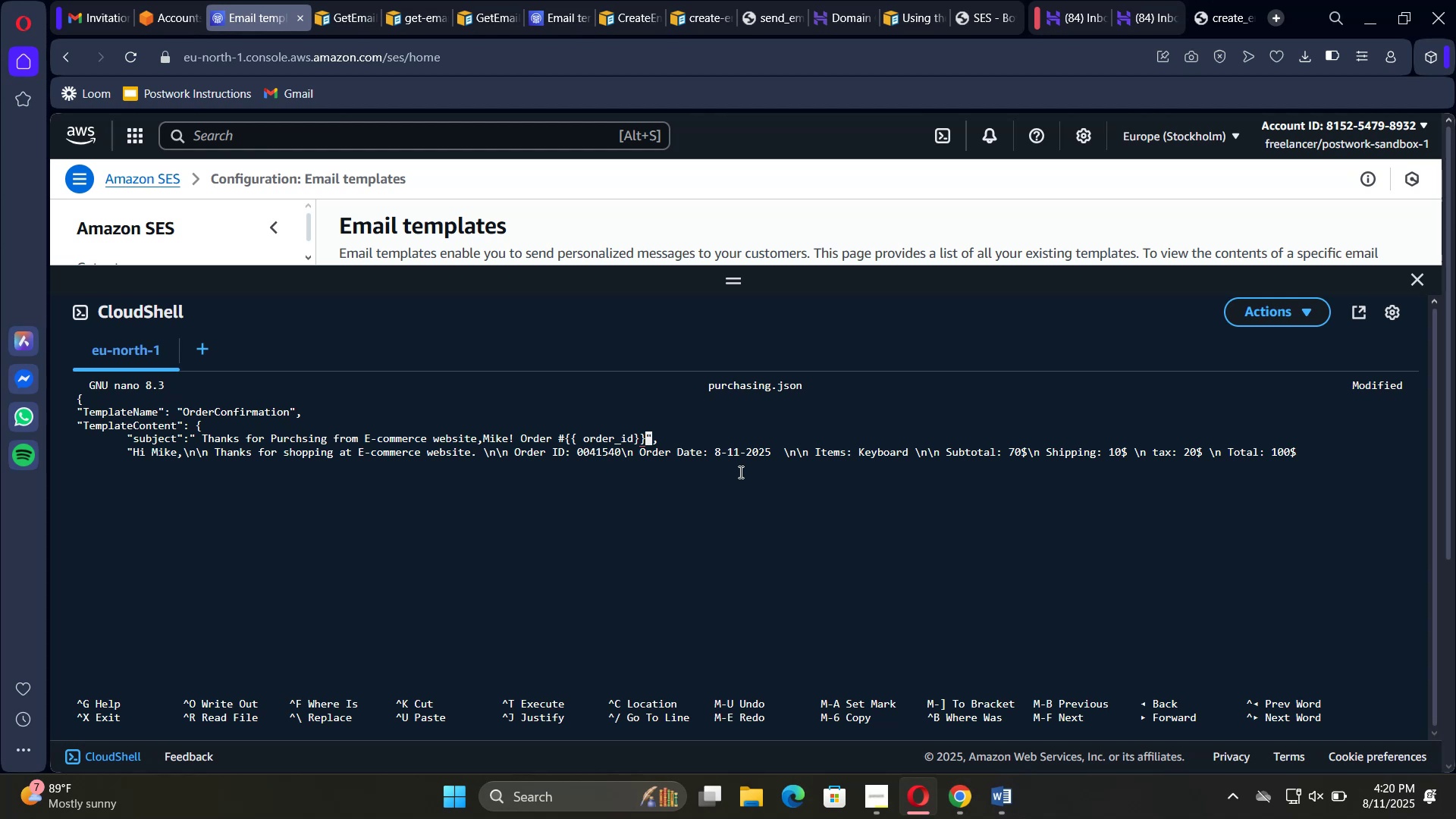 
key(Backspace)
 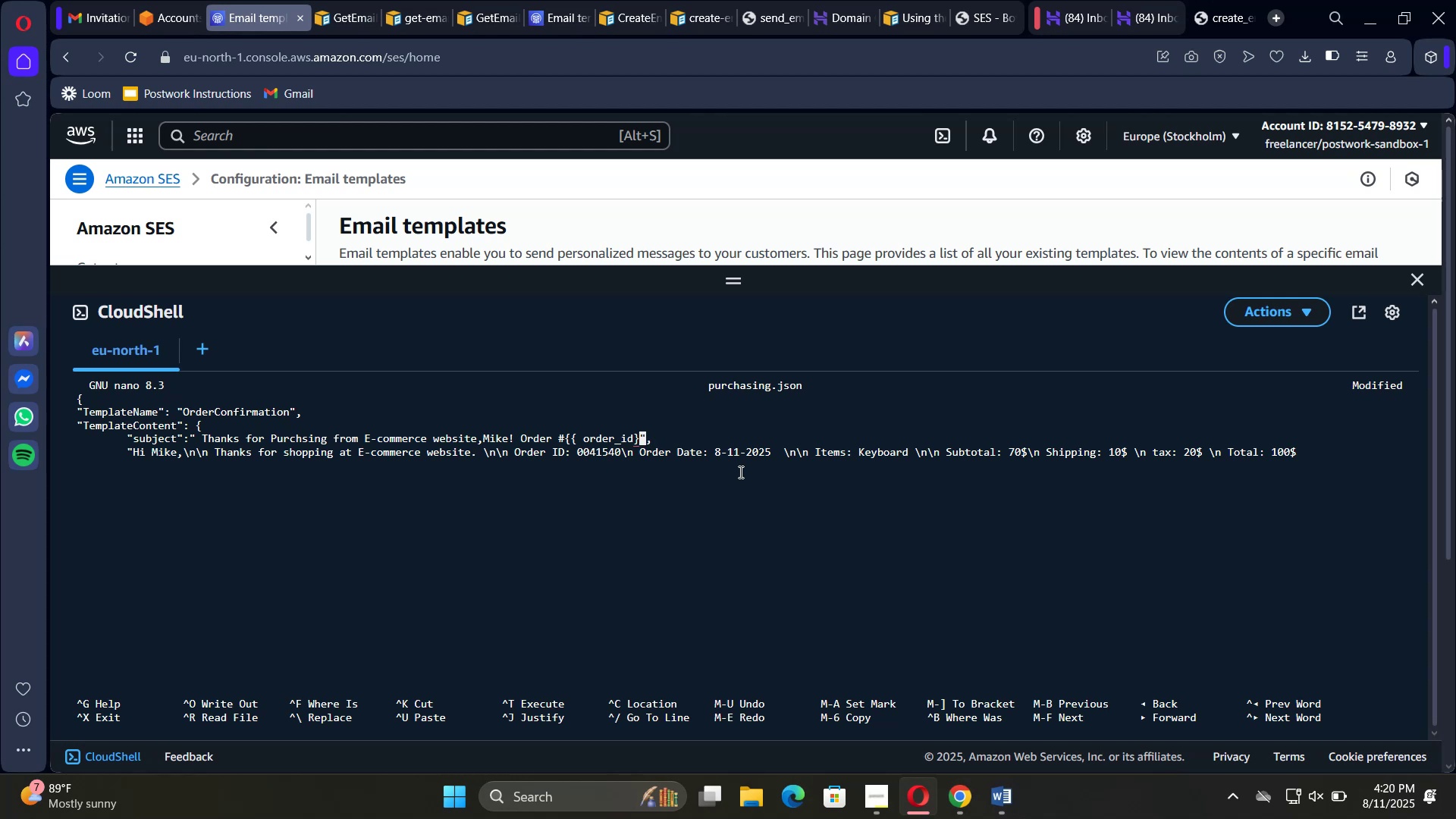 
key(Backspace)
 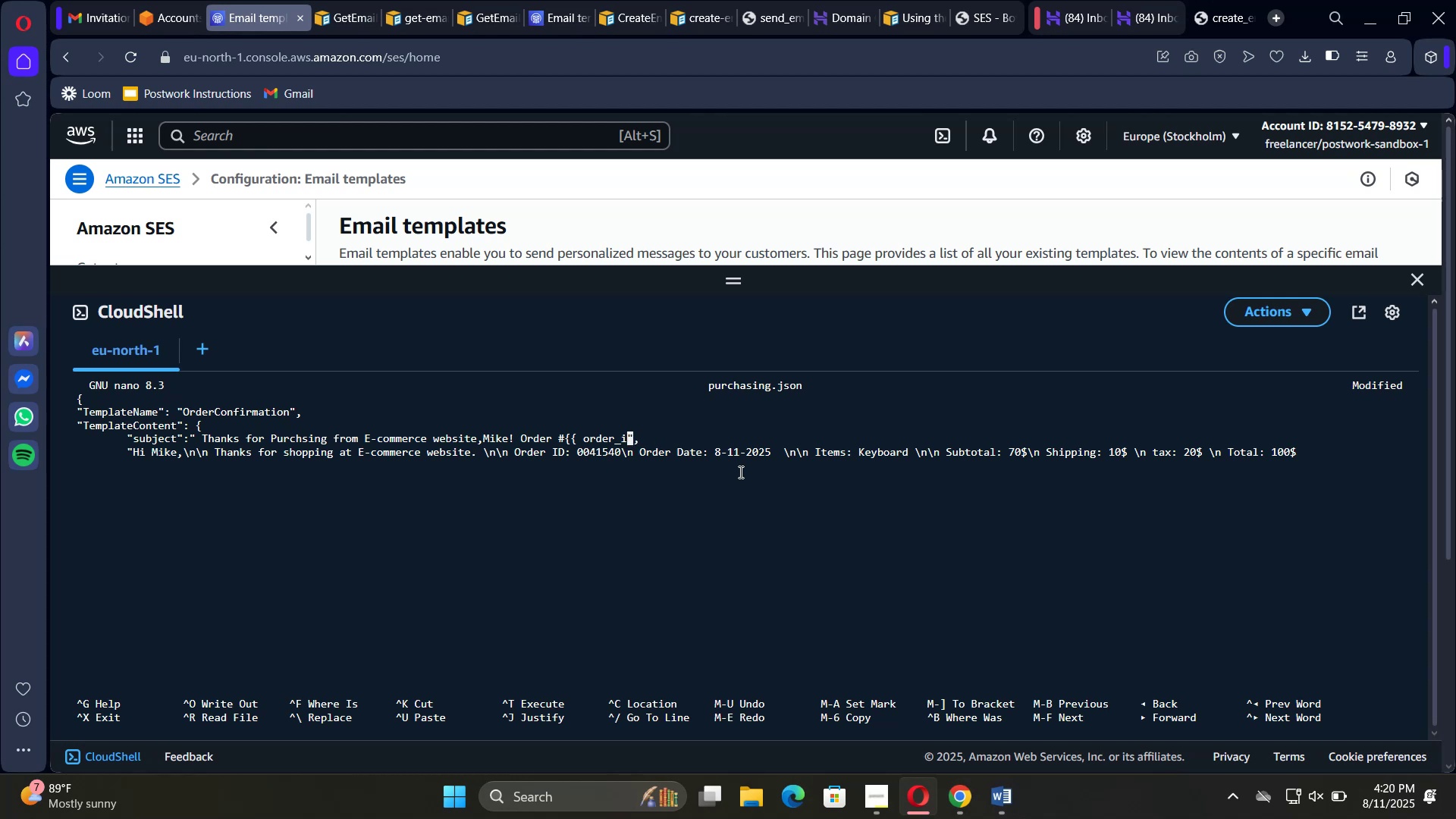 
key(Backspace)
 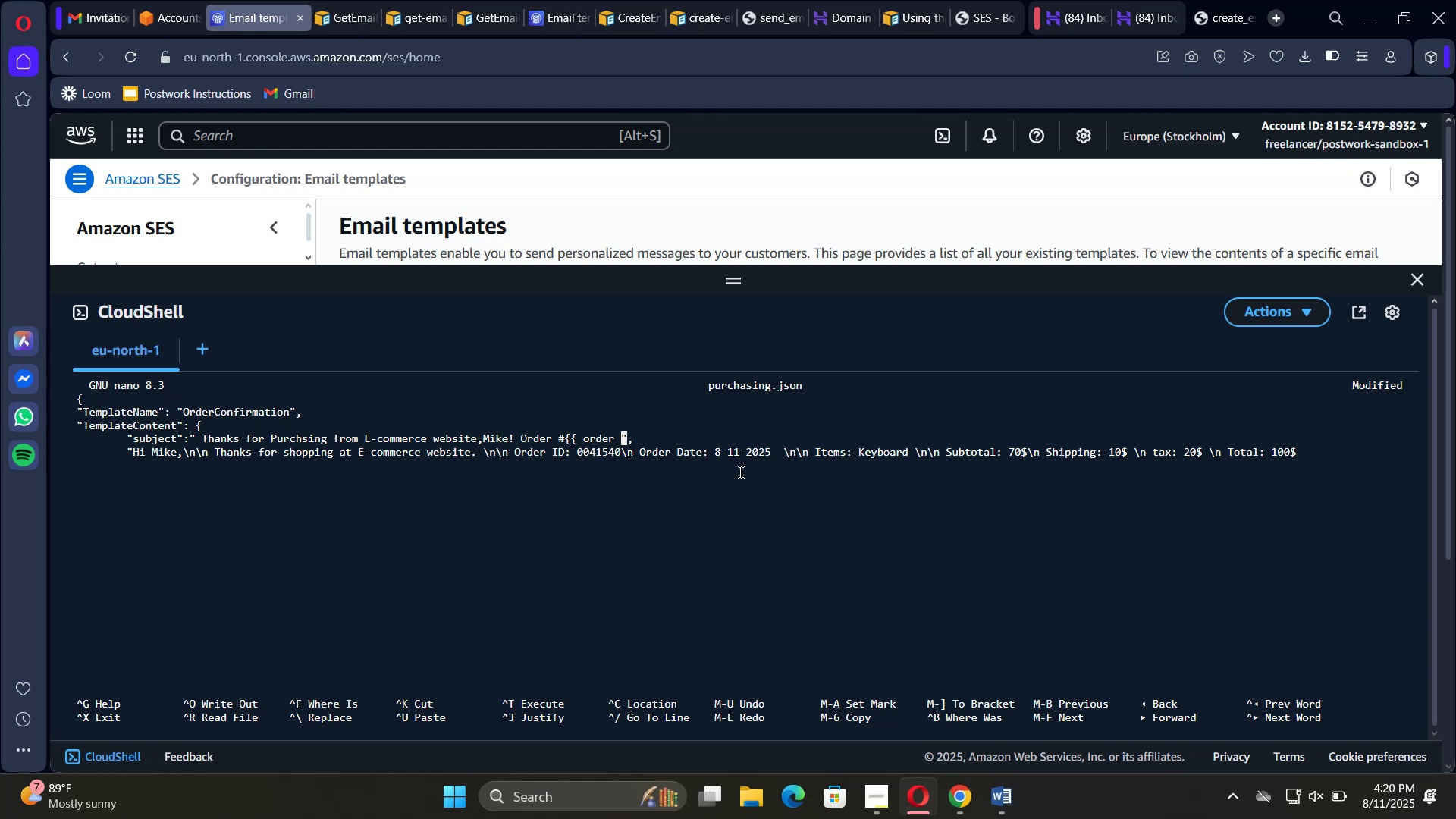 
key(Backspace)
 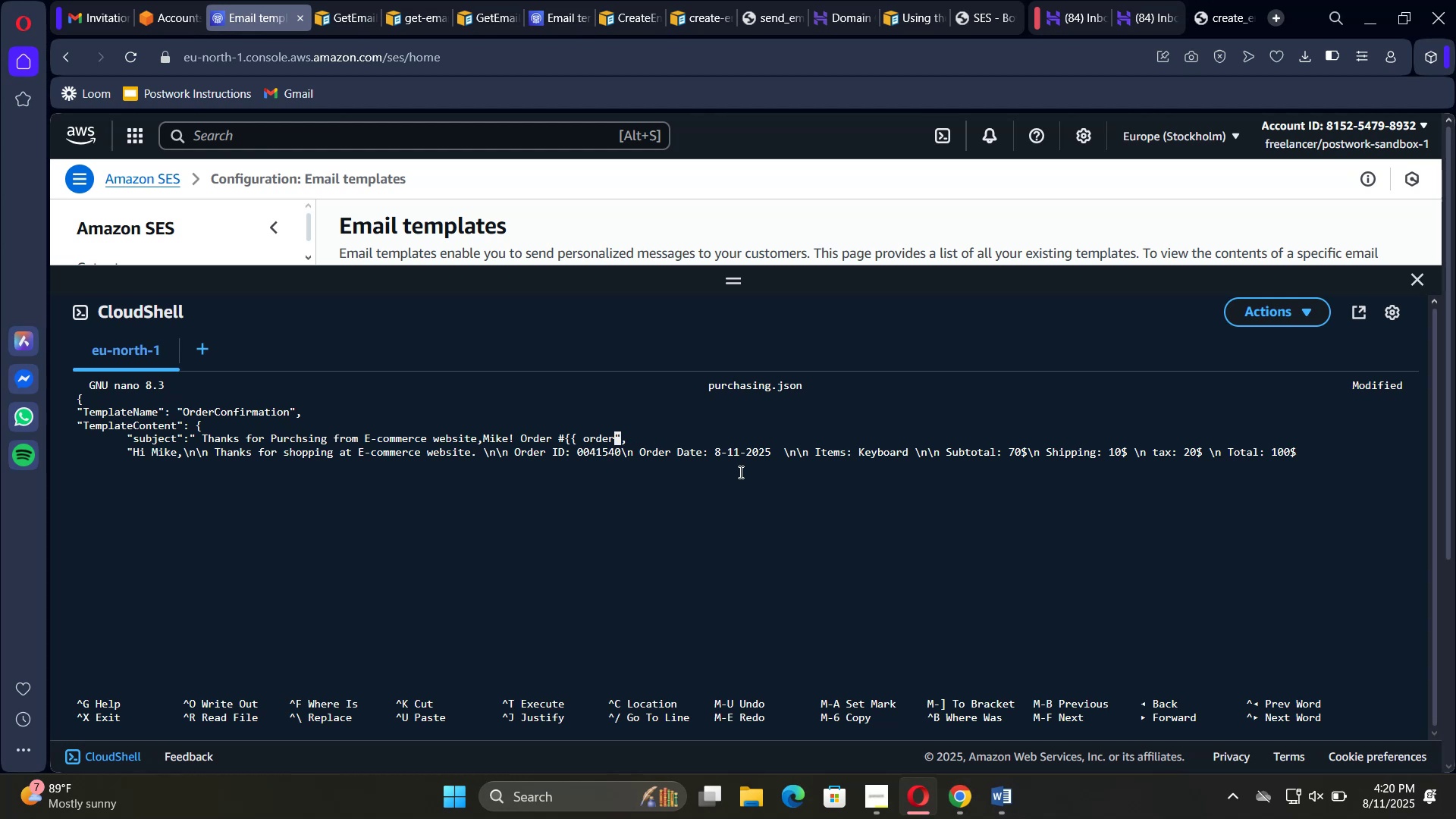 
key(Backspace)
 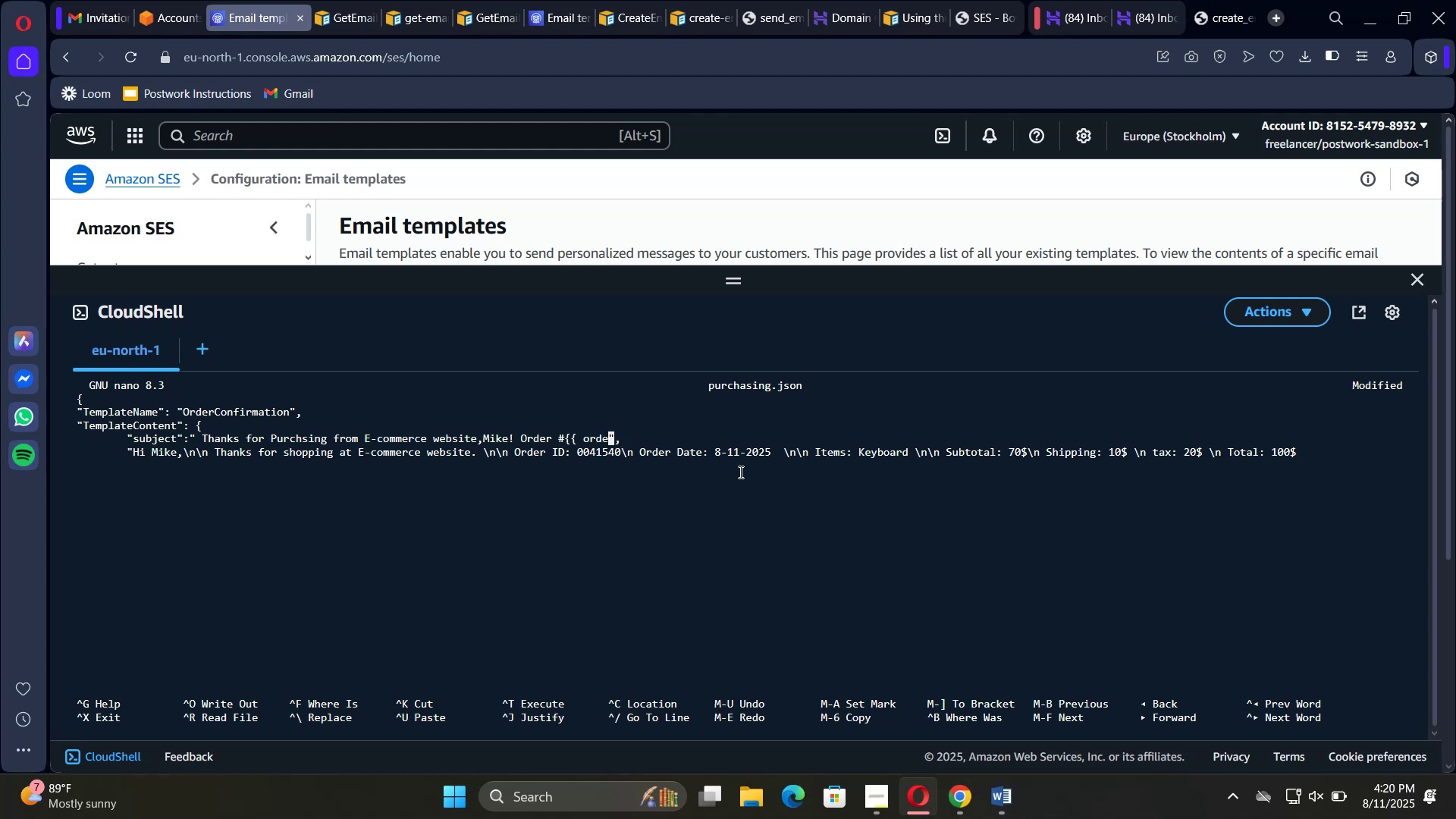 
key(Backspace)
 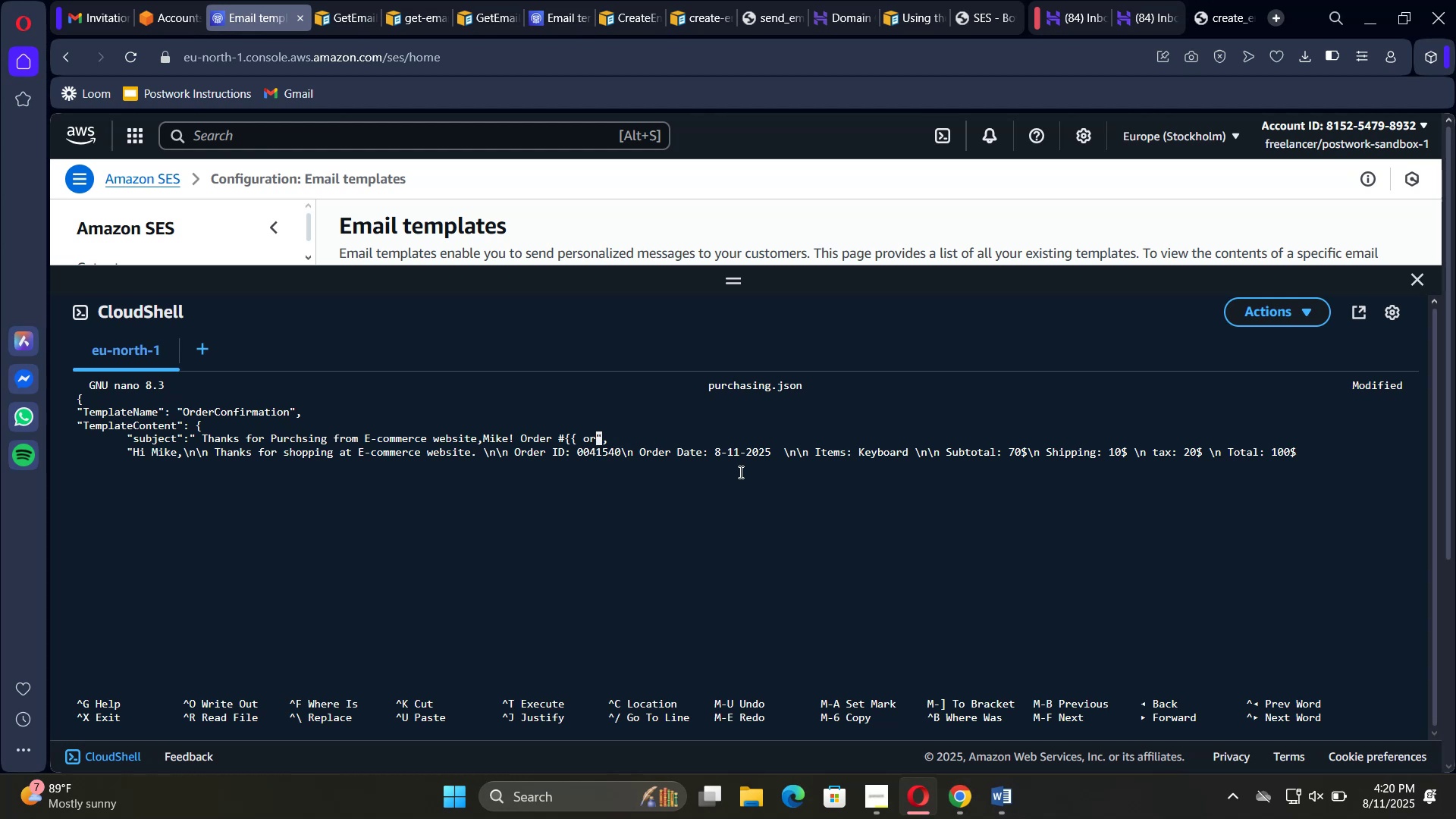 
key(Backspace)
 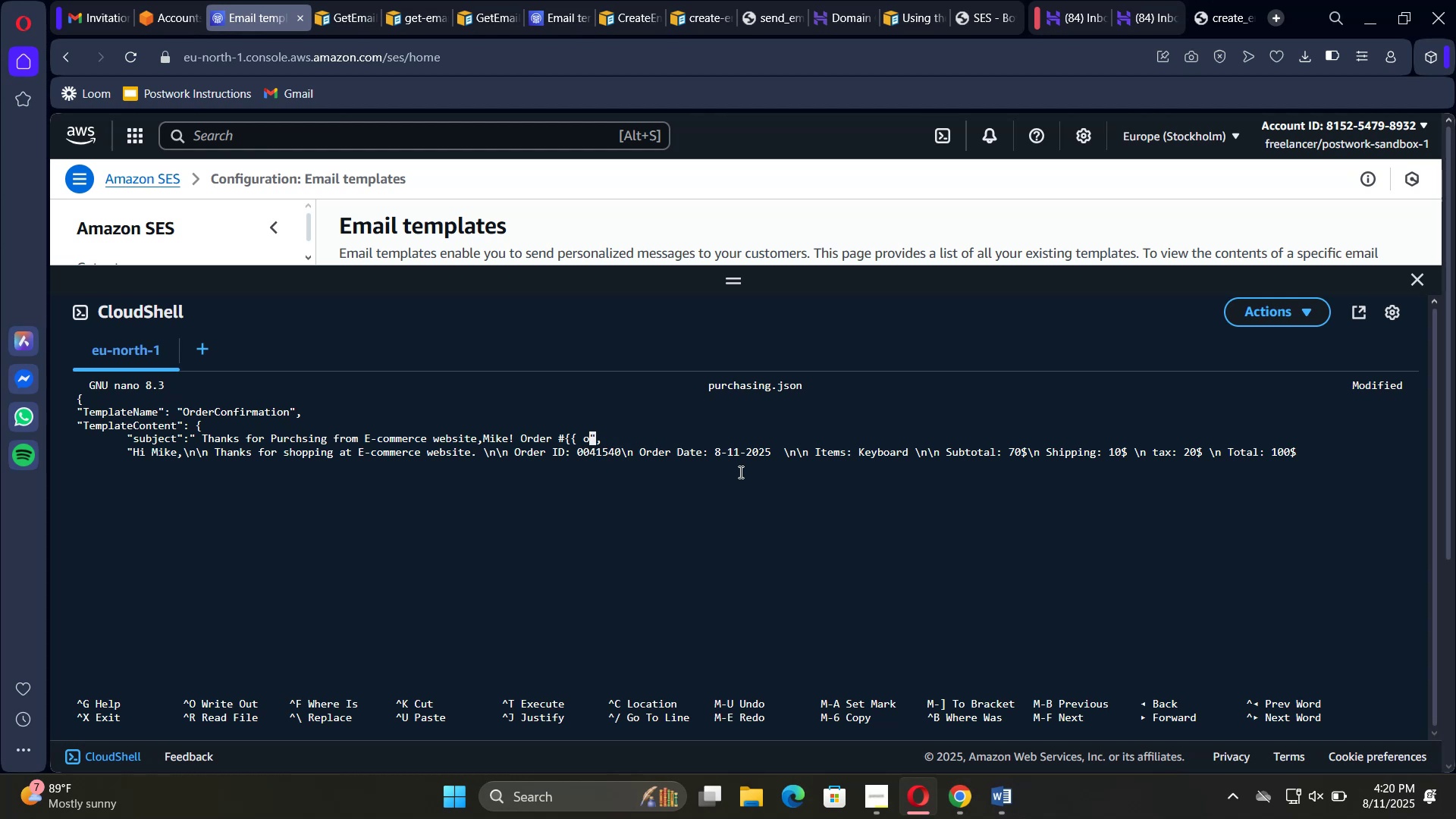 
key(Backspace)
 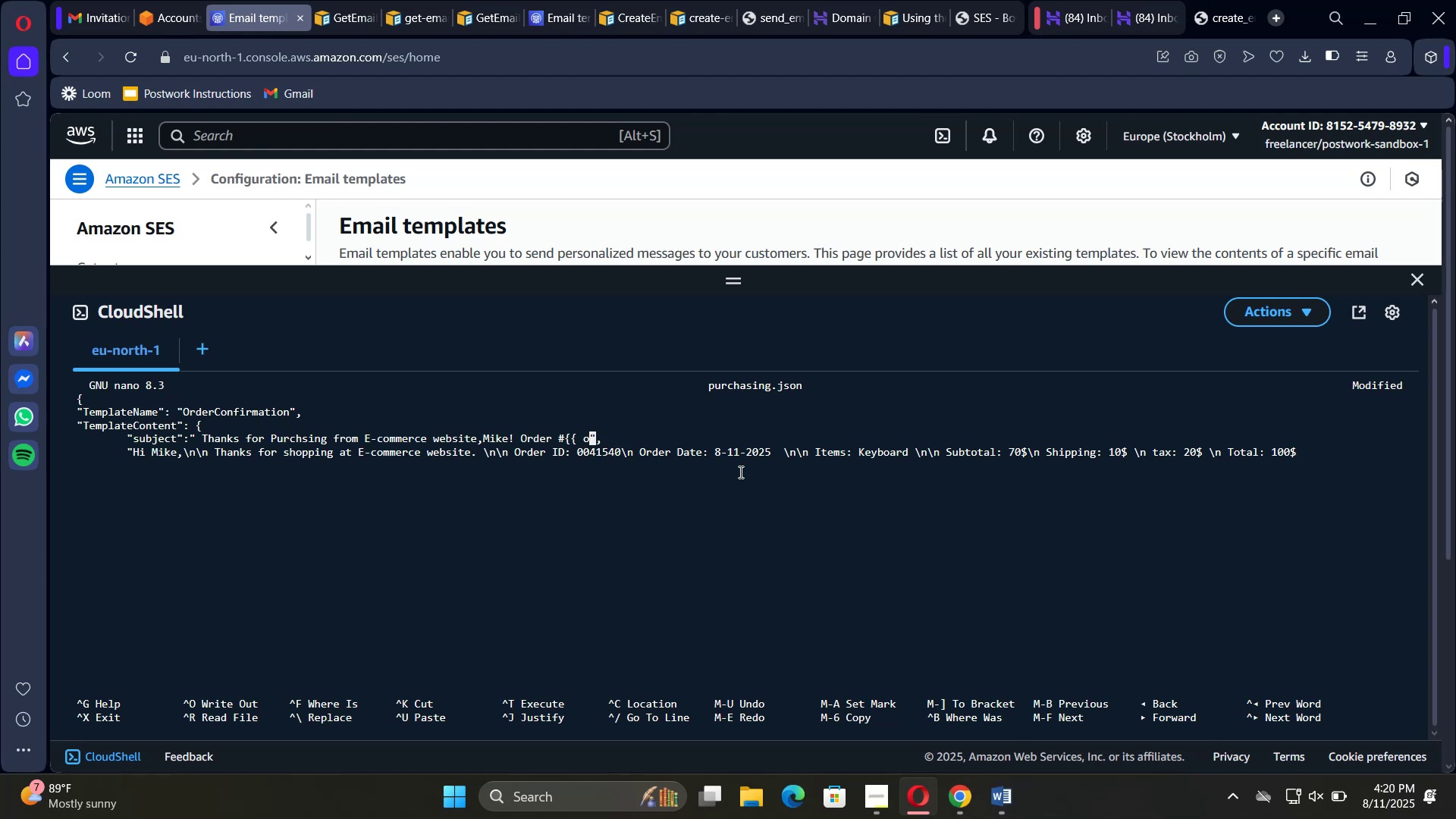 
key(Backspace)
 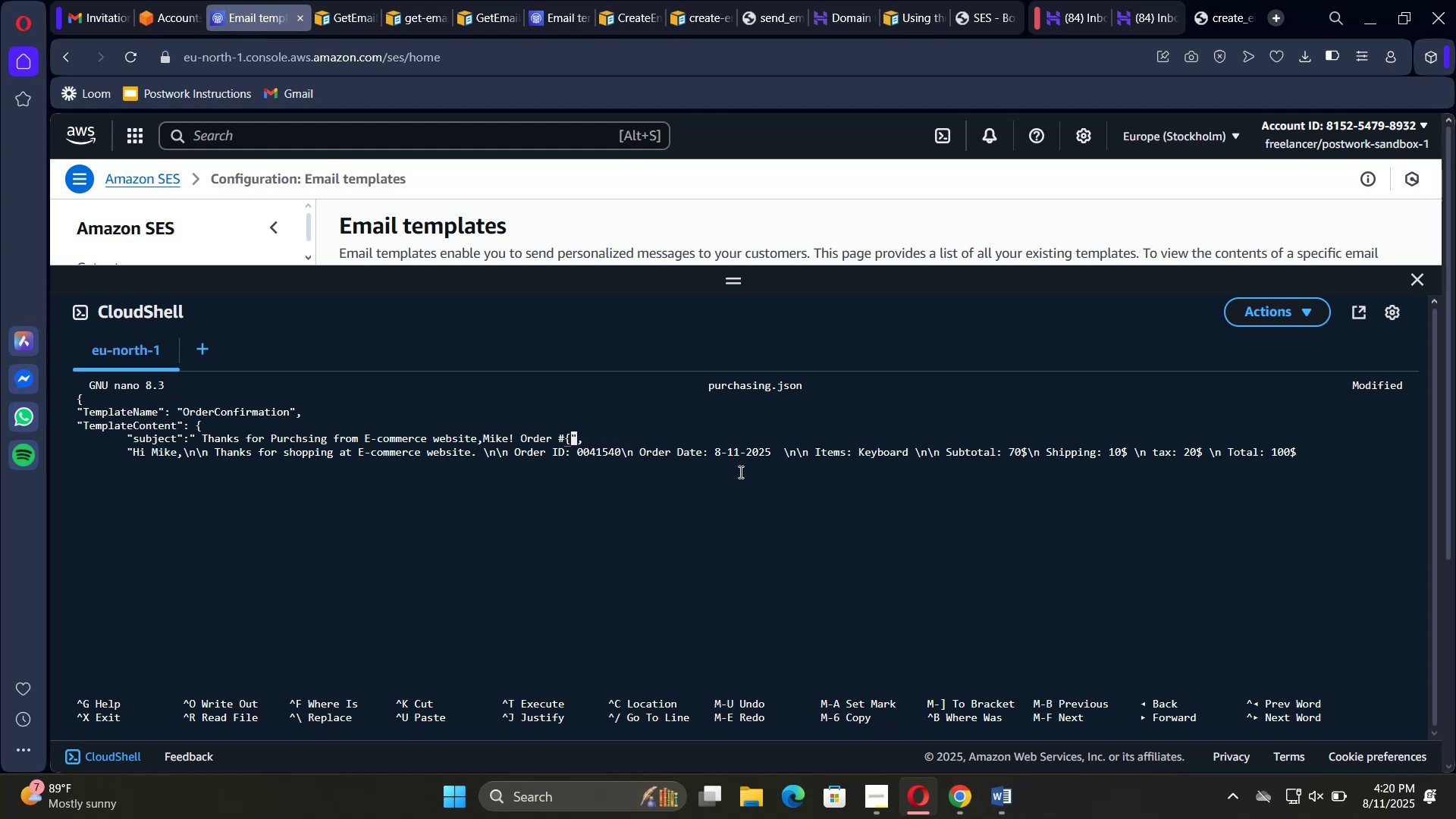 
key(Backspace)
 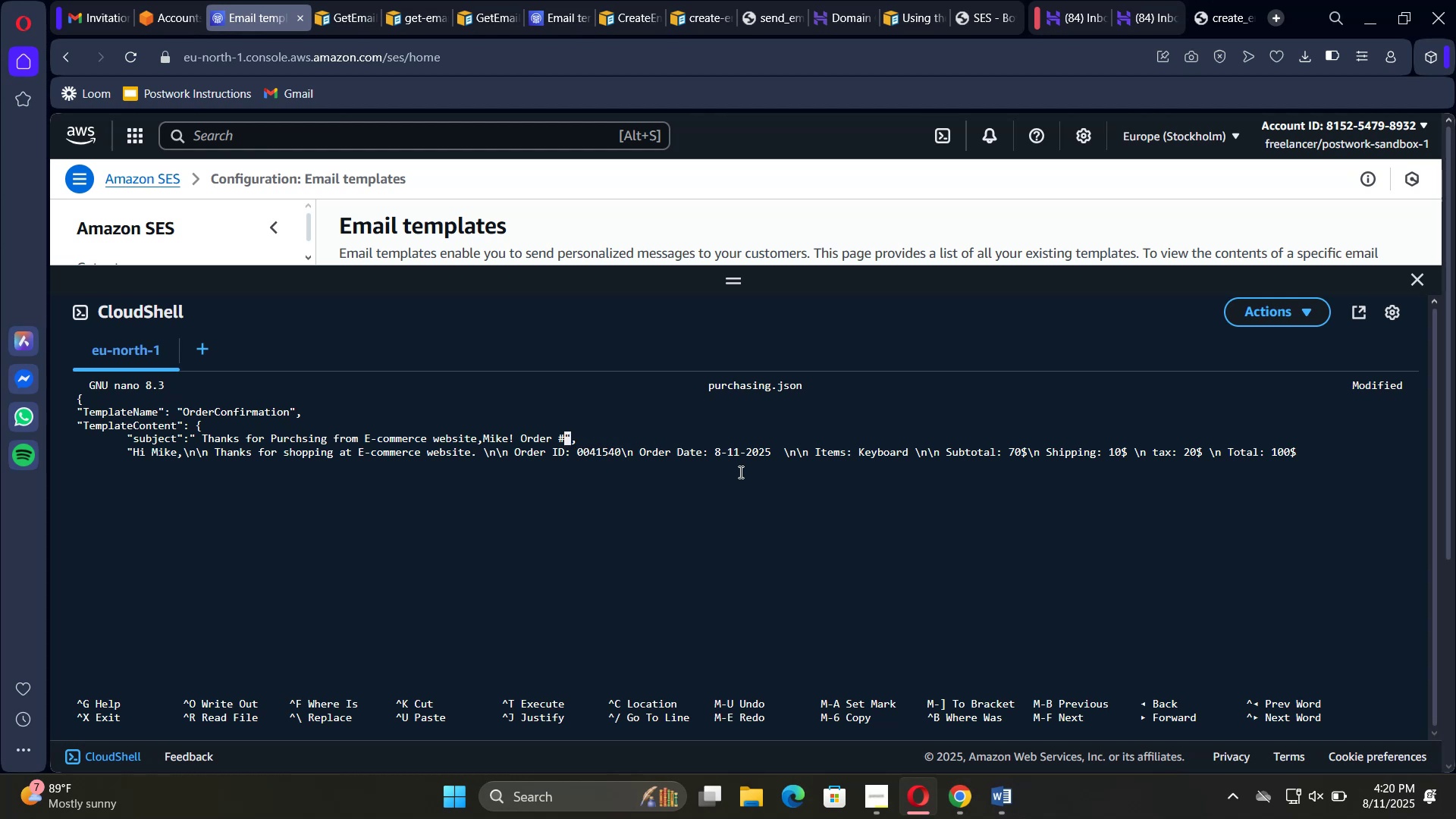 
key(Space)
 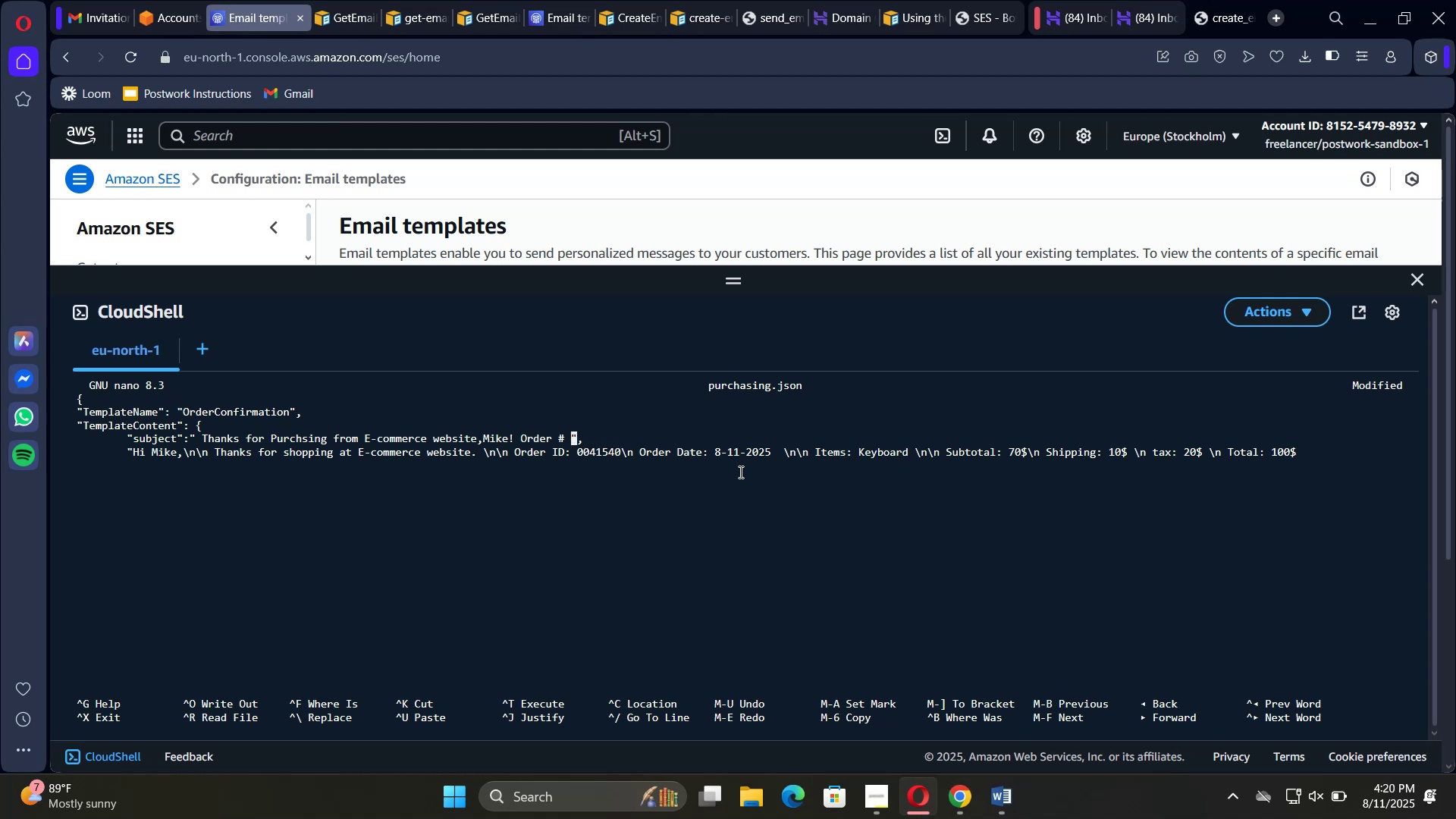 
type(00)
 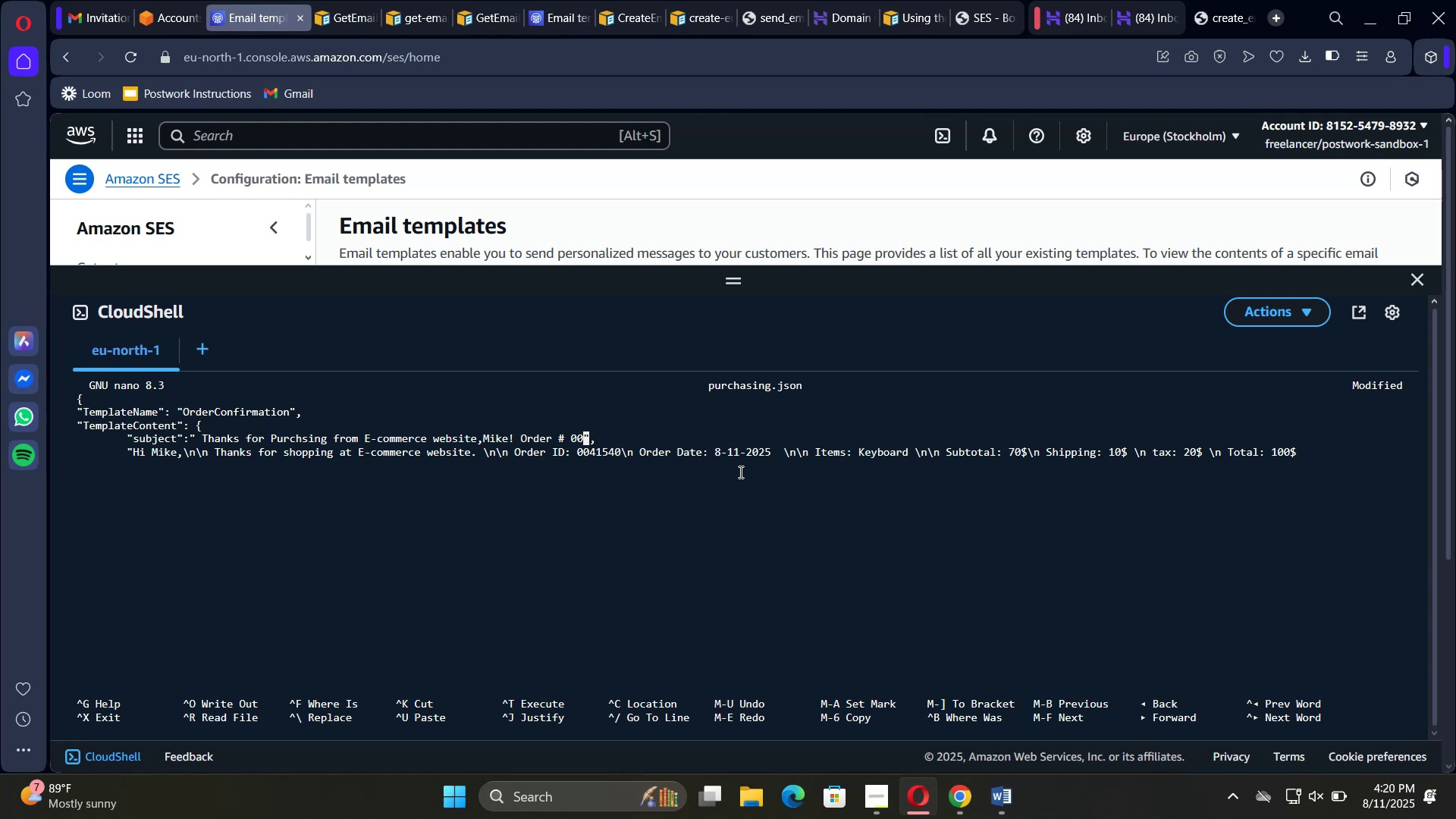 
type(415)
 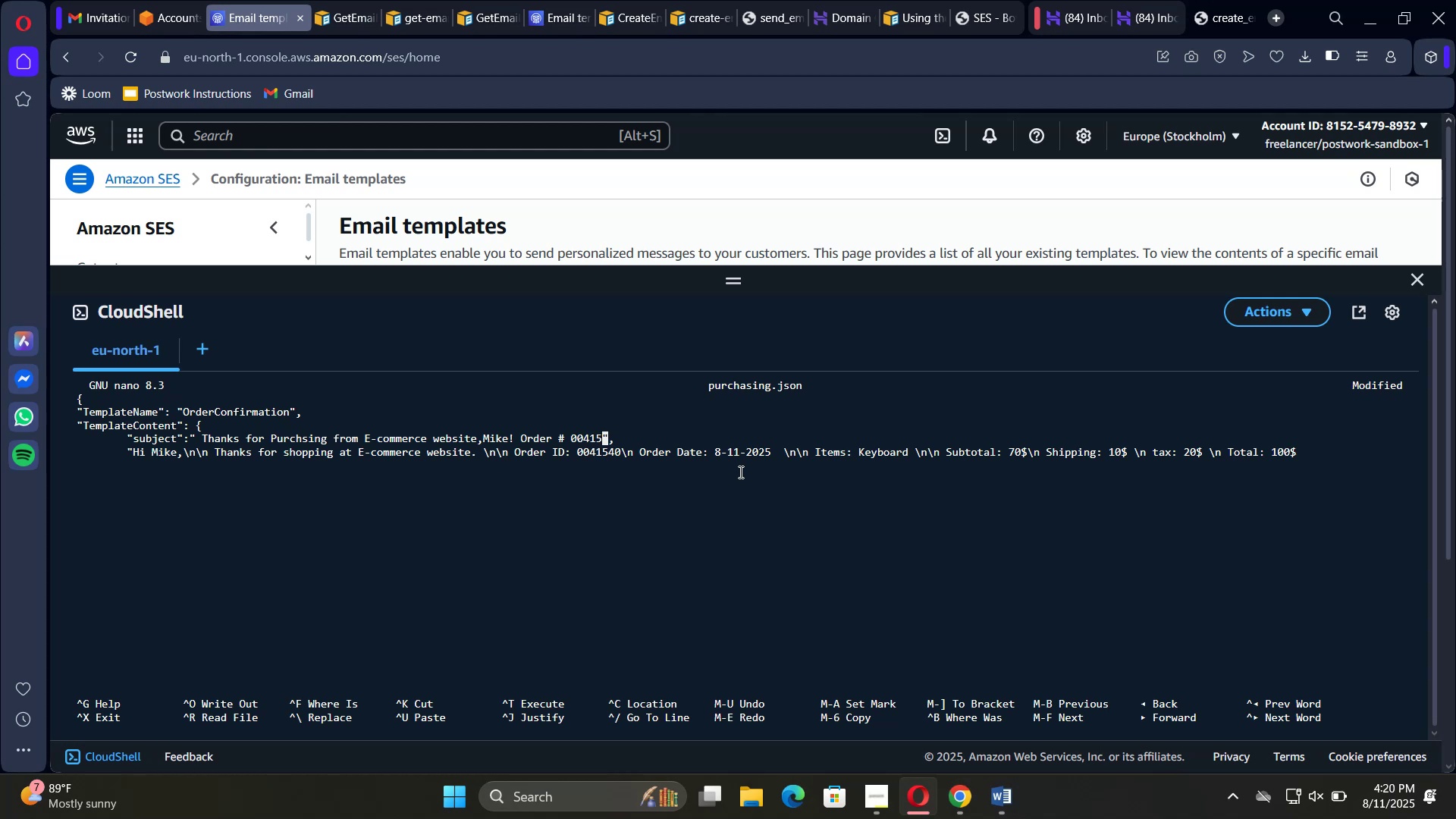 
wait(5.6)
 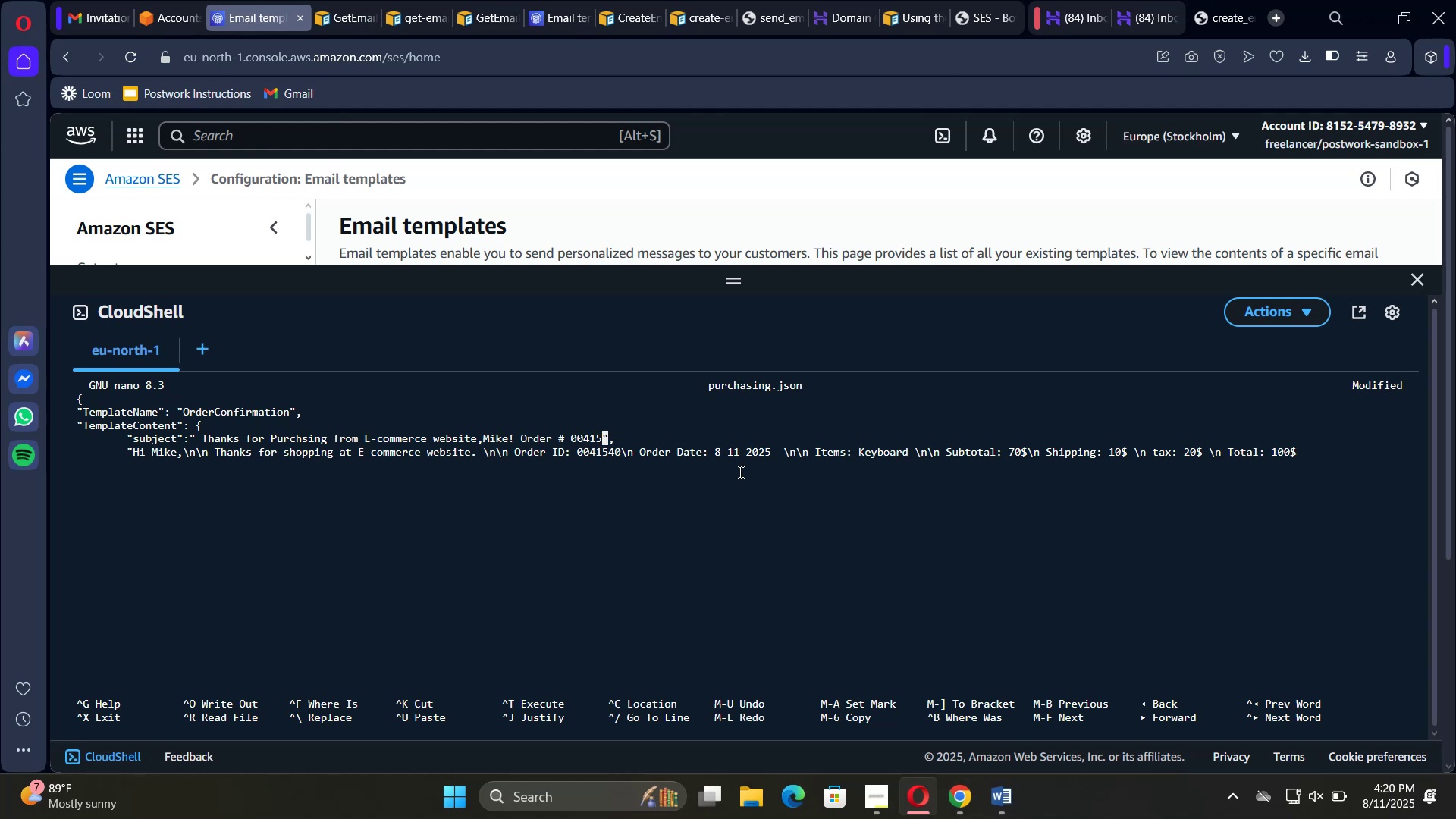 
type(40)
 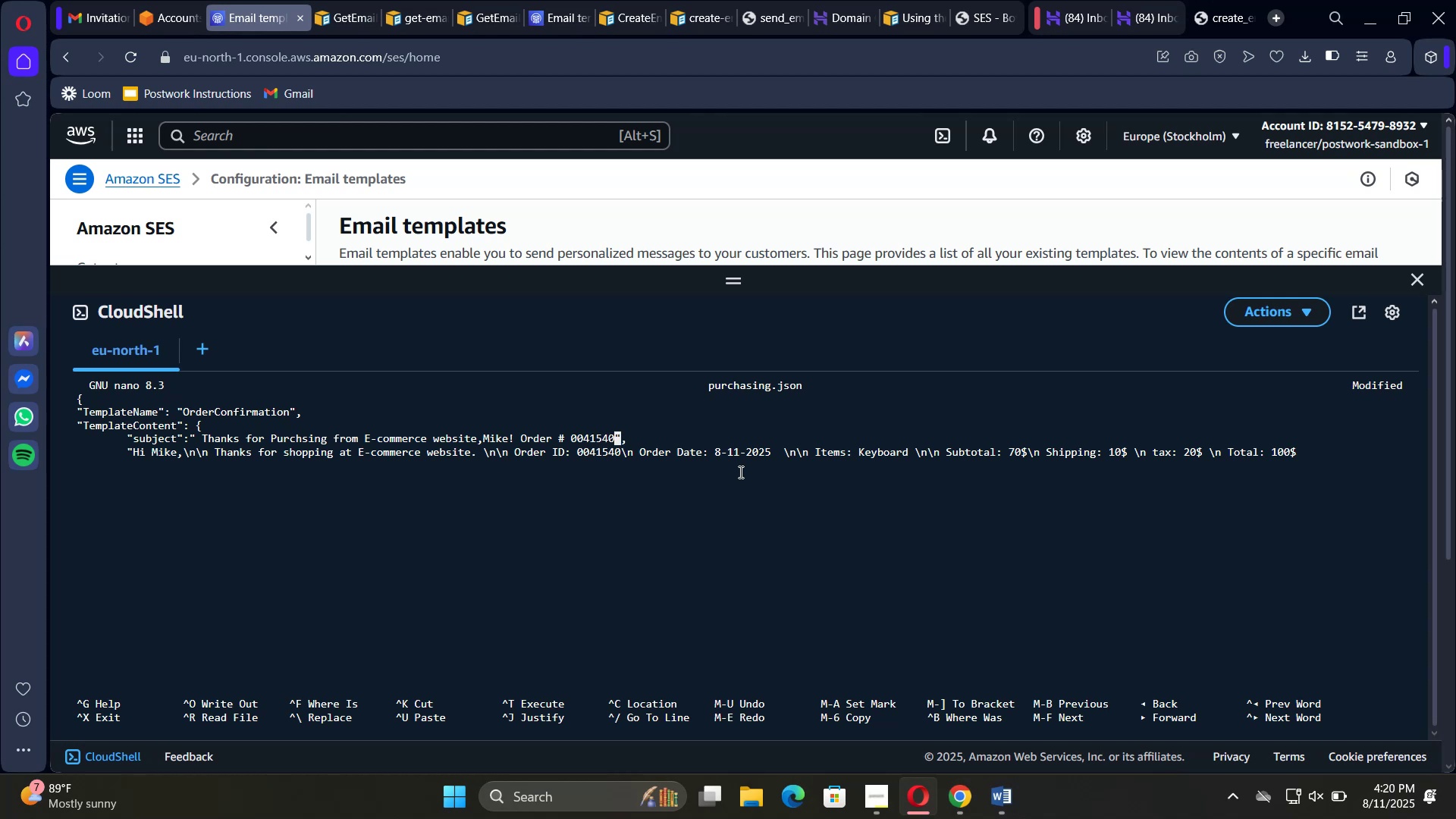 
key(ArrowDown)
 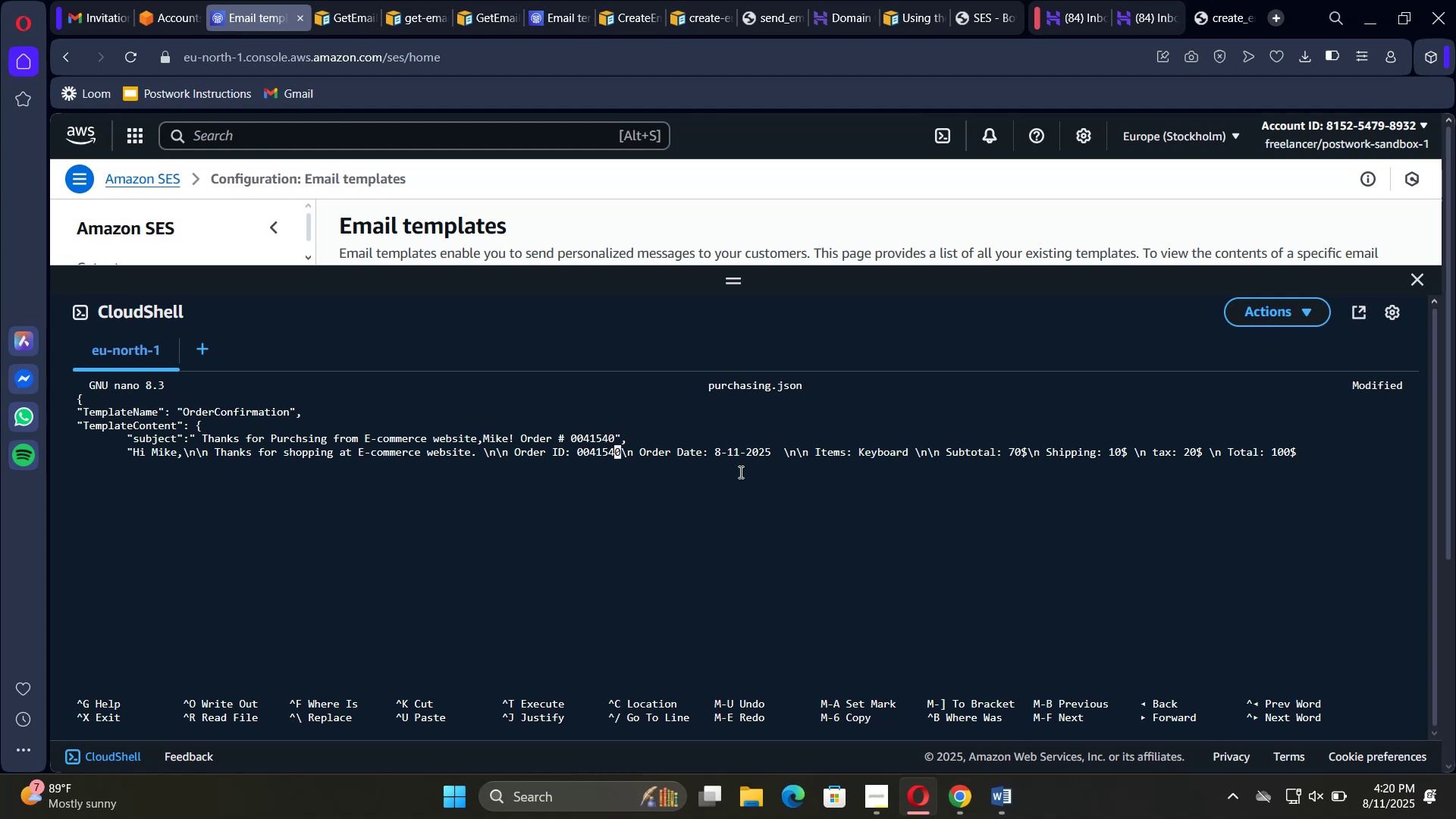 
hold_key(key=ArrowRight, duration=1.52)
 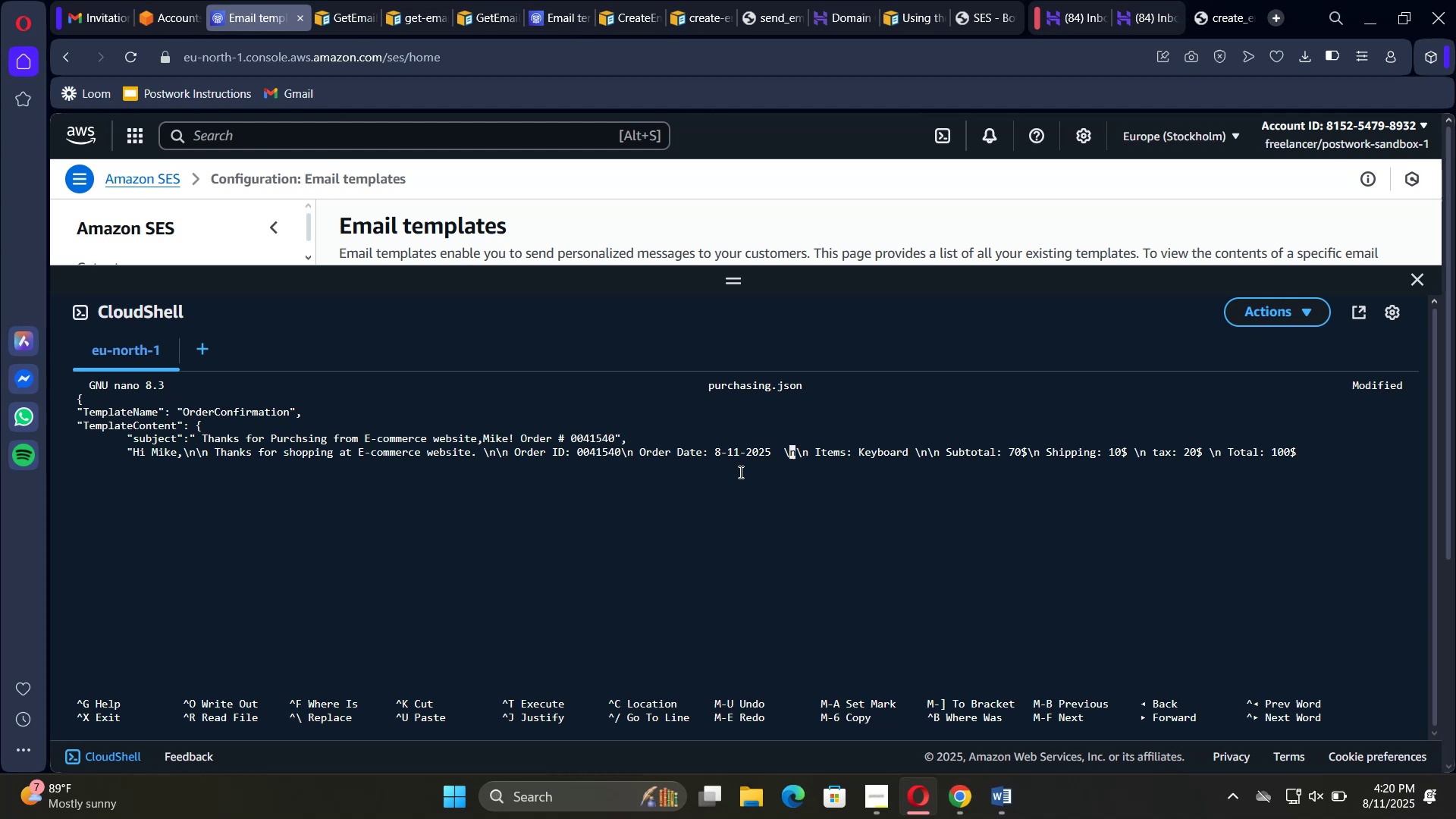 
hold_key(key=ArrowRight, duration=1.14)
 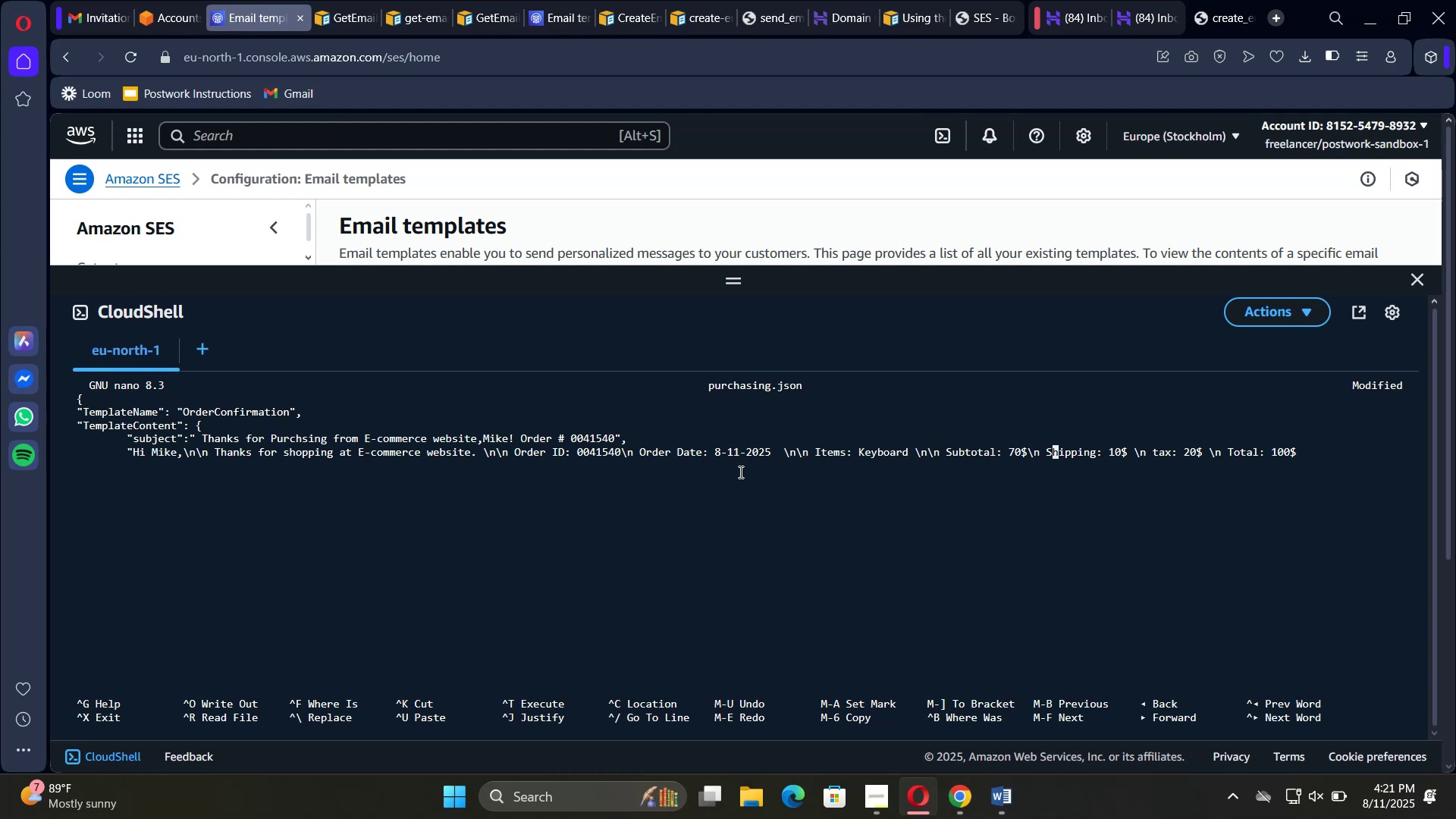 
wait(11.78)
 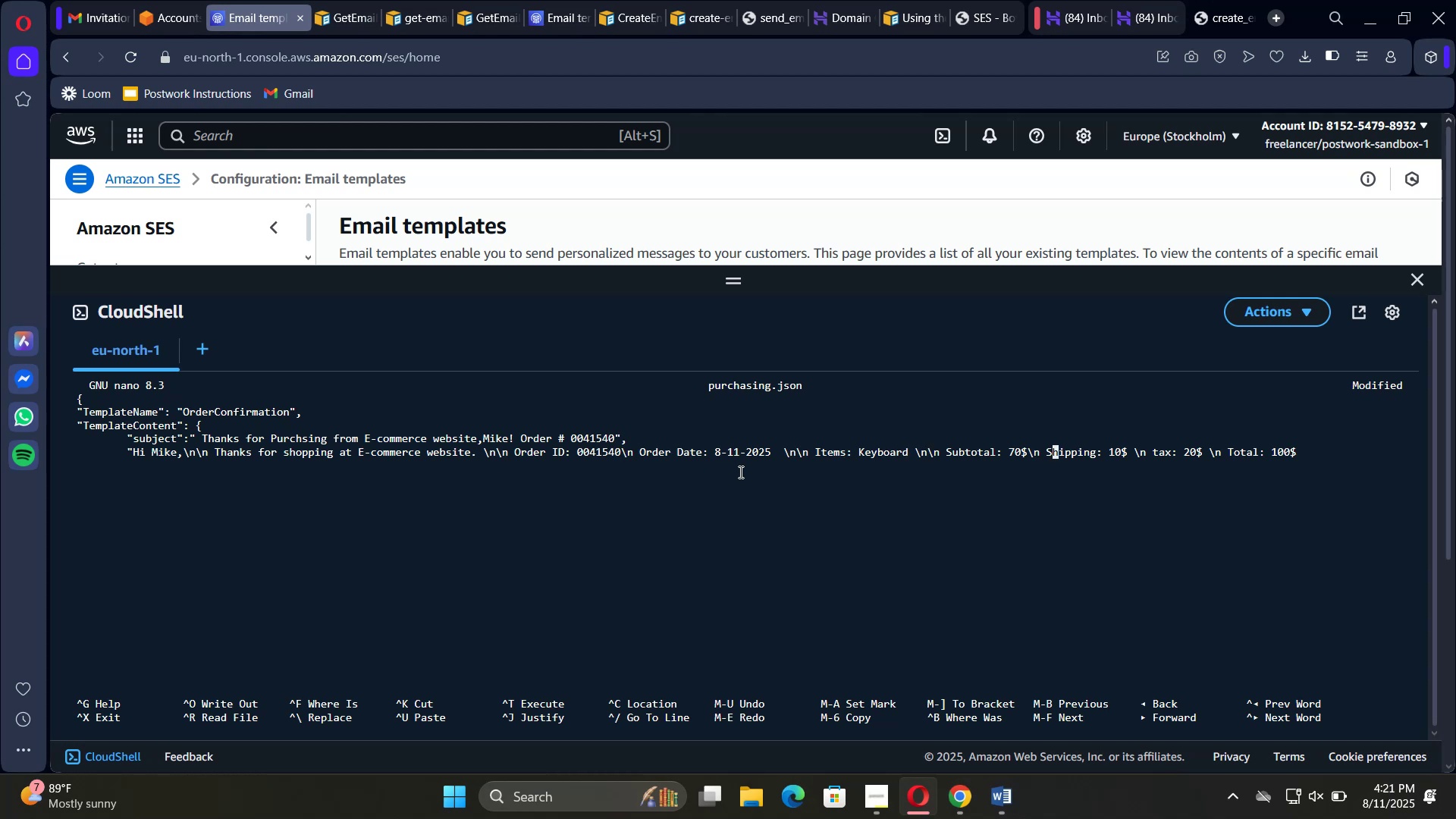 
hold_key(key=ArrowRight, duration=1.52)
 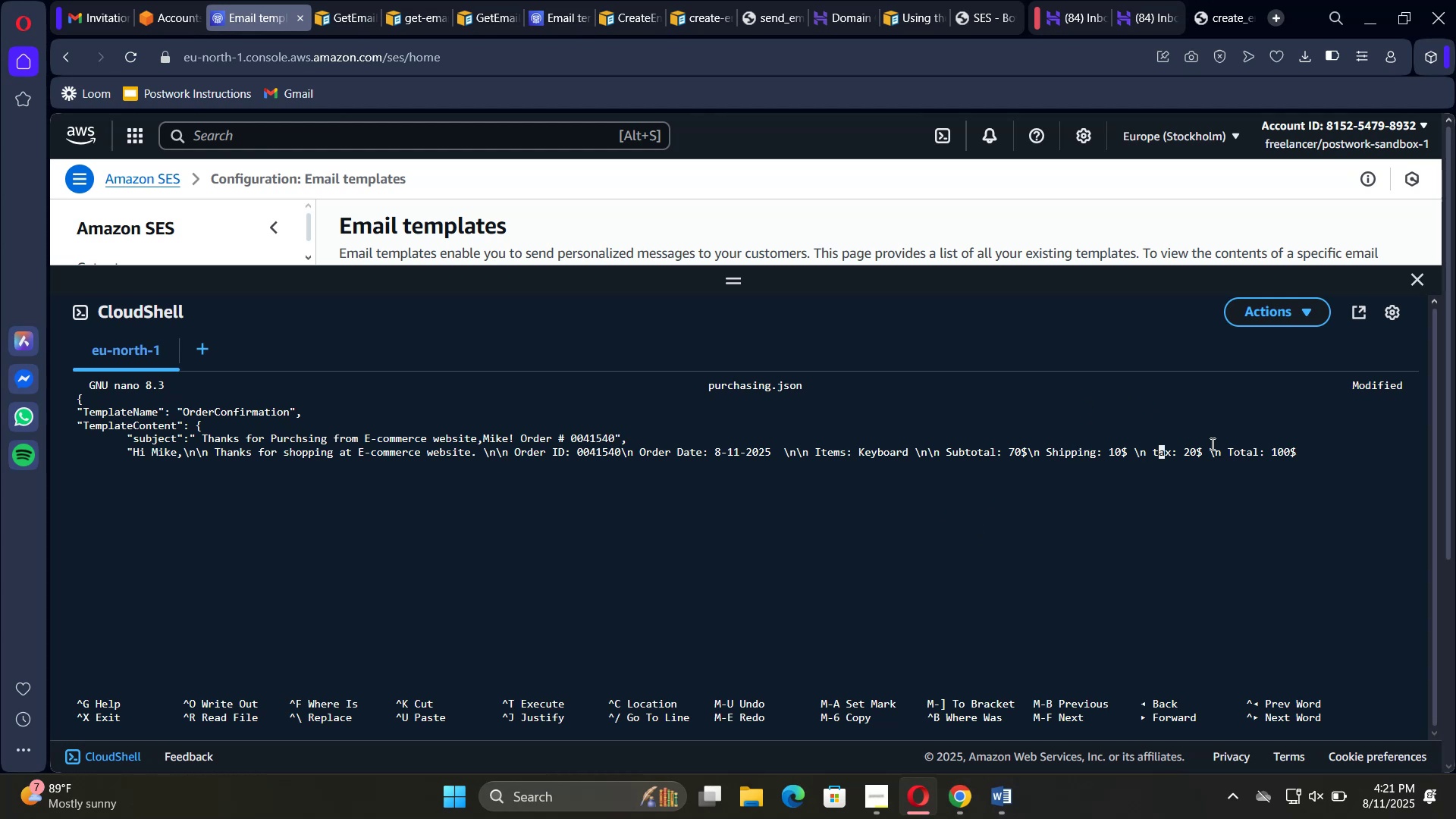 
hold_key(key=ArrowRight, duration=0.68)
 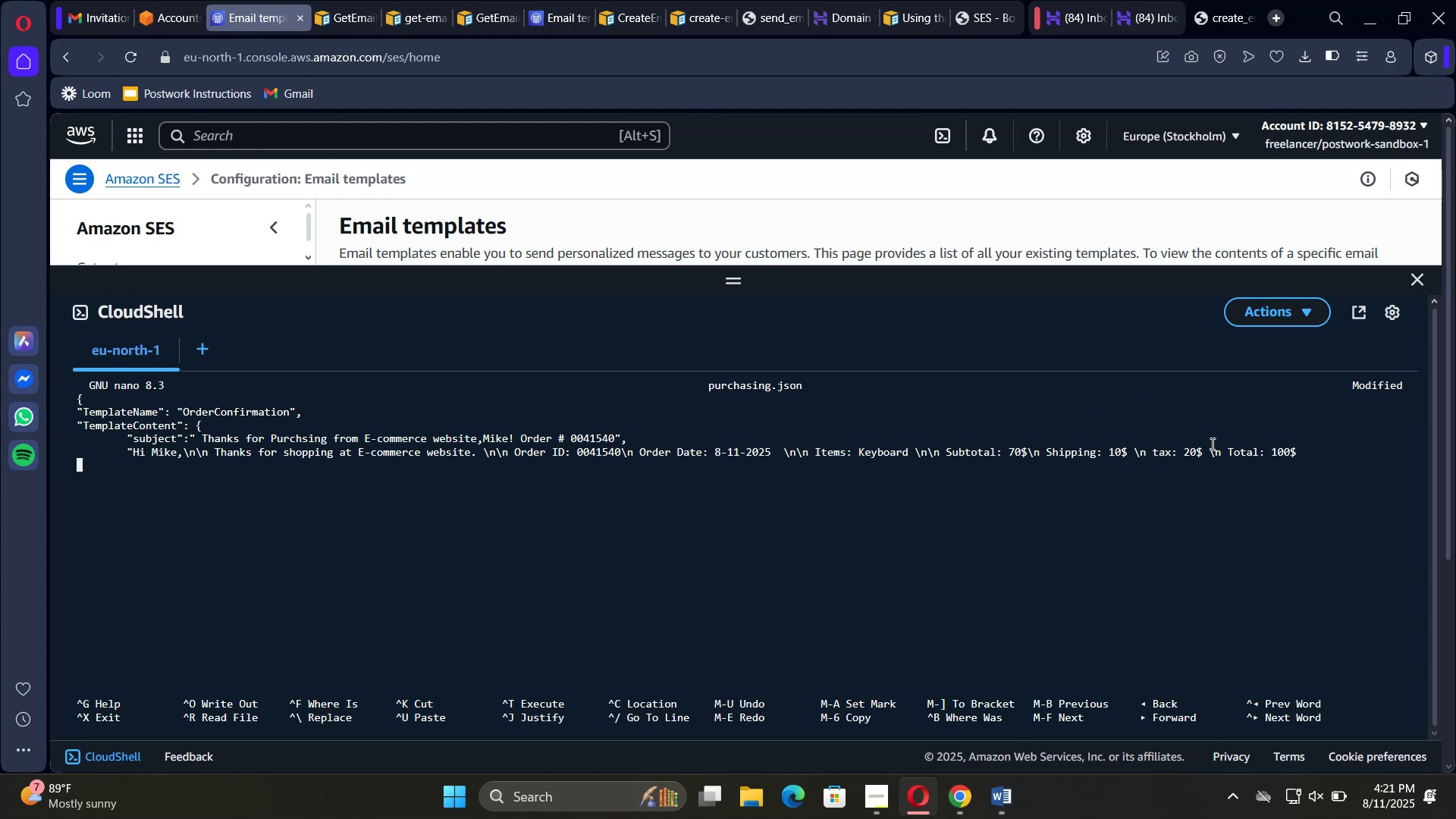 
key(ArrowRight)
 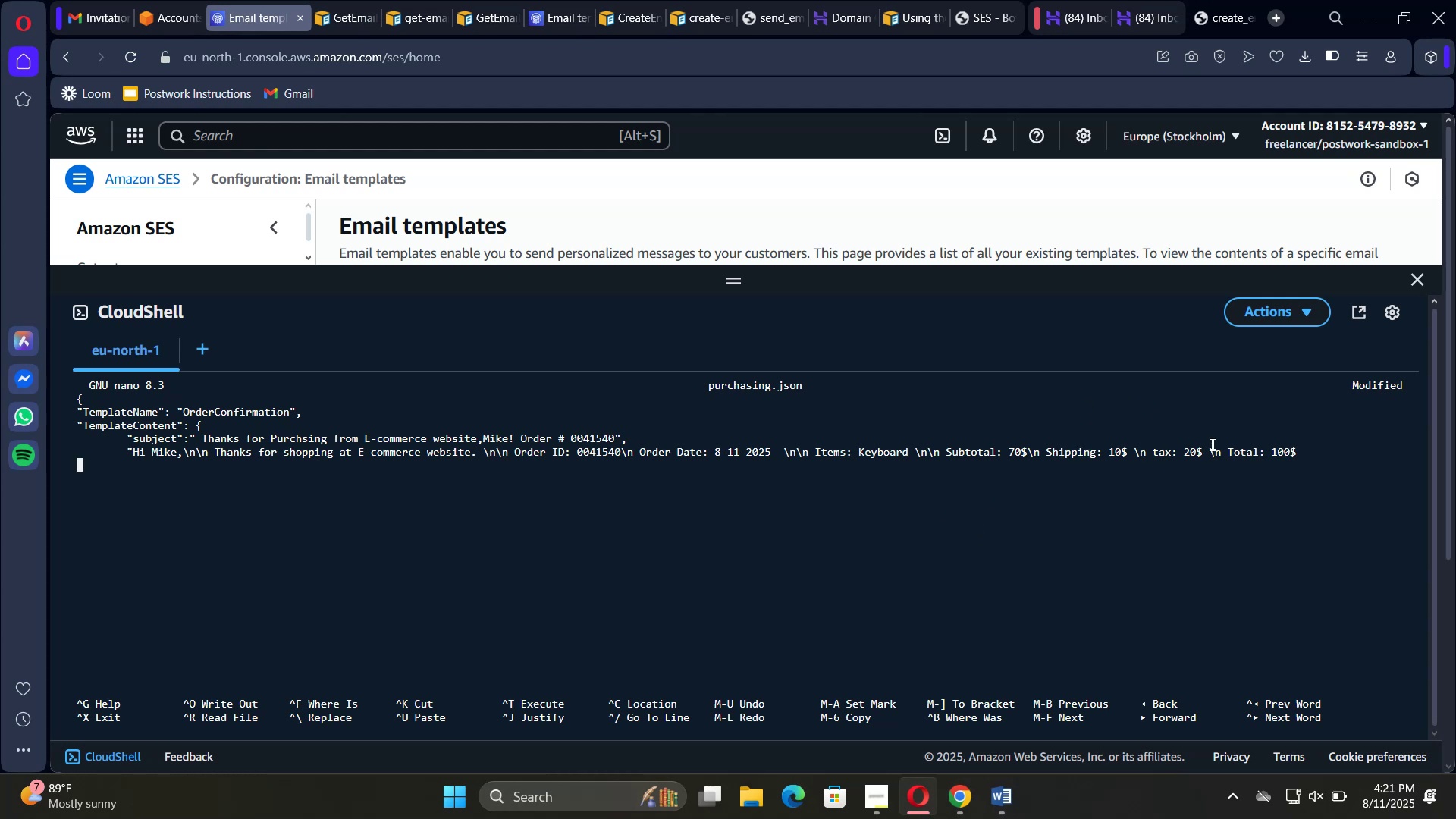 
key(ArrowLeft)
 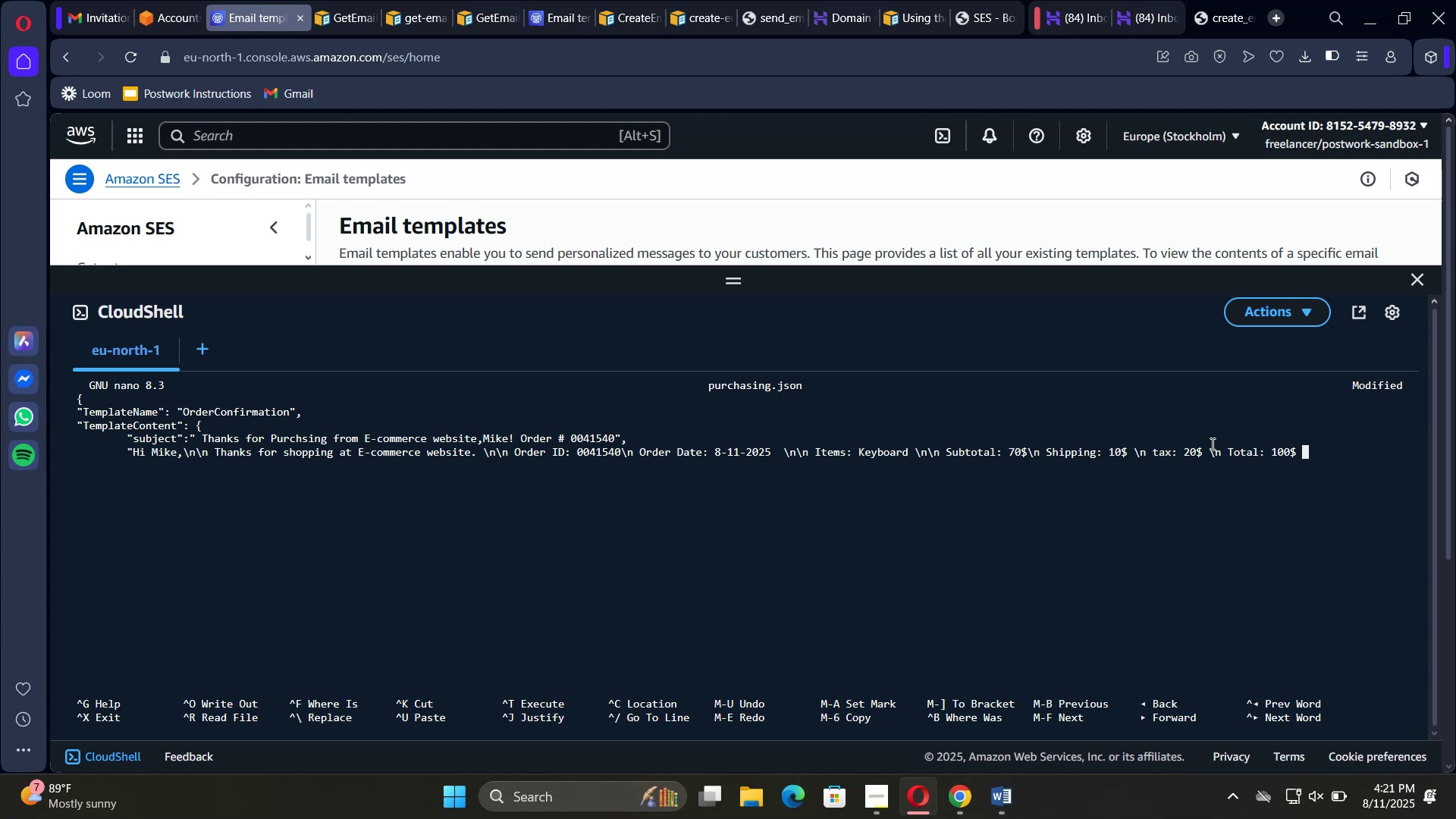 
key(Backspace)
 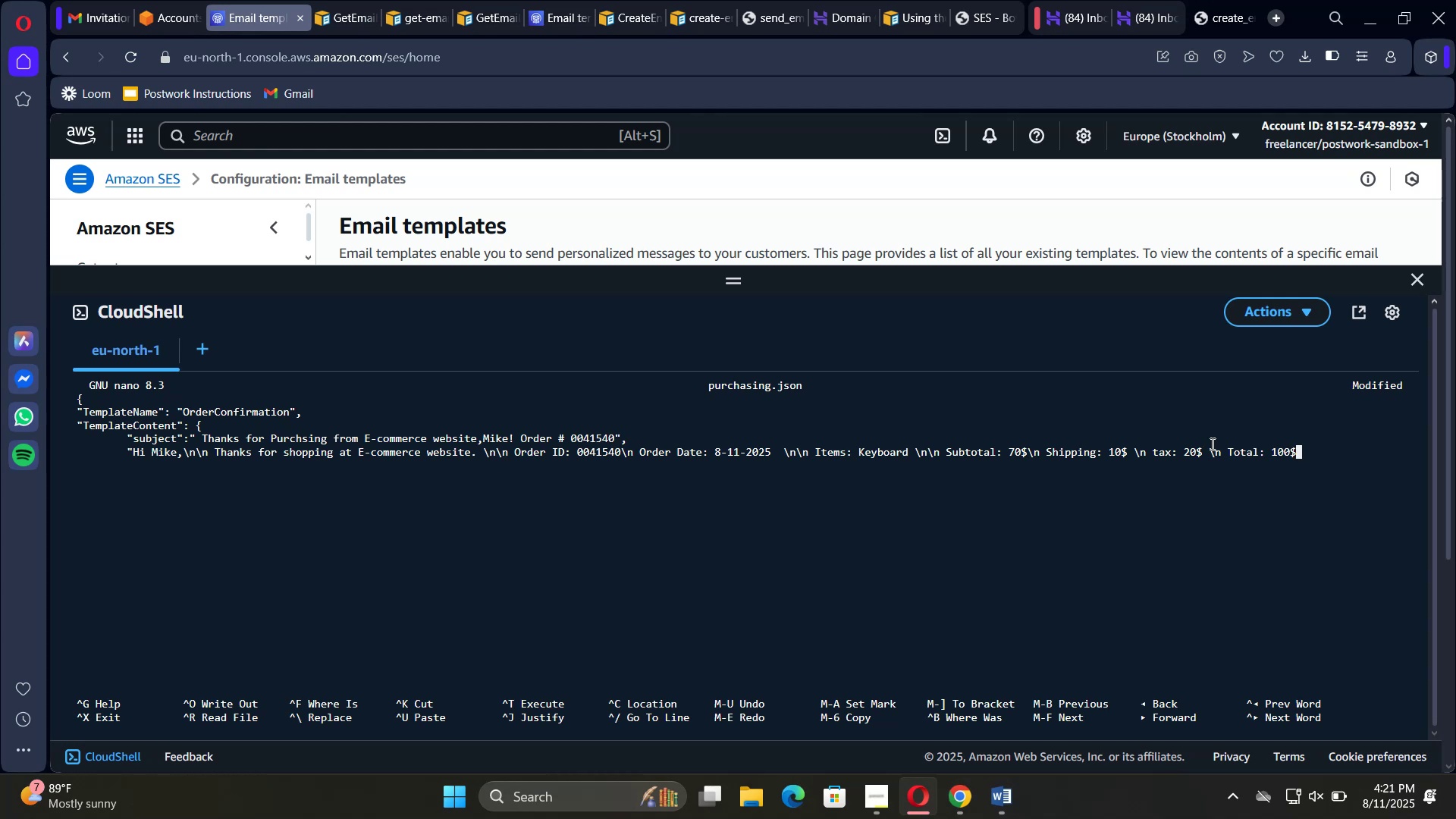 
key(Comma)
 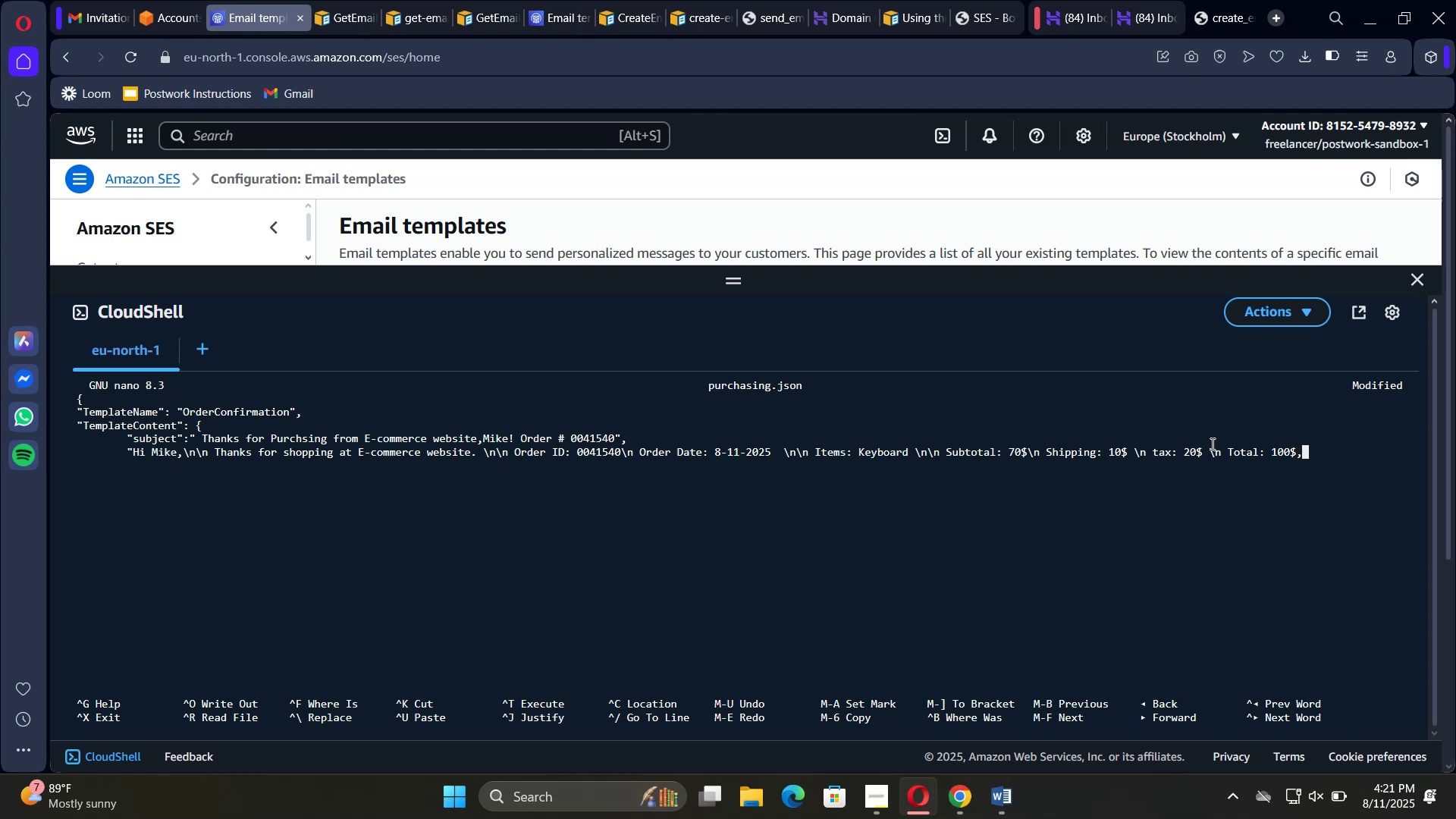 
key(Backspace)
 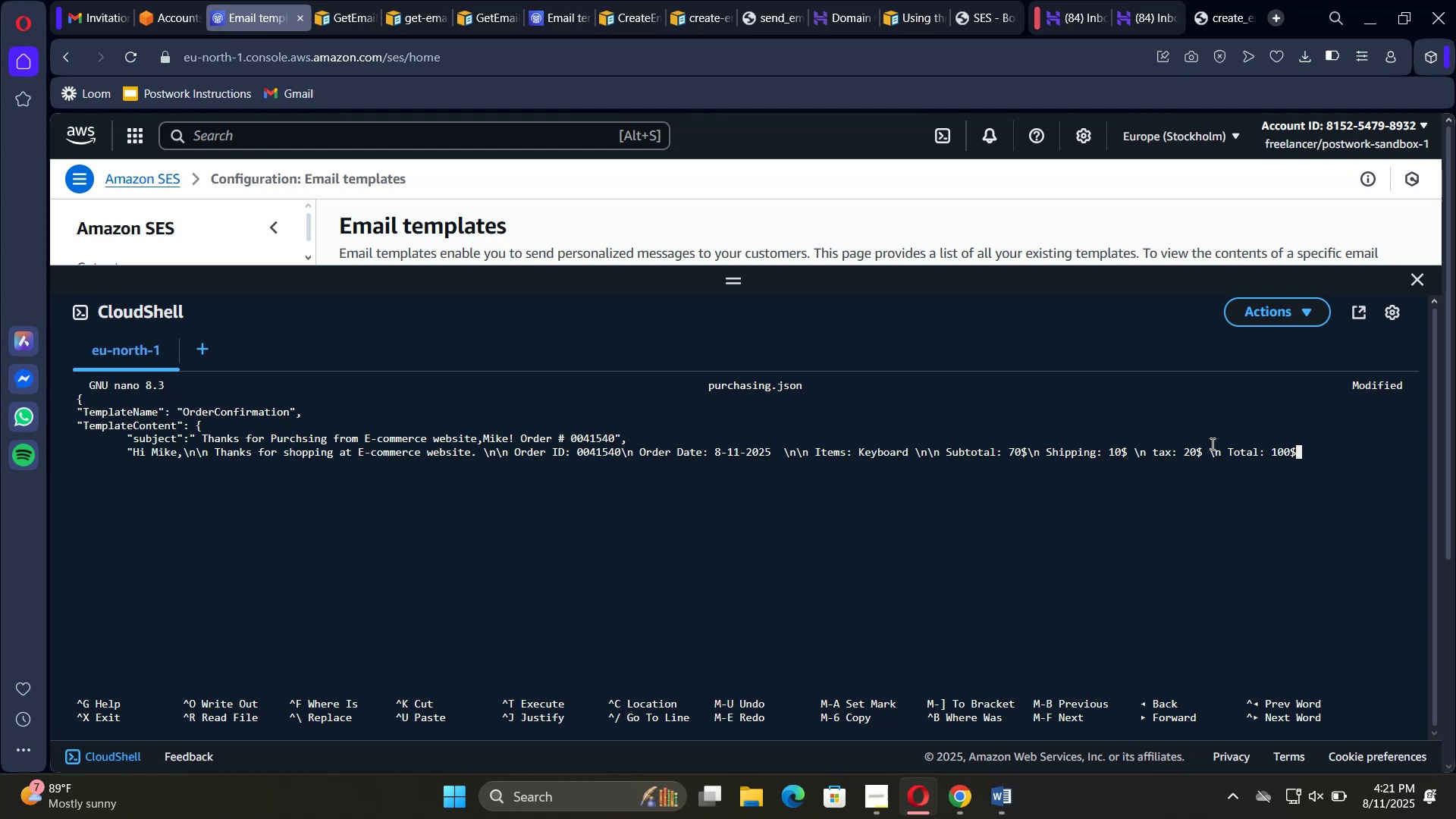 
wait(12.76)
 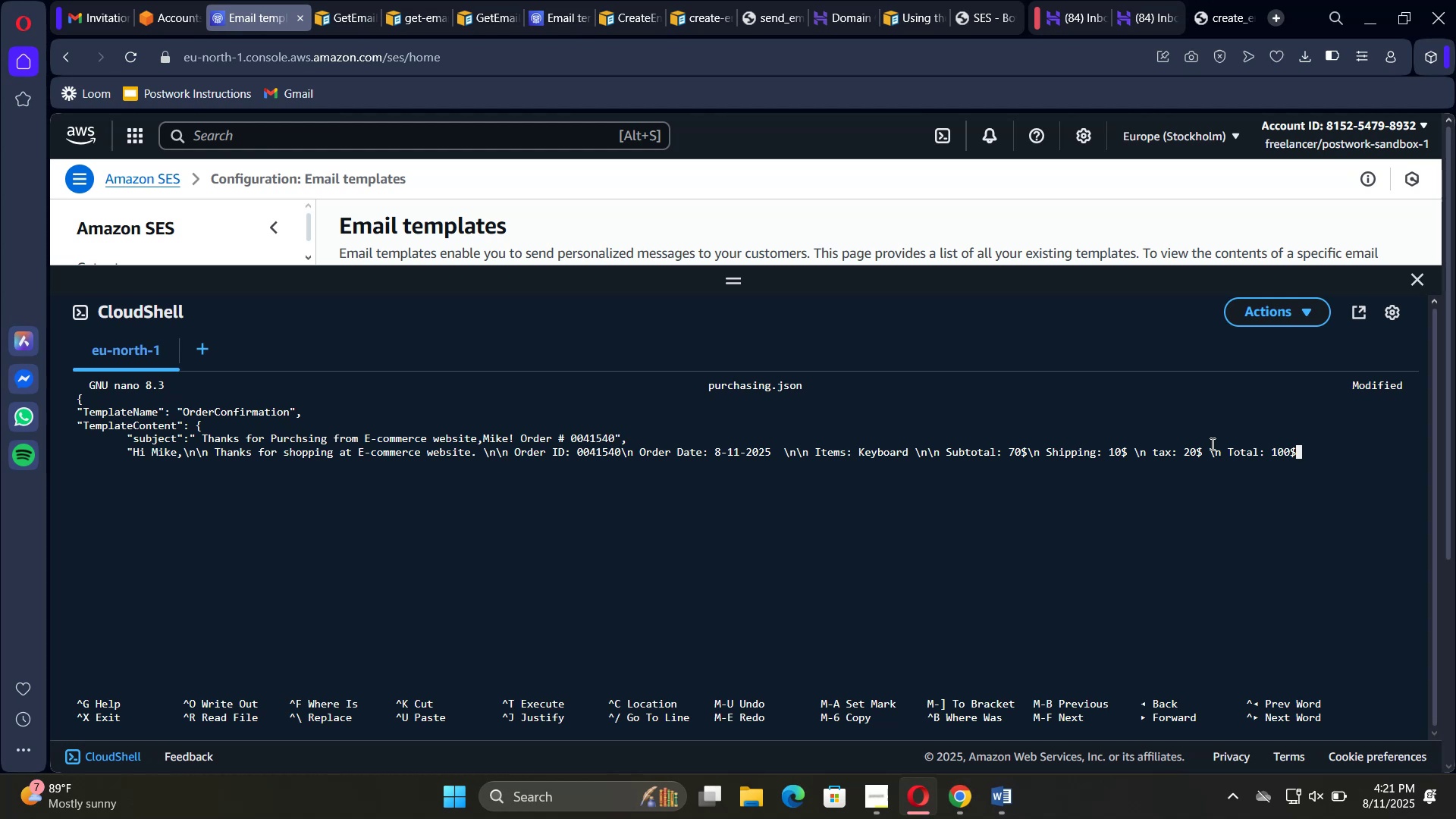 
left_click([128, 450])
 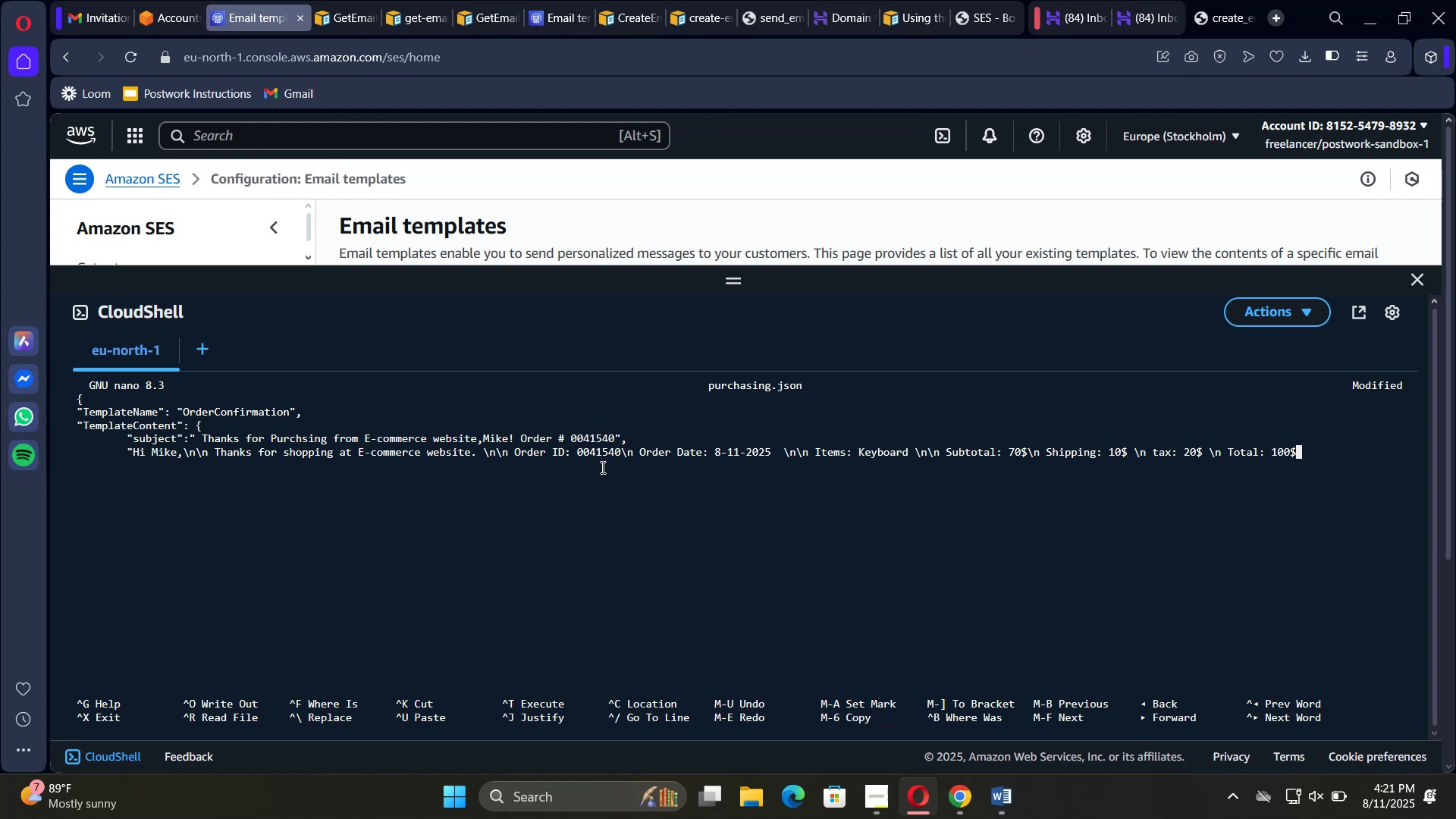 
hold_key(key=ArrowLeft, duration=1.51)
 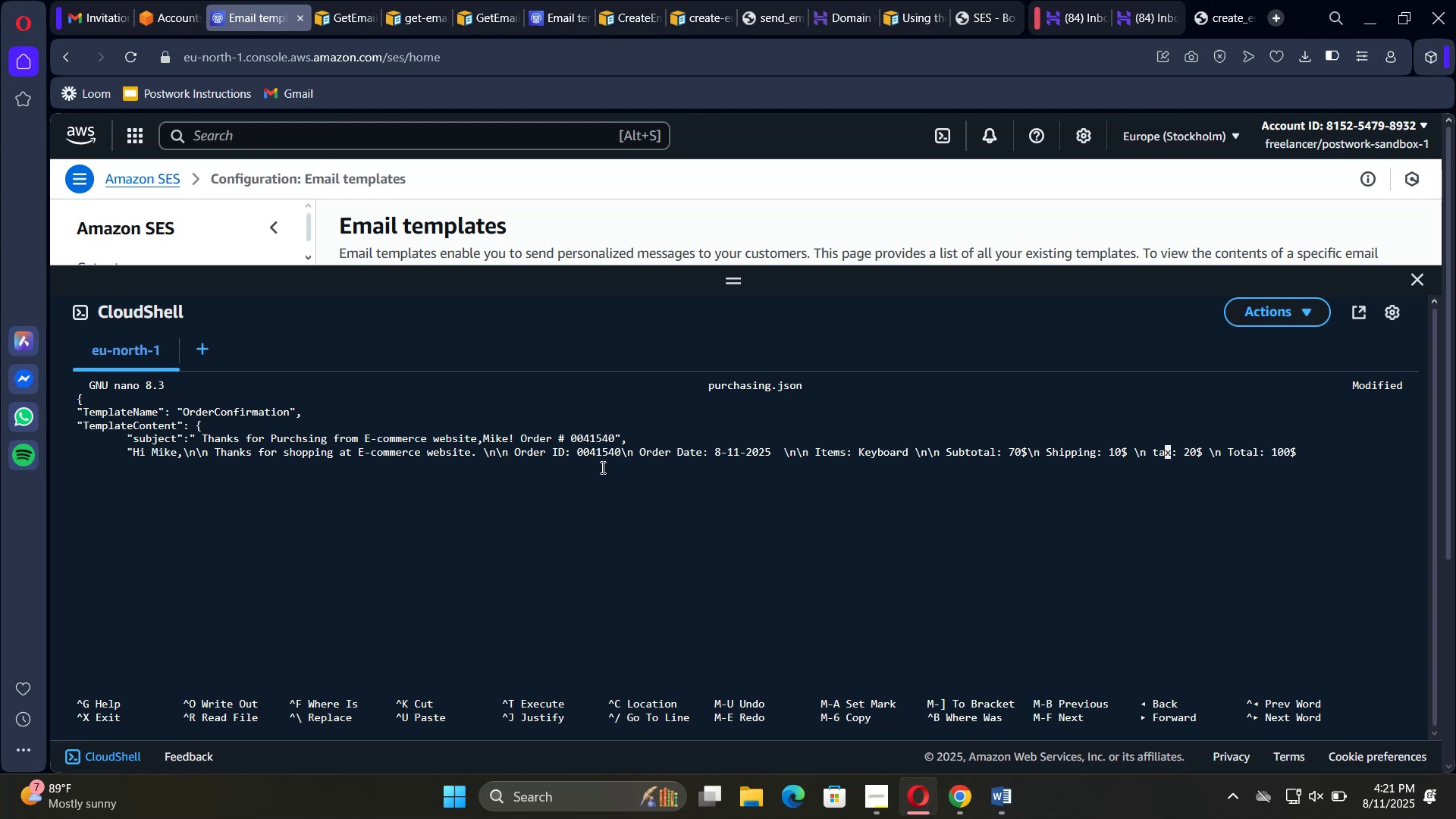 
hold_key(key=ArrowLeft, duration=1.5)
 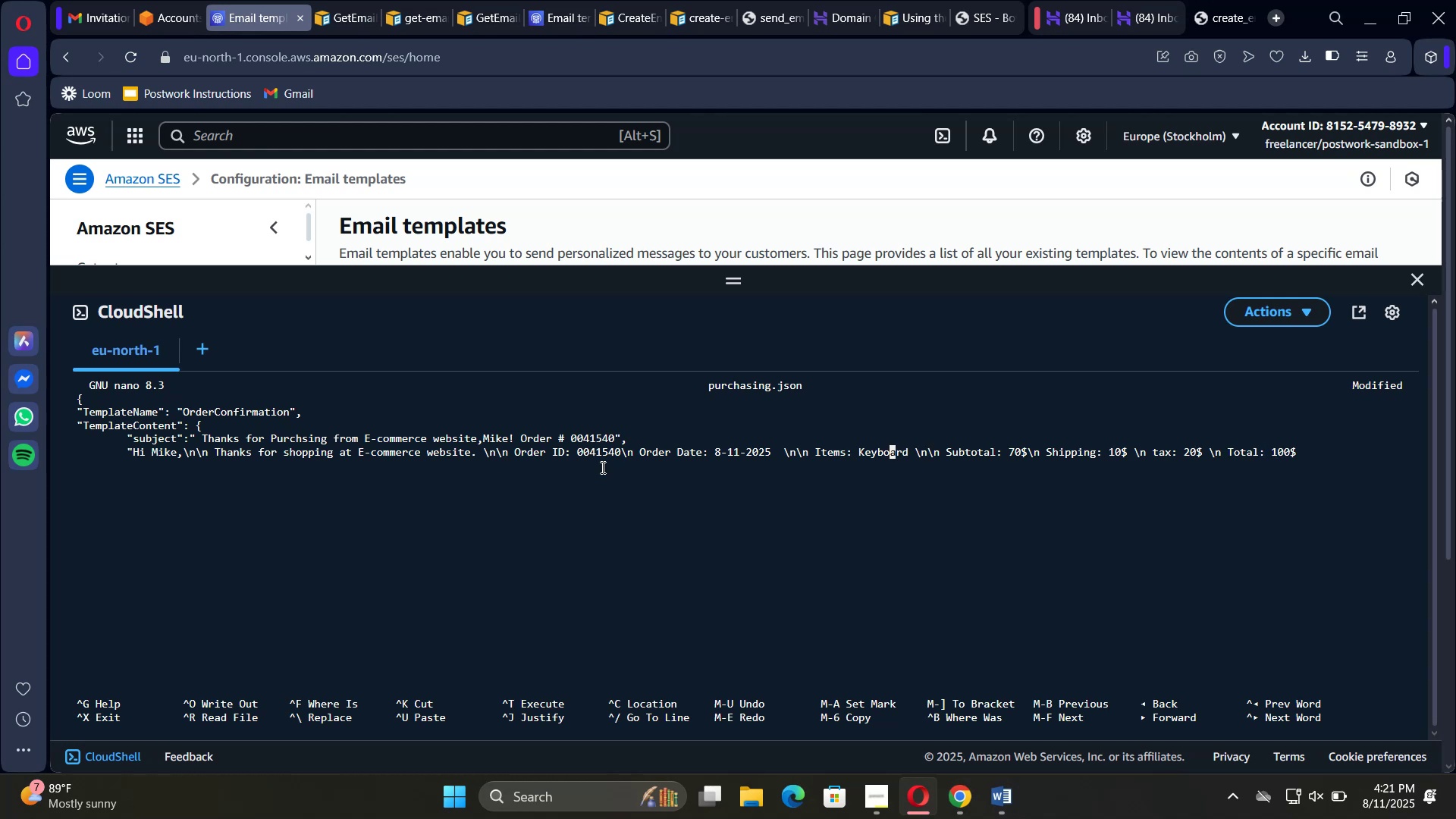 
hold_key(key=ArrowLeft, duration=1.52)
 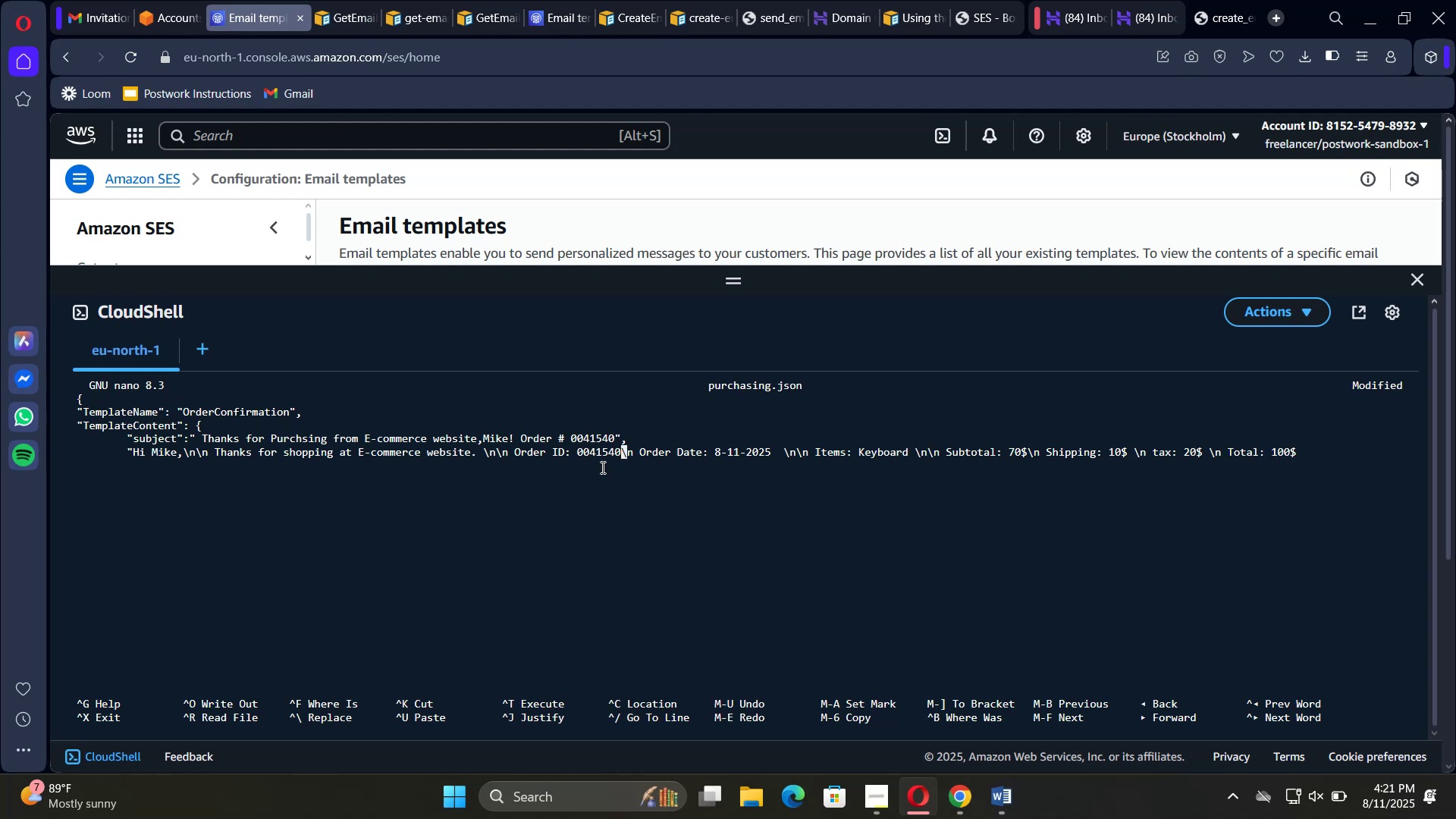 
hold_key(key=ArrowLeft, duration=1.53)
 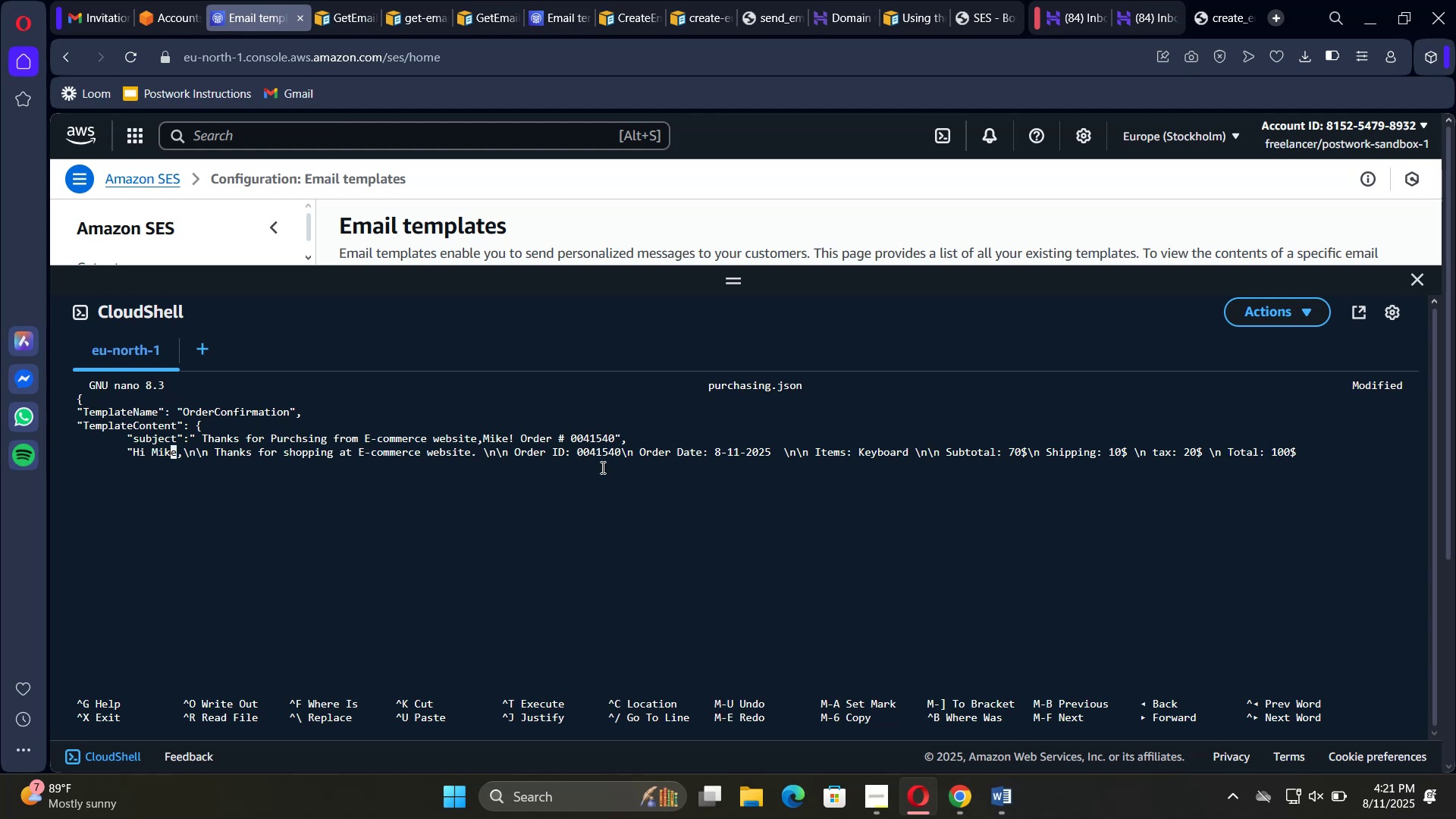 
key(ArrowLeft)
 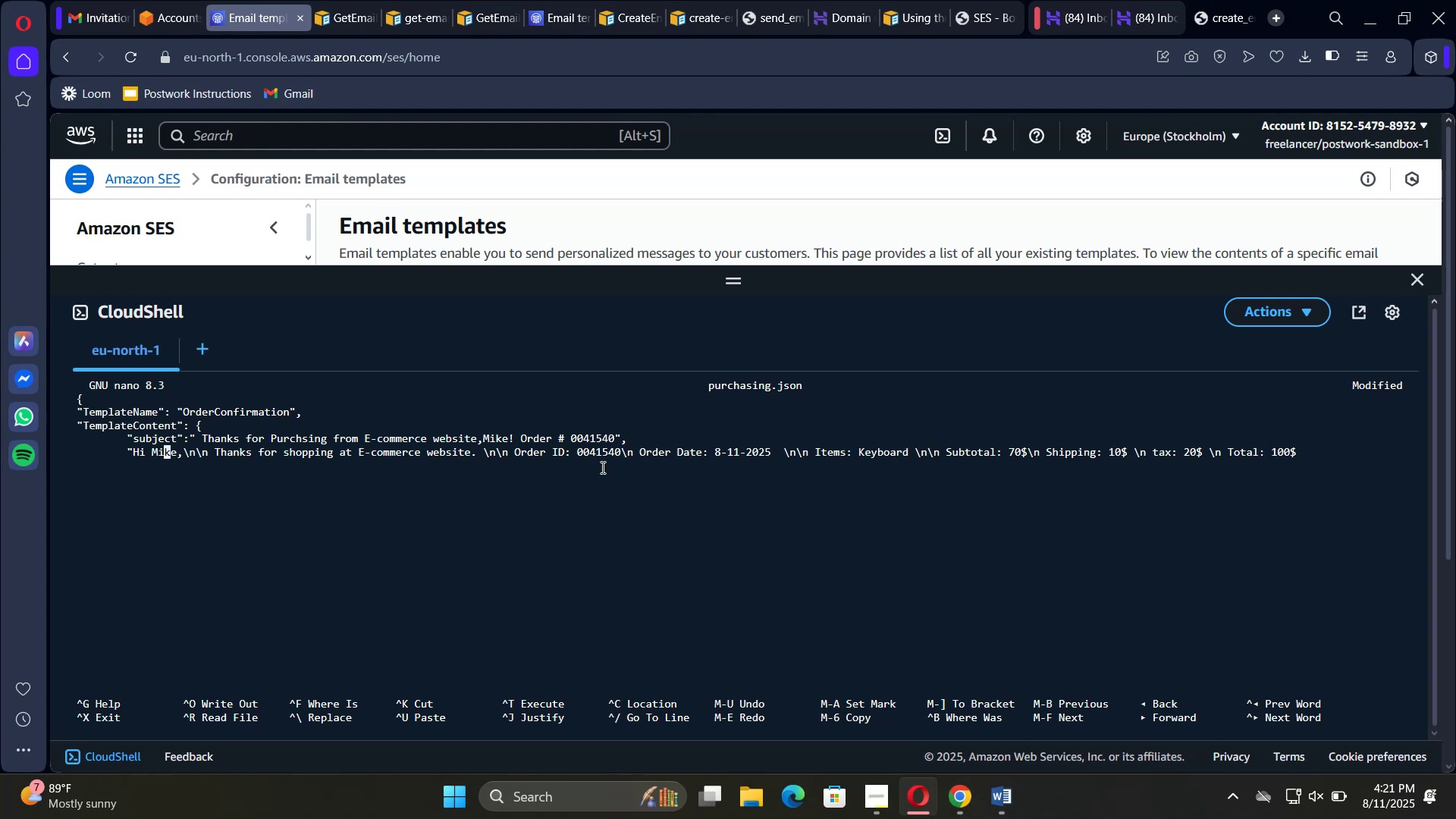 
key(ArrowLeft)
 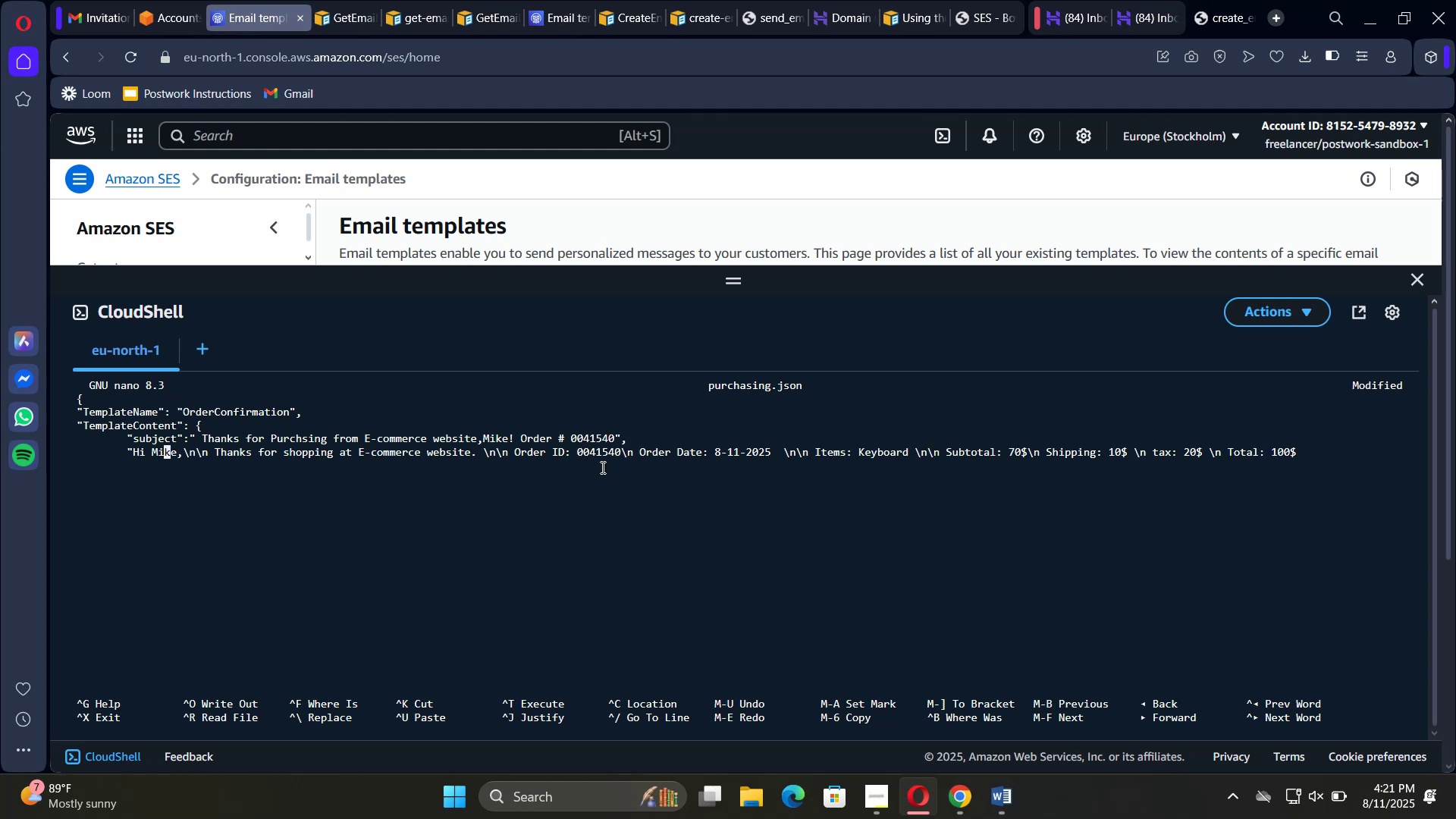 
key(ArrowLeft)
 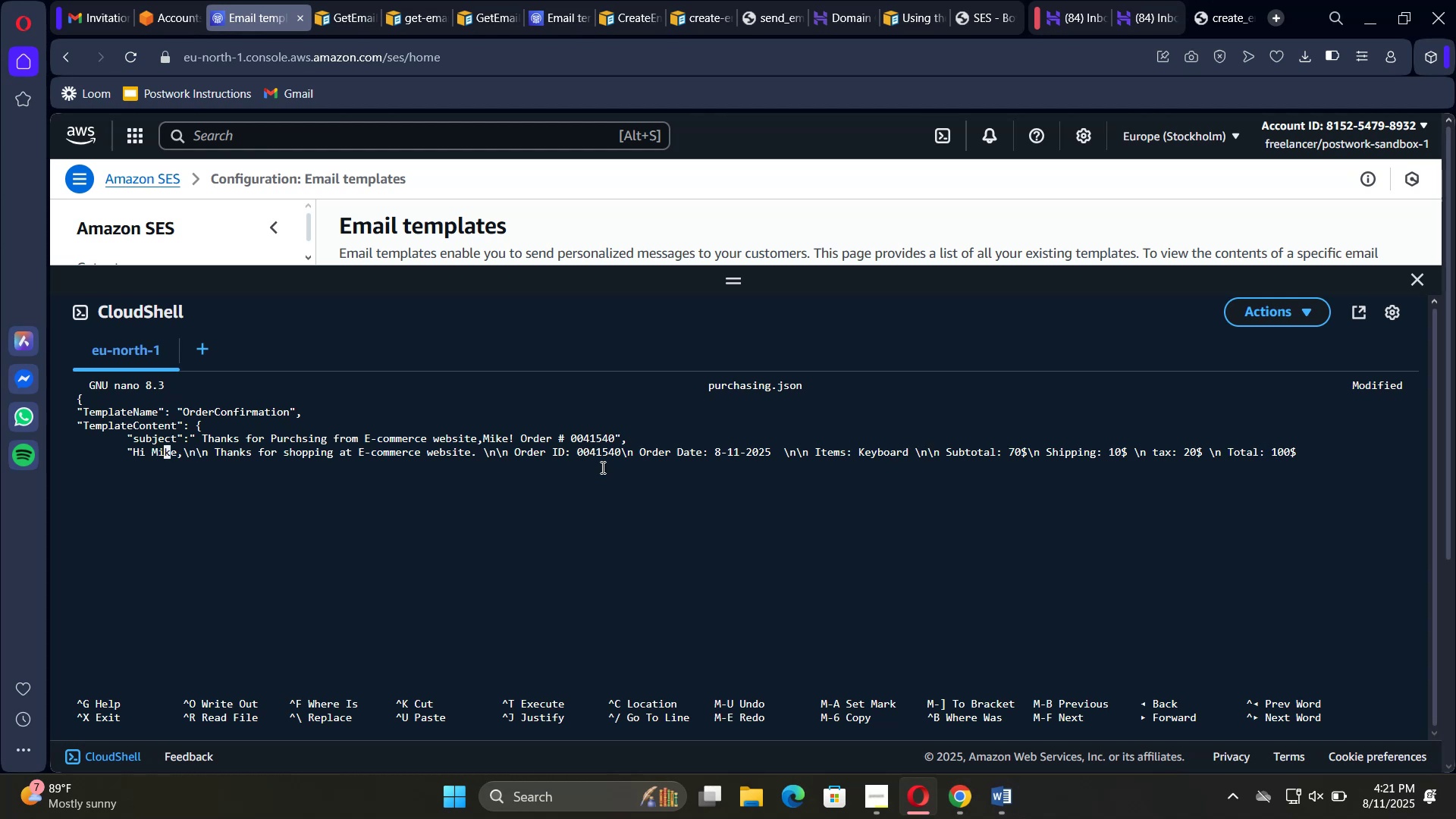 
key(ArrowLeft)
 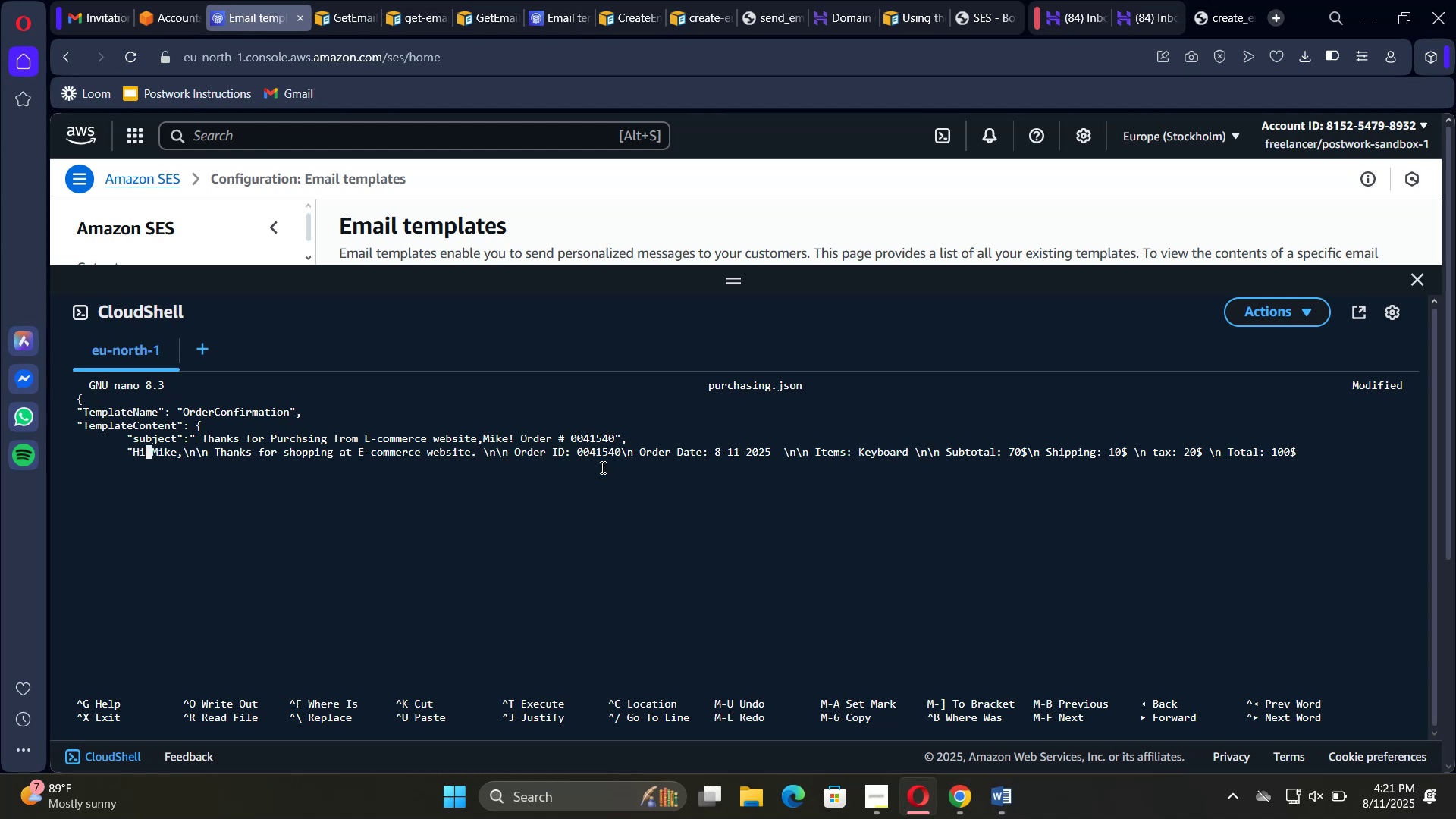 
key(ArrowLeft)
 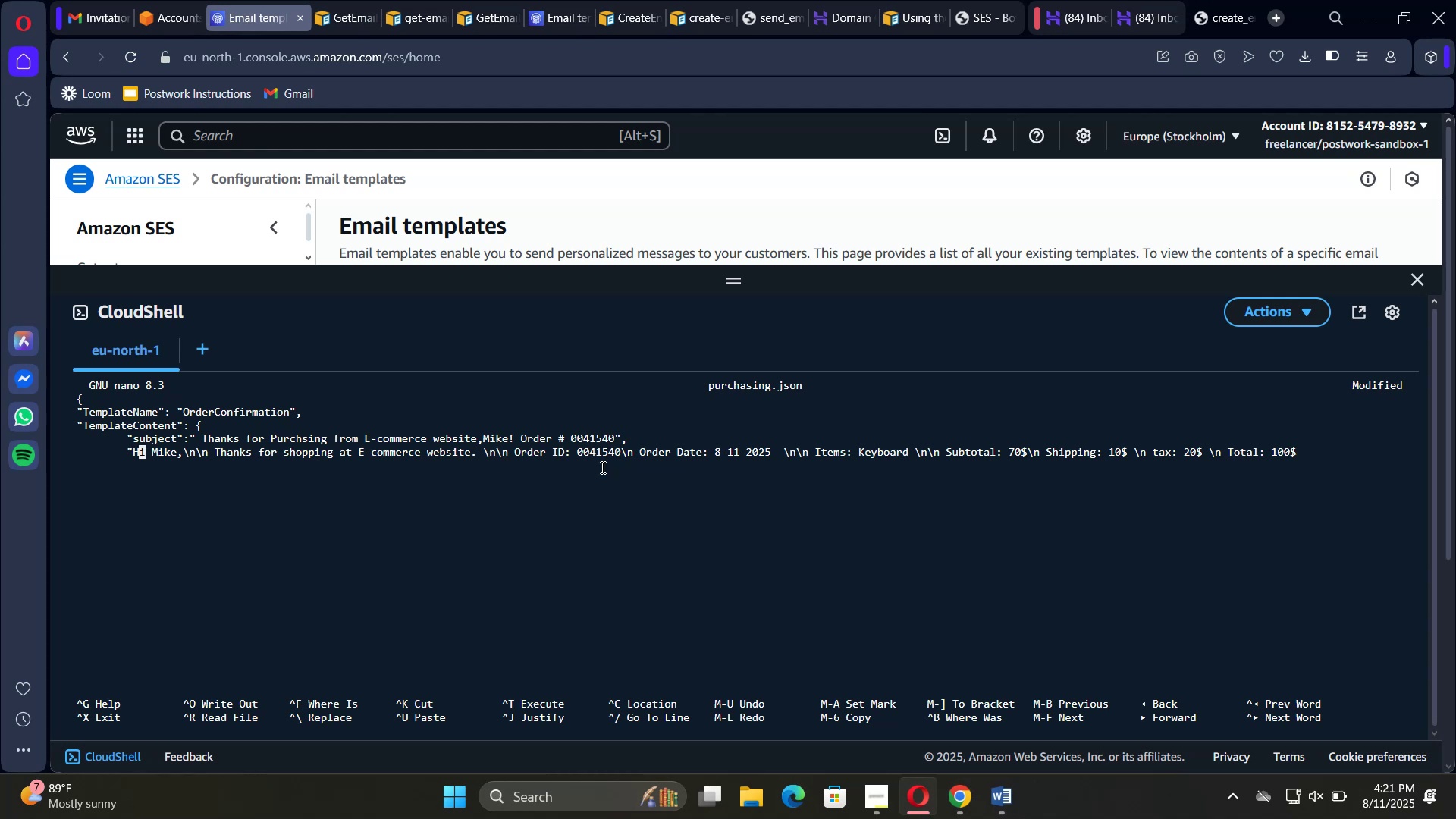 
key(ArrowLeft)
 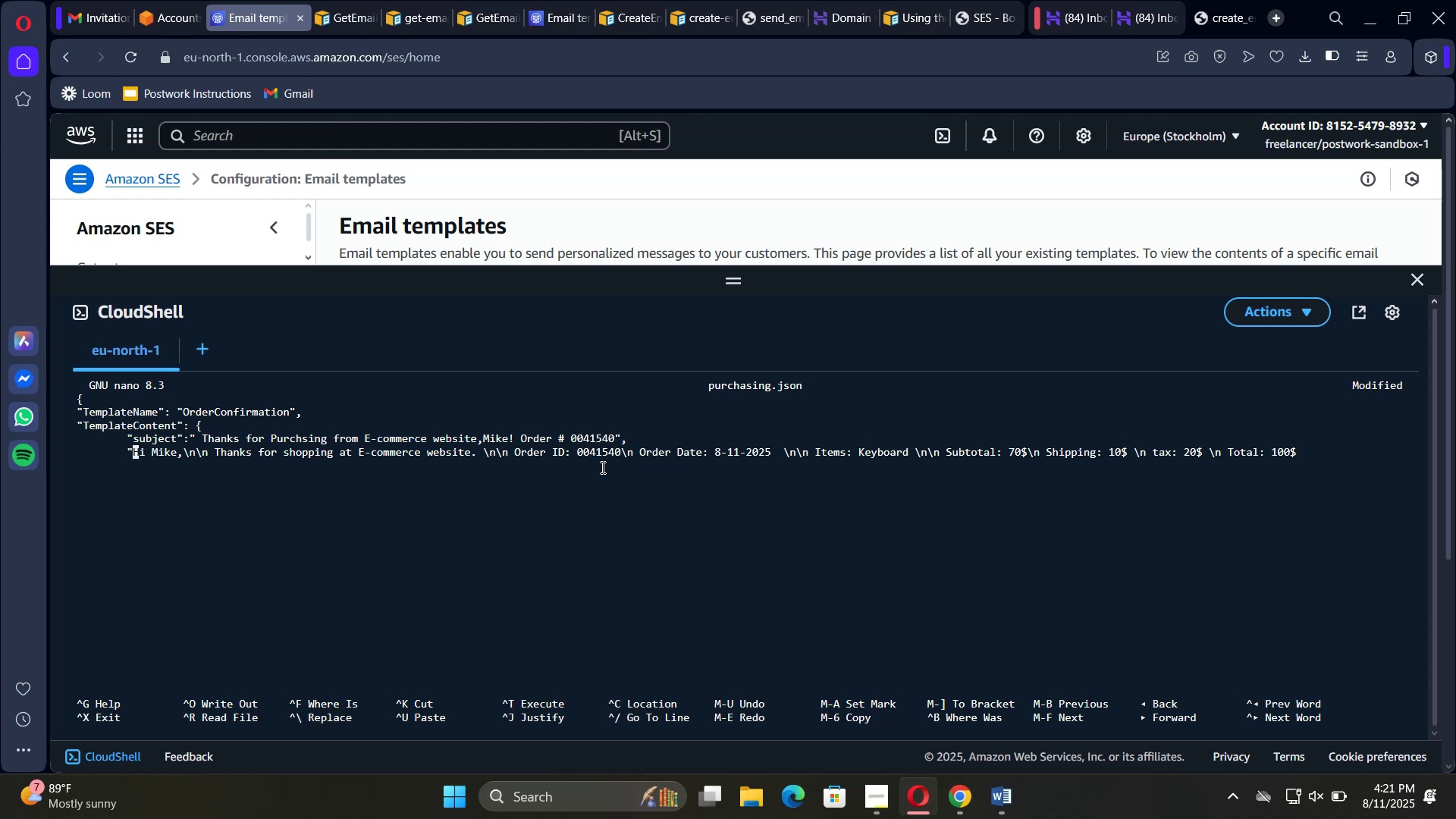 
key(ArrowLeft)
 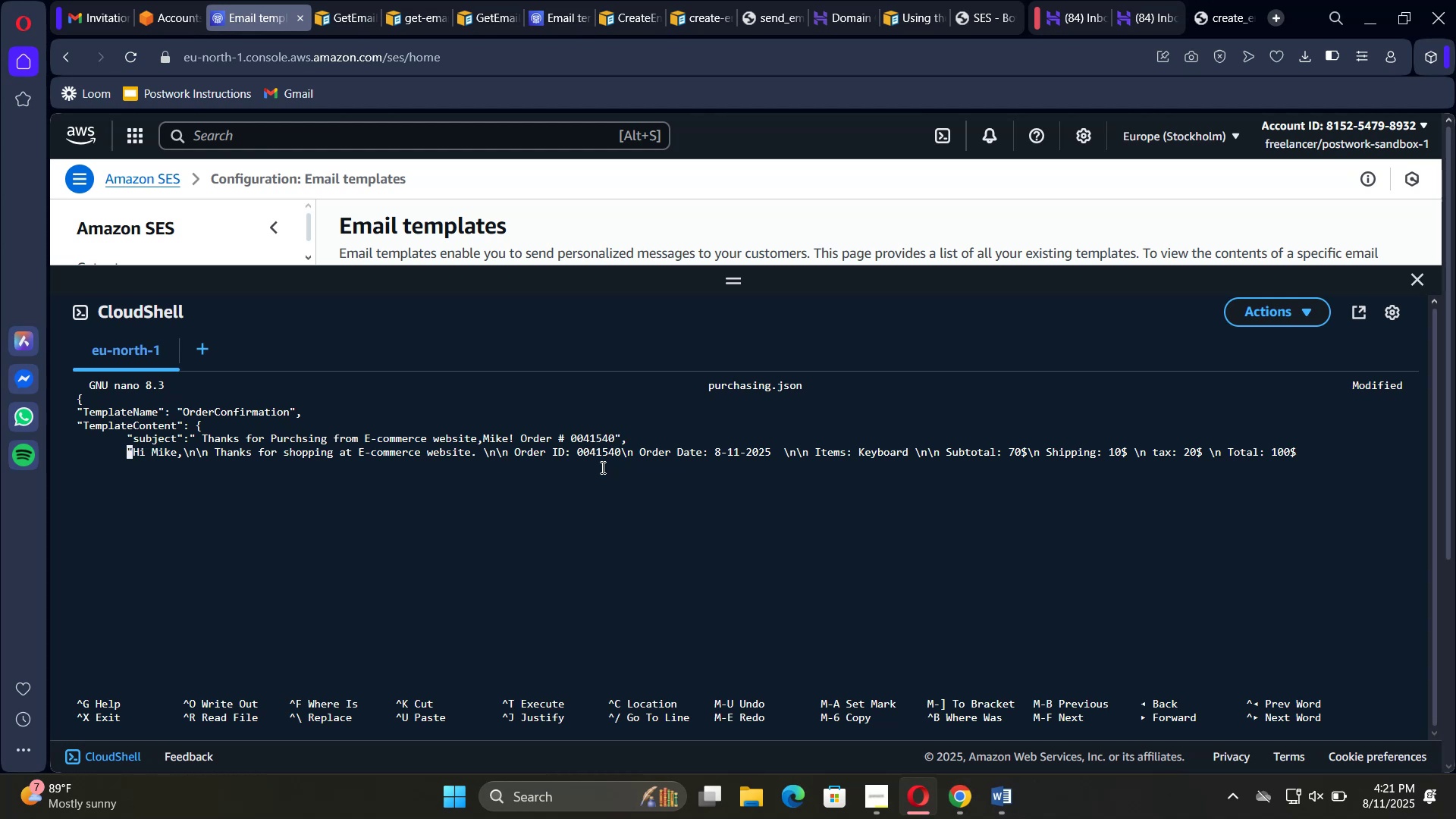 
key(Shift+Quote)
 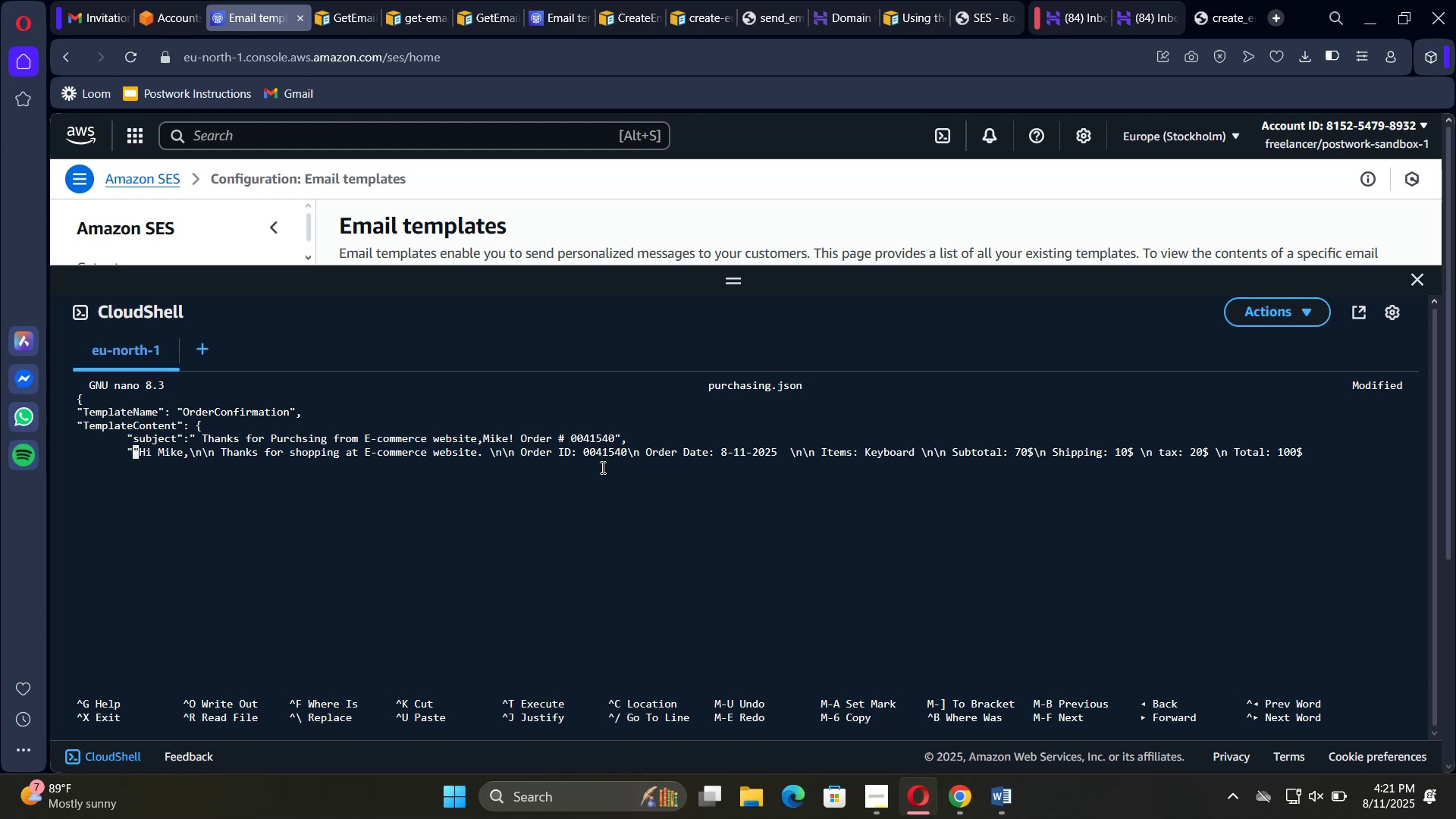 
key(Shift+Quote)
 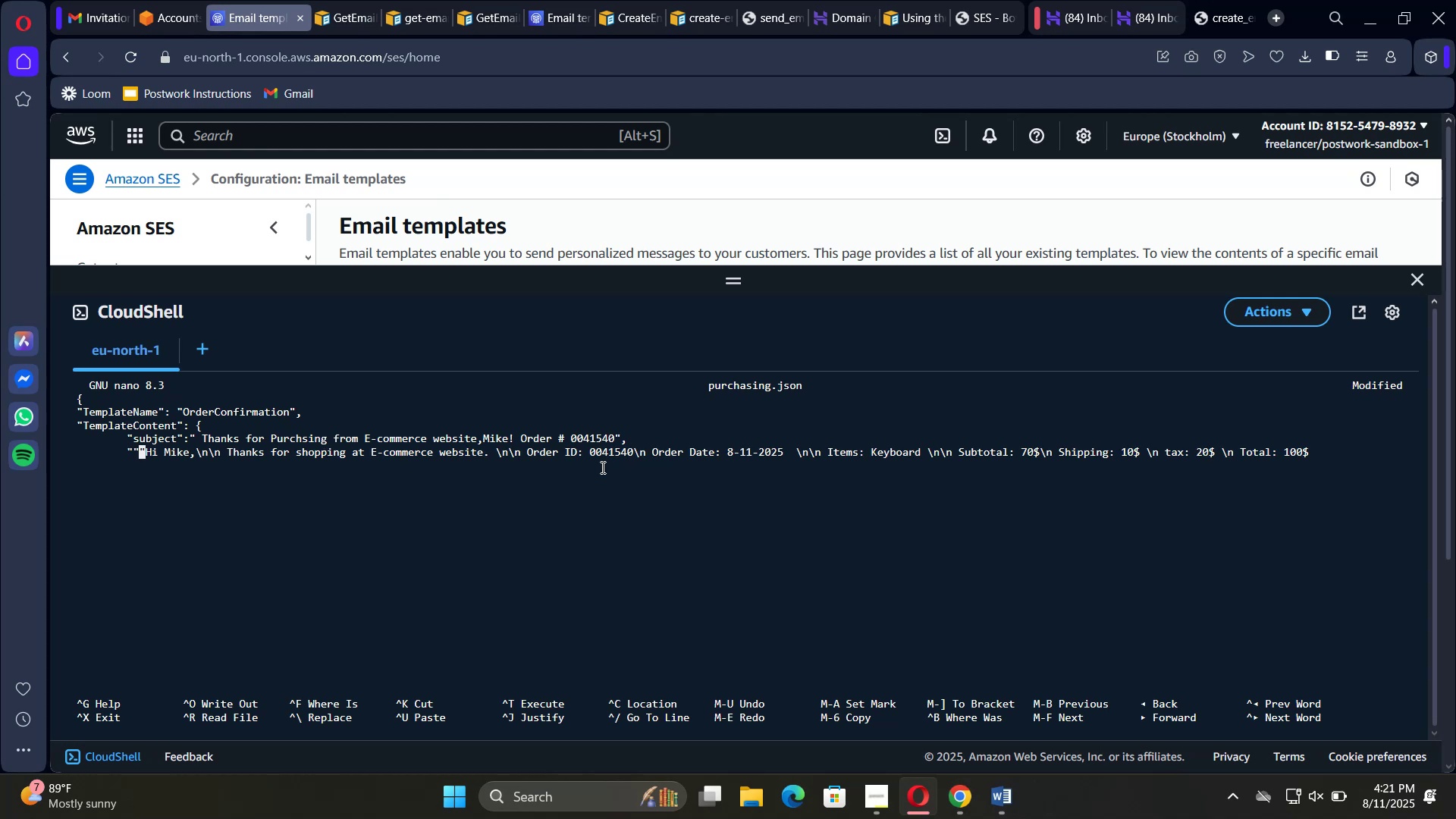 
key(ArrowLeft)
 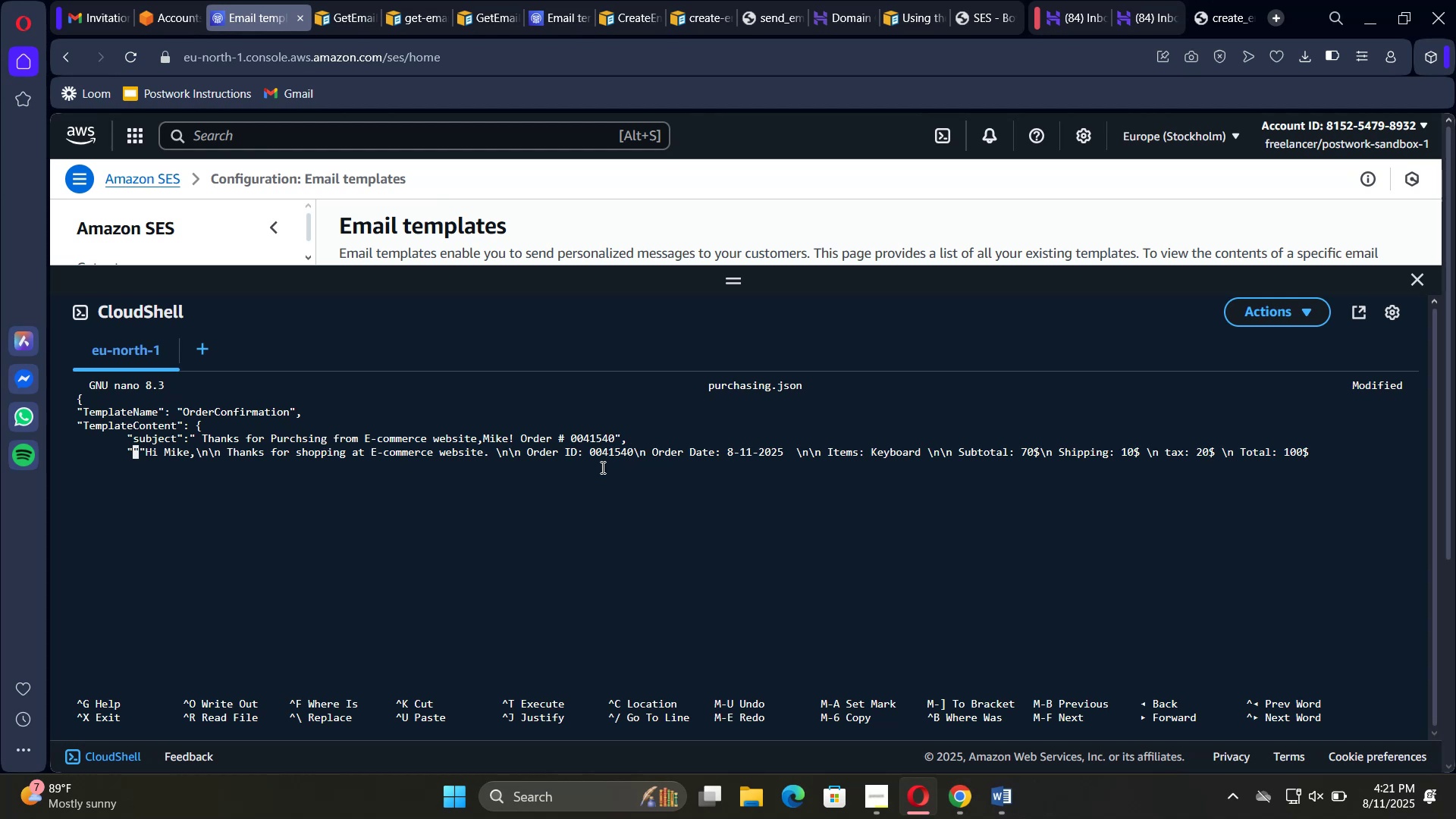 
type(Text)
 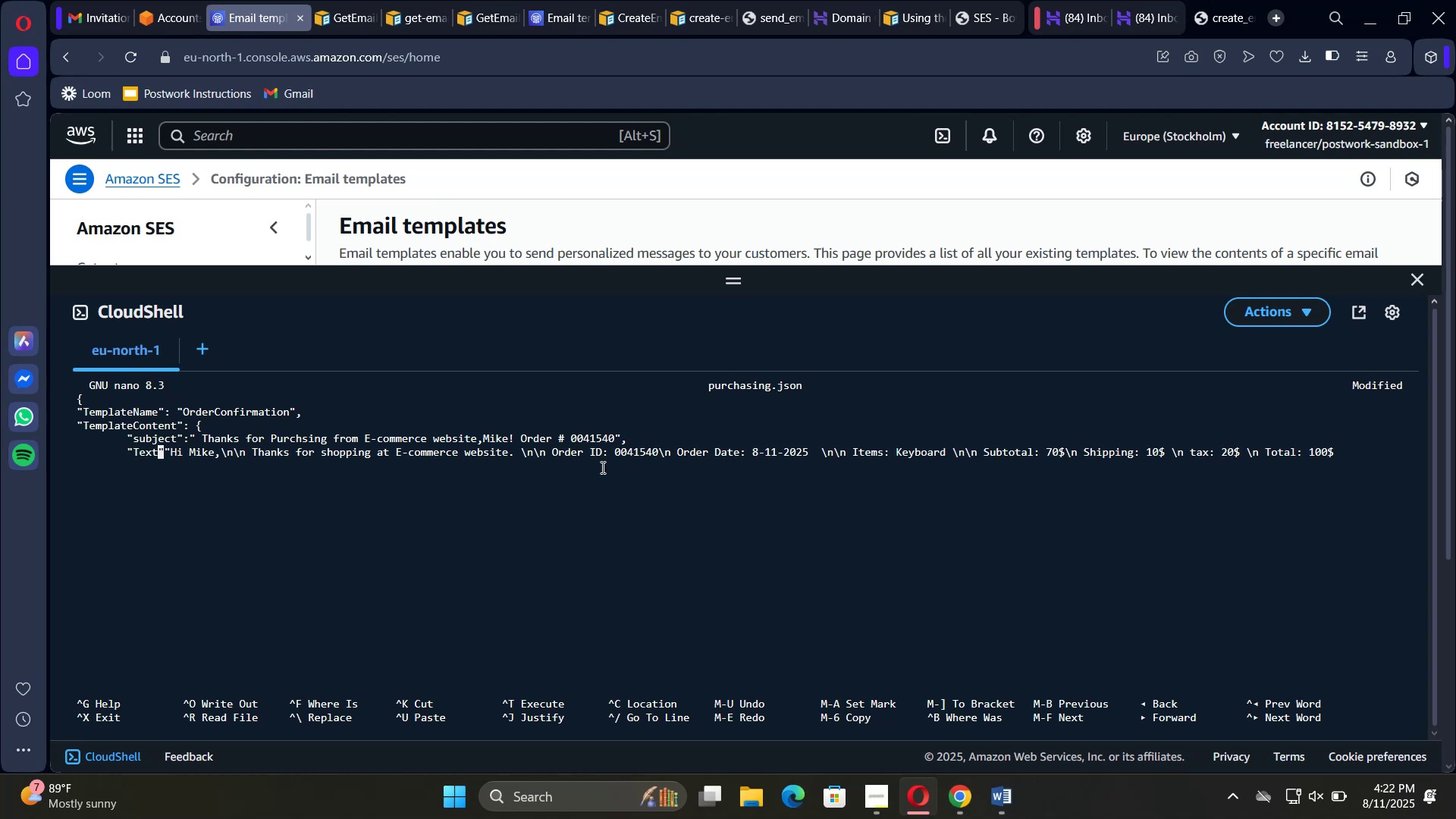 
key(ArrowRight)
 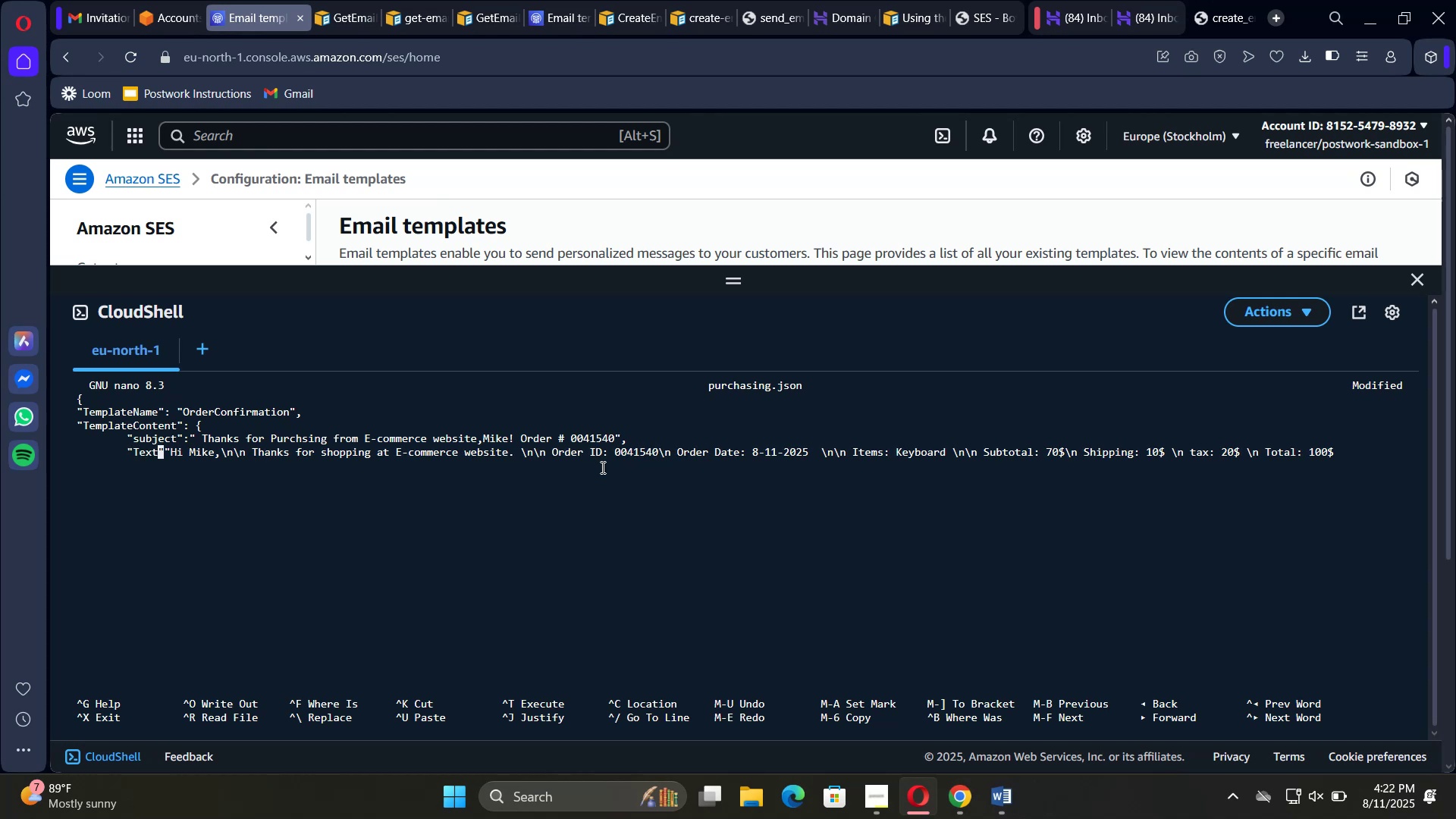 
key(Shift+Semicolon)
 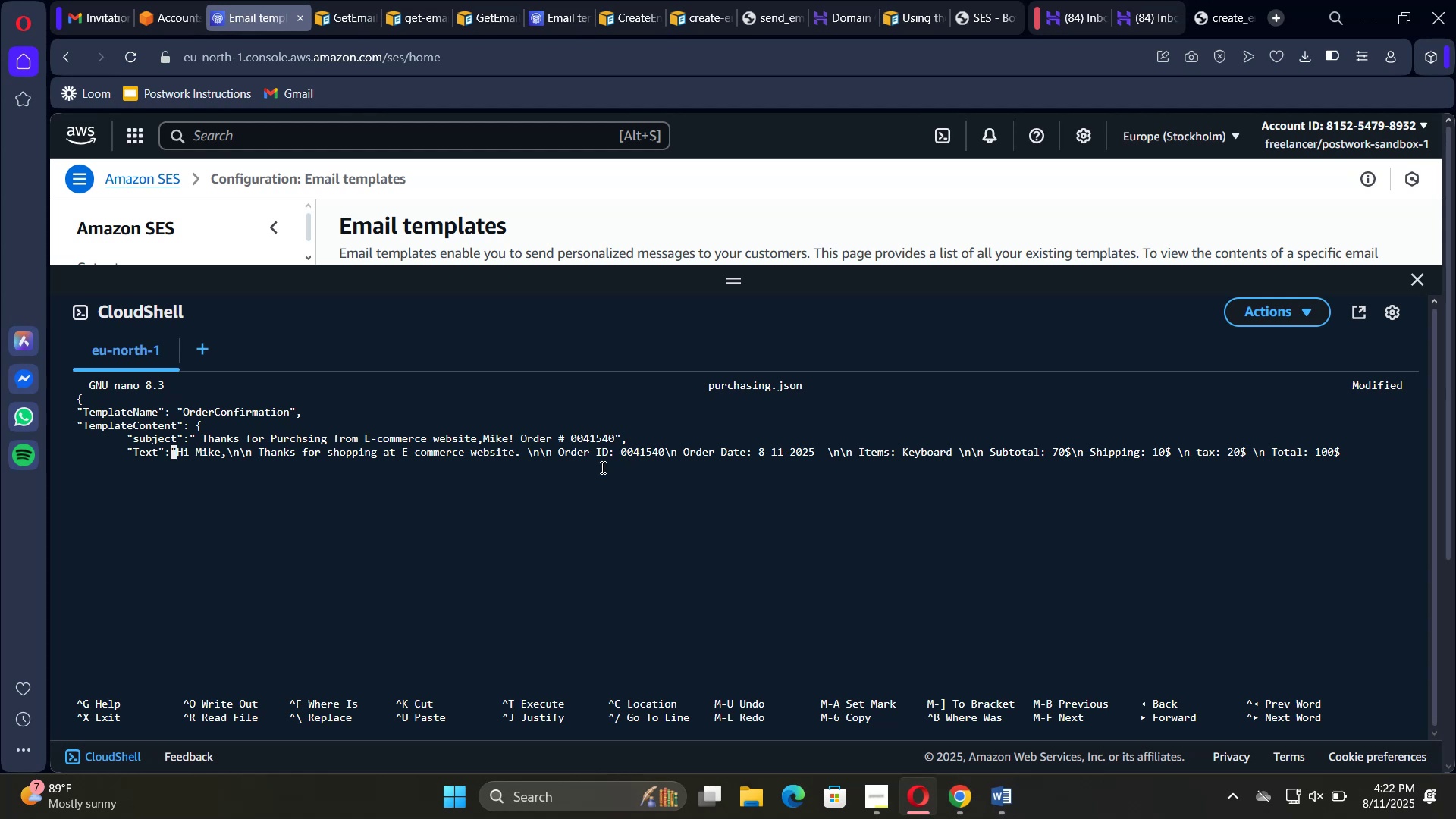 
key(Space)
 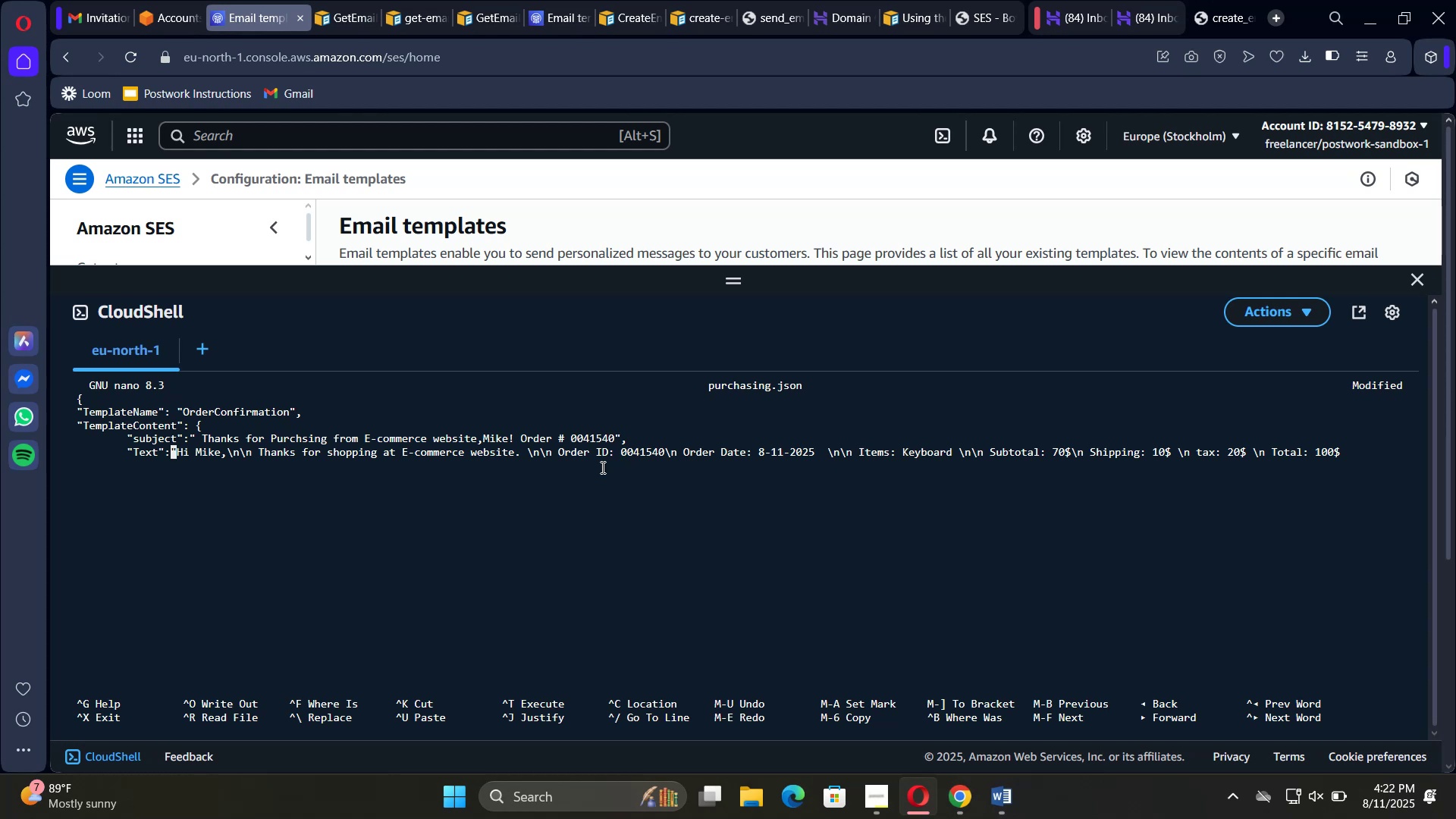 
hold_key(key=ArrowRight, duration=1.51)
 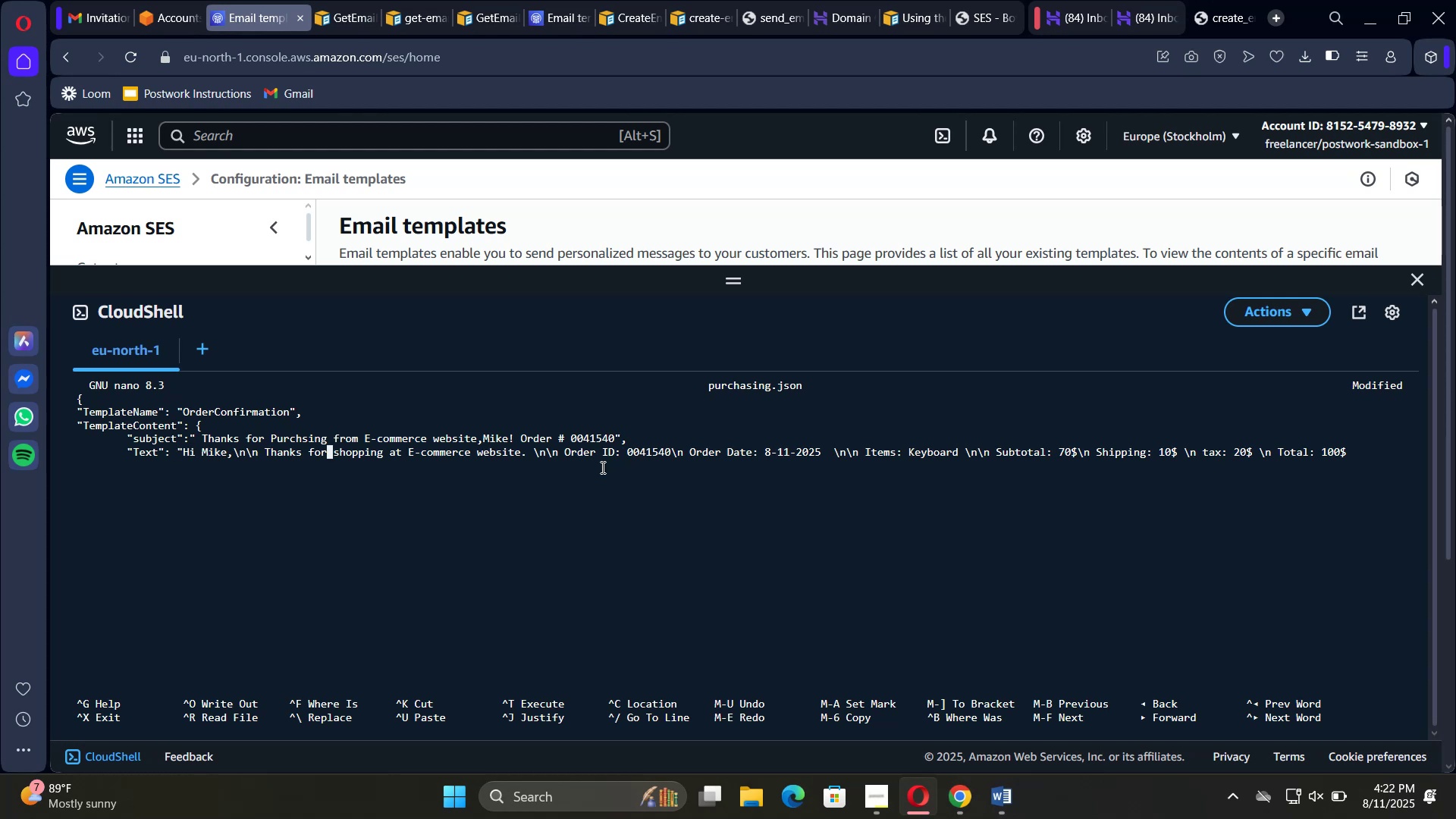 
hold_key(key=ArrowRight, duration=1.52)
 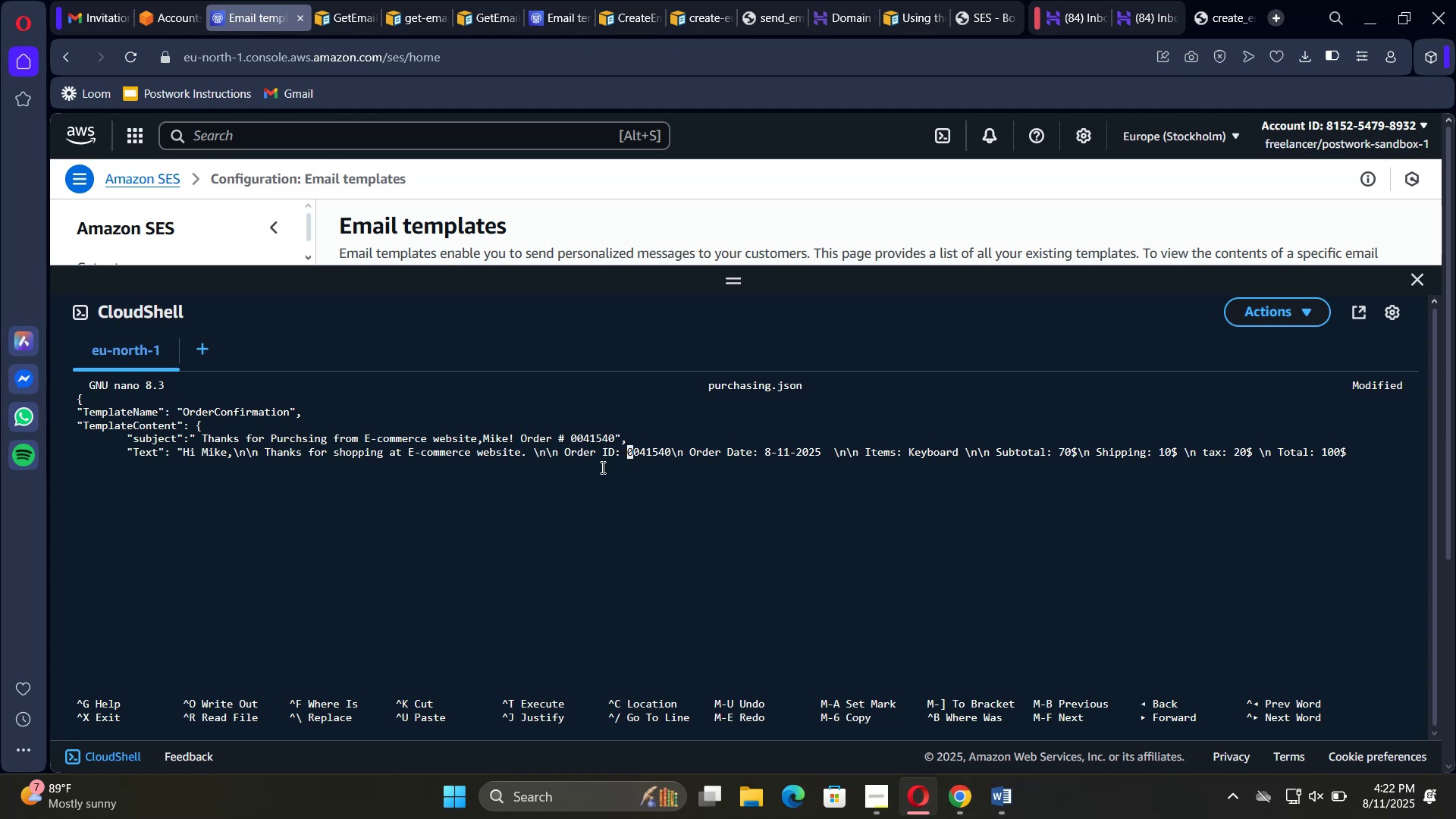 
hold_key(key=ArrowRight, duration=1.51)
 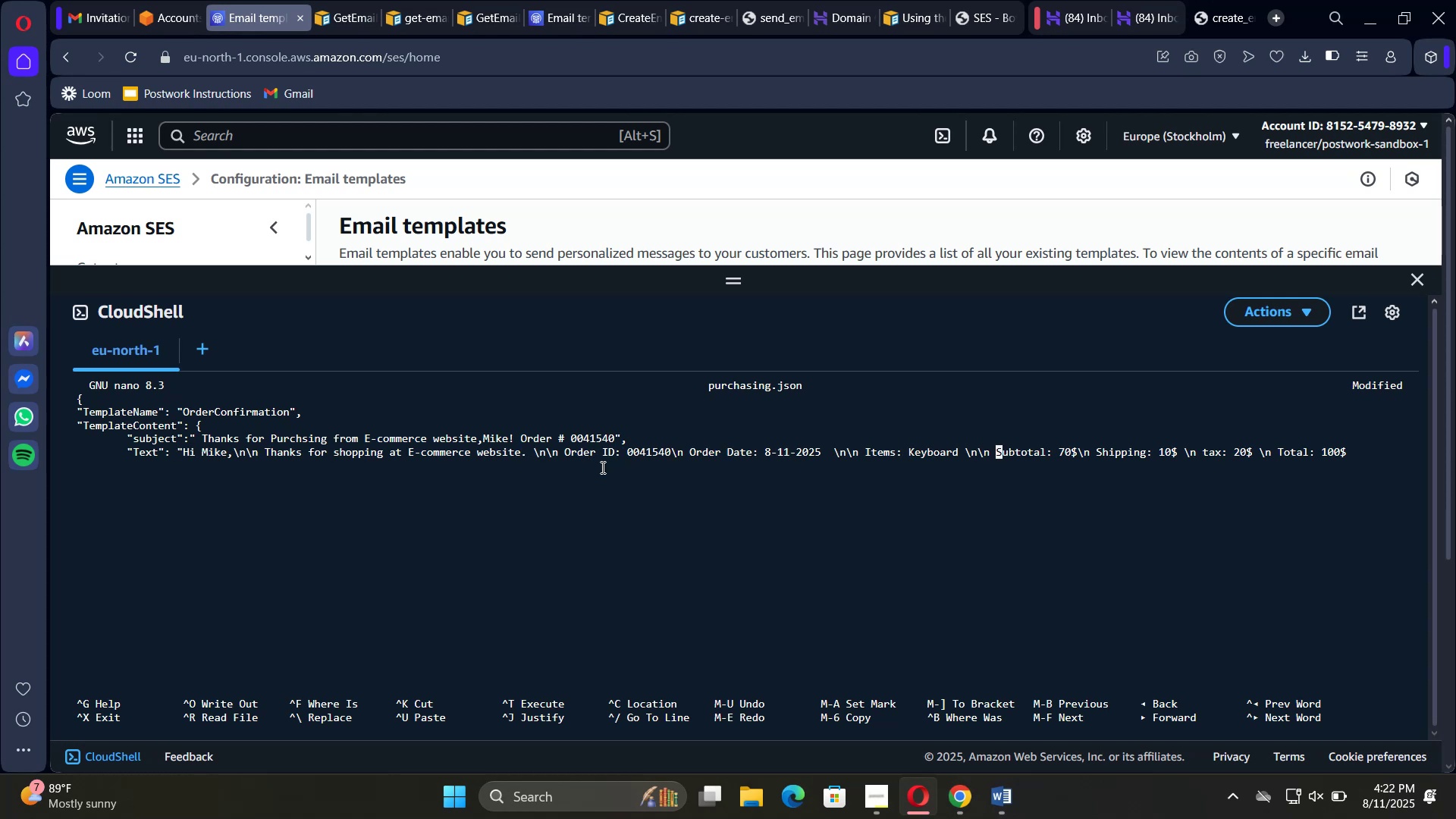 
hold_key(key=ArrowRight, duration=1.52)
 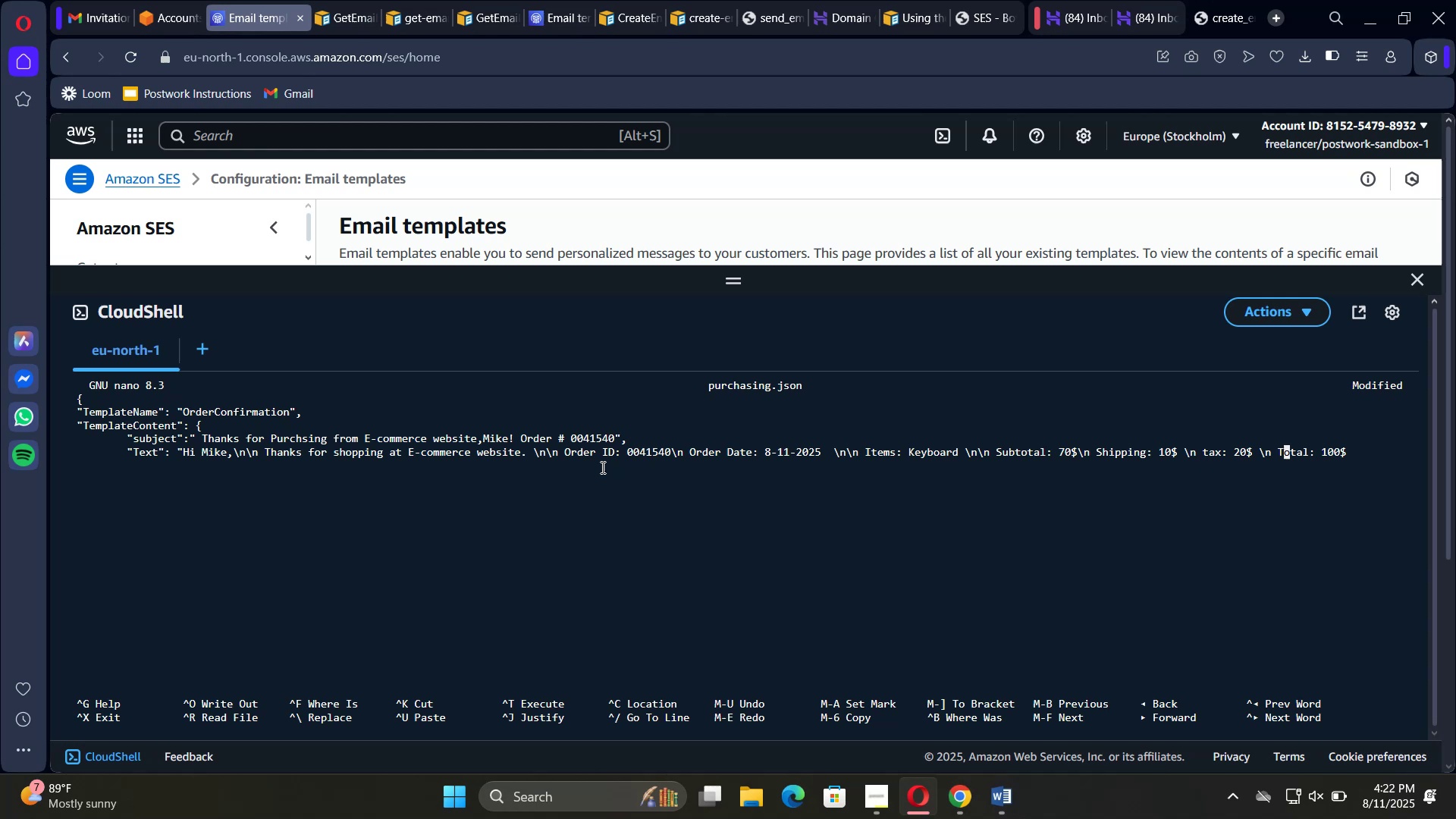 
hold_key(key=ArrowRight, duration=0.79)
 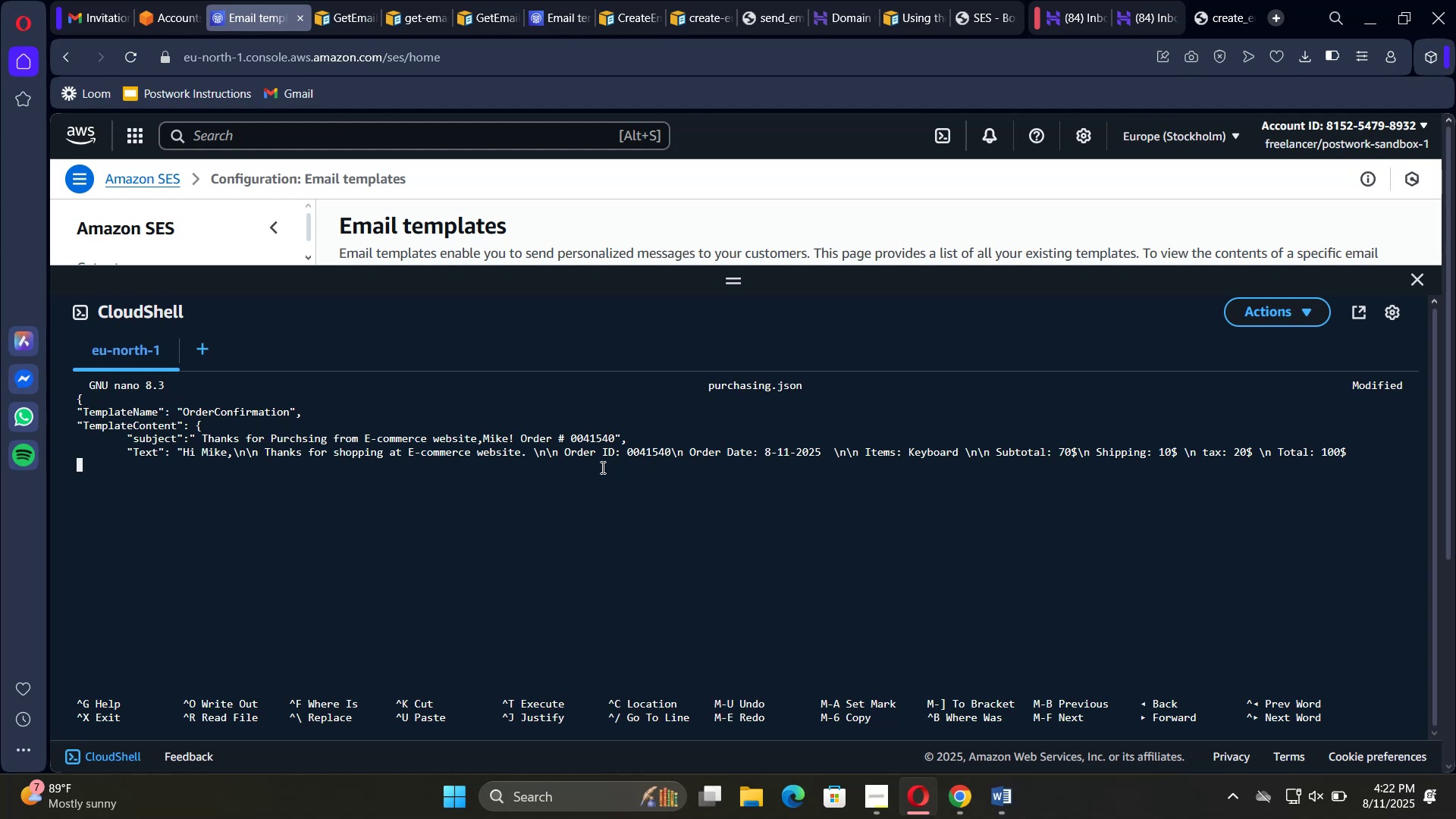 
key(ArrowLeft)
 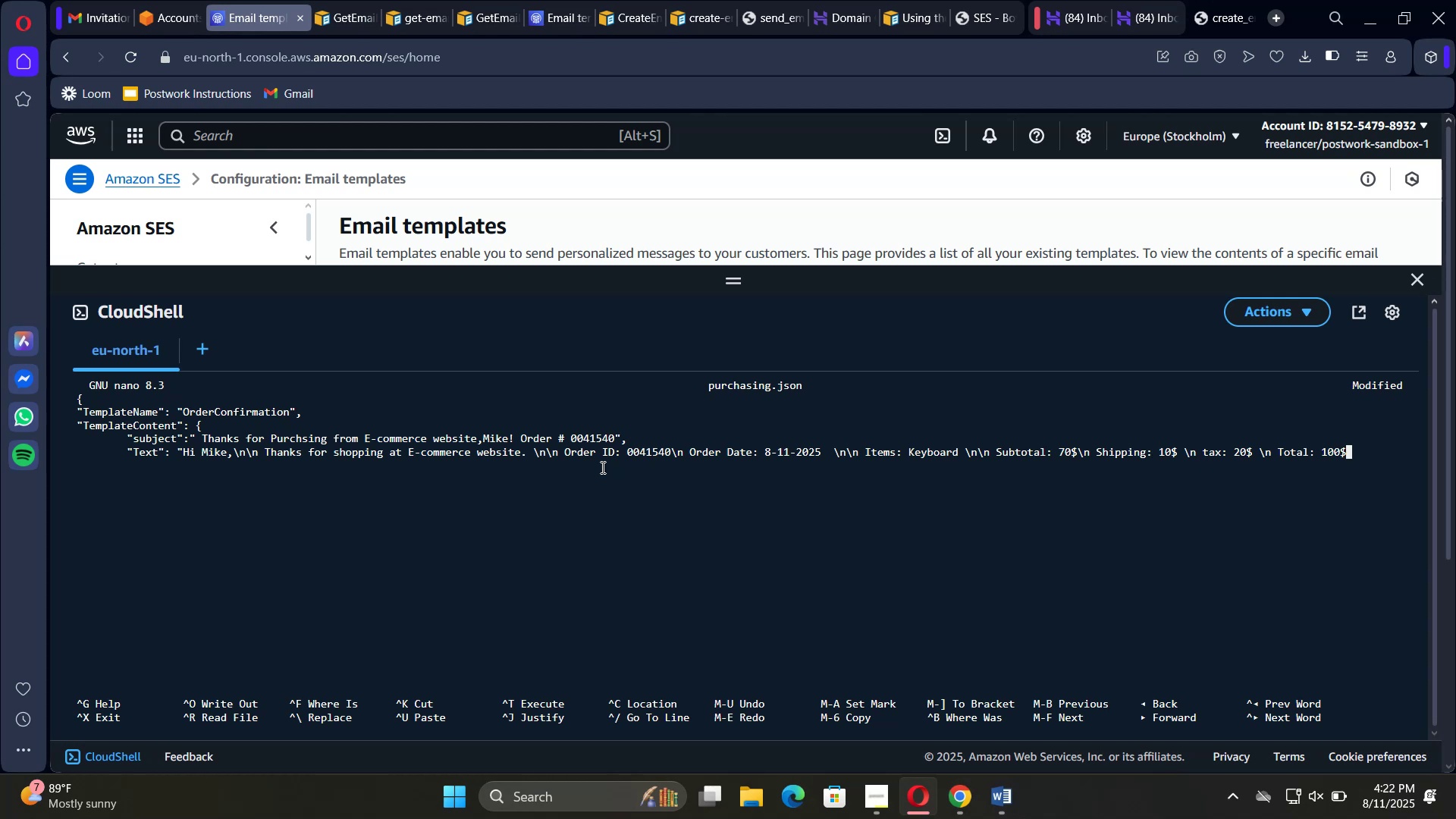 
wait(36.68)
 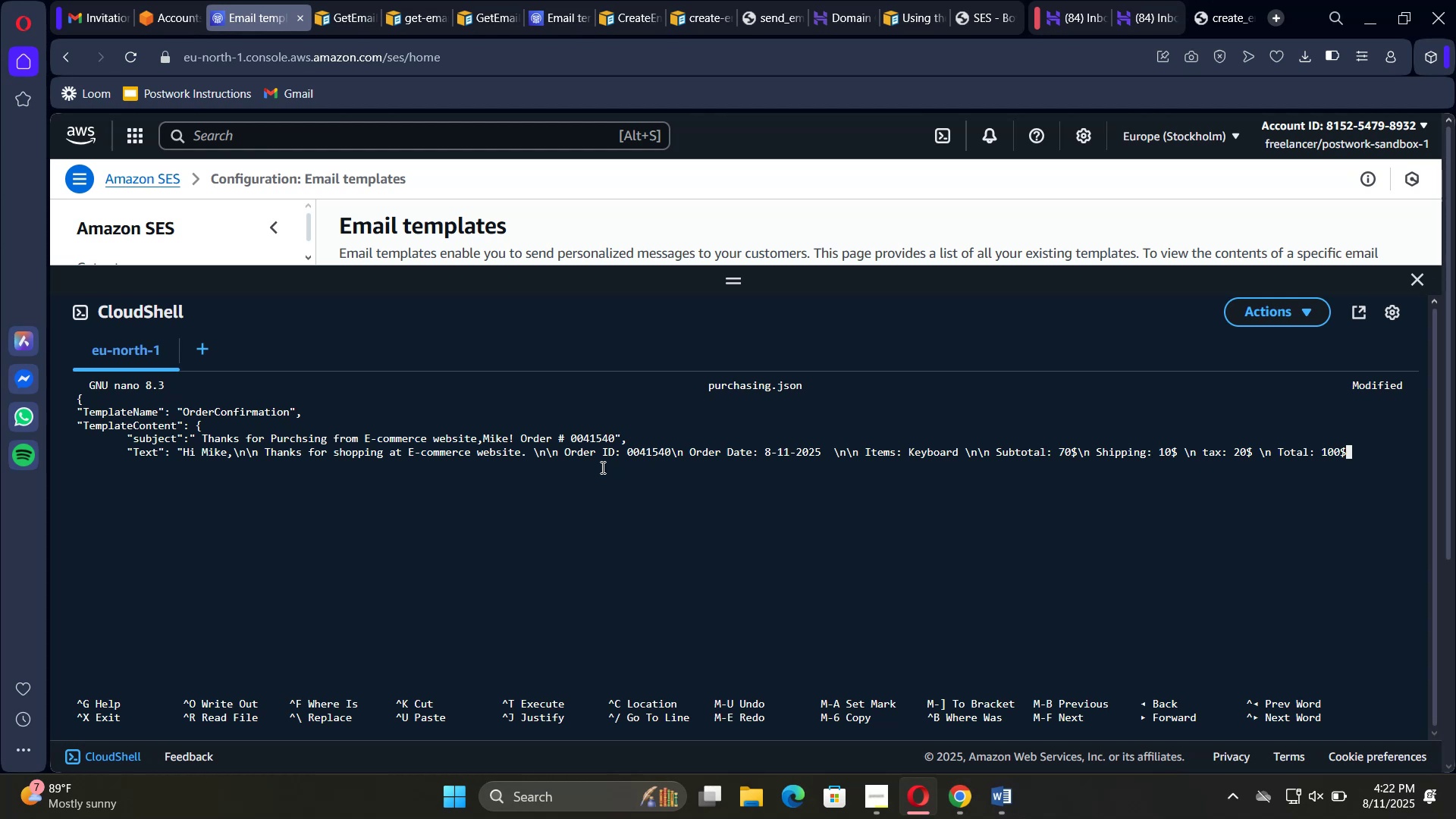 
type( \n\n Shipping to )
key(Backspace)
key(Backspace)
type(o: )
 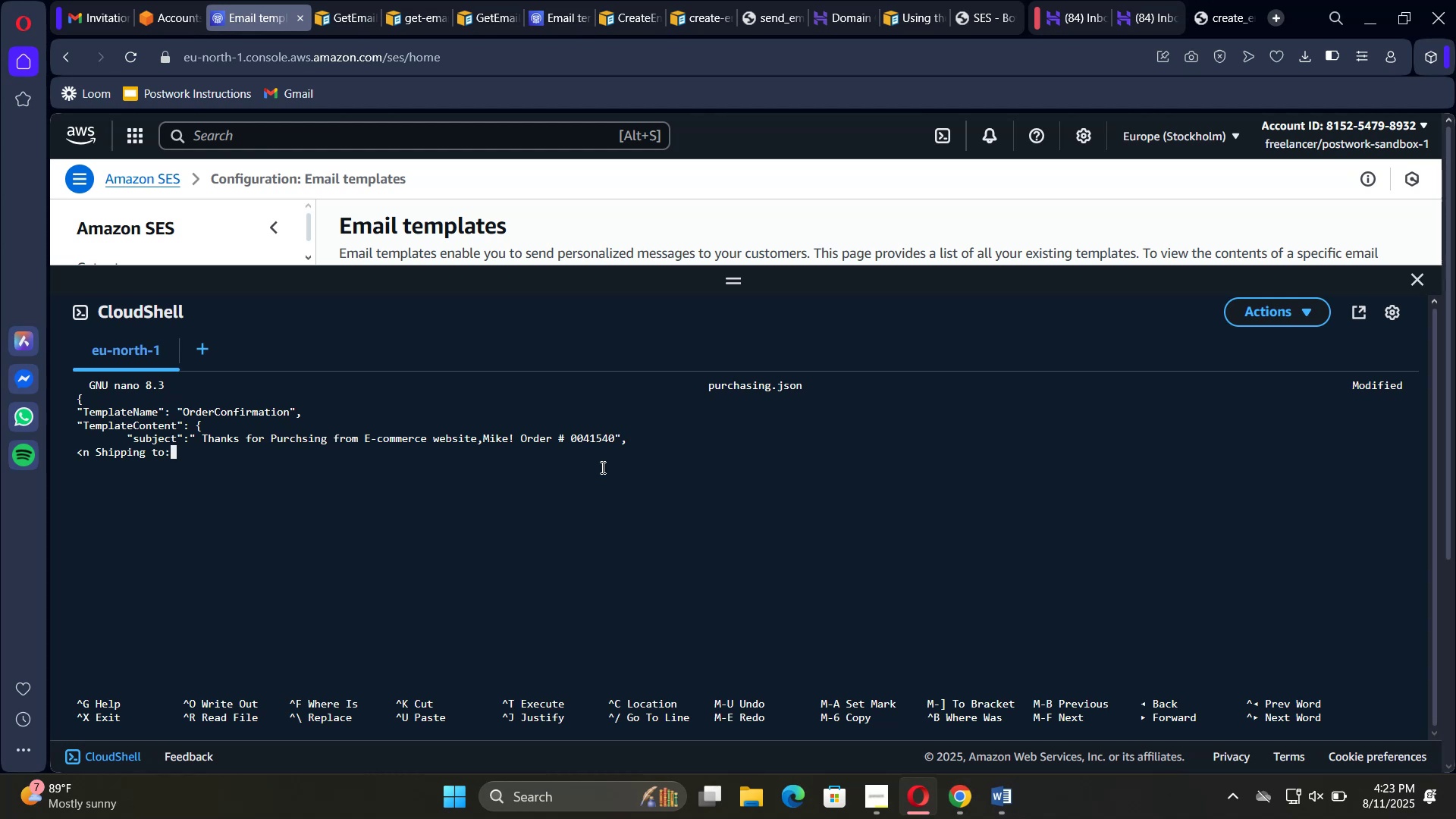 
wait(21.9)
 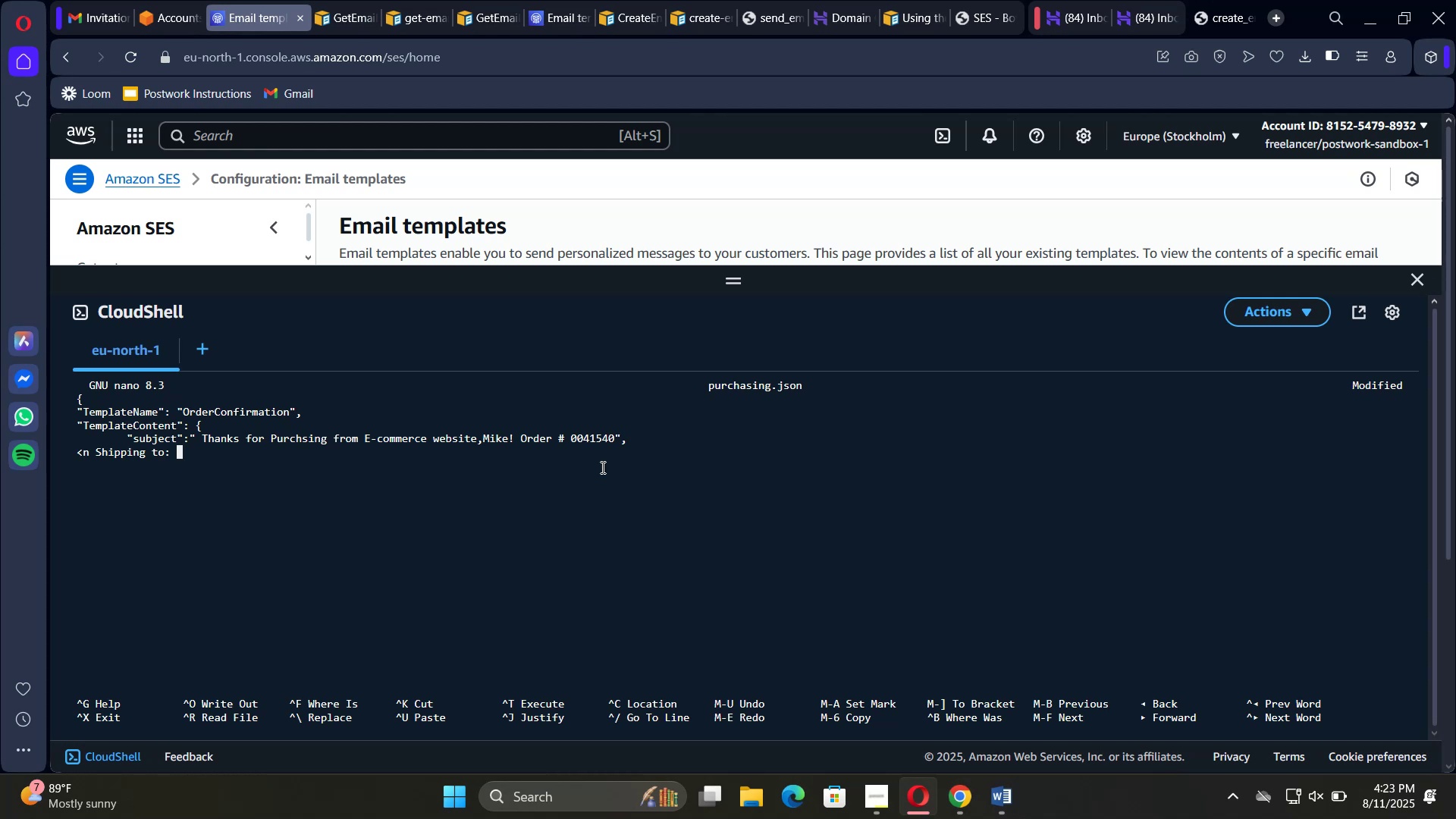 
hold_key(key=ShiftLeft, duration=0.93)
 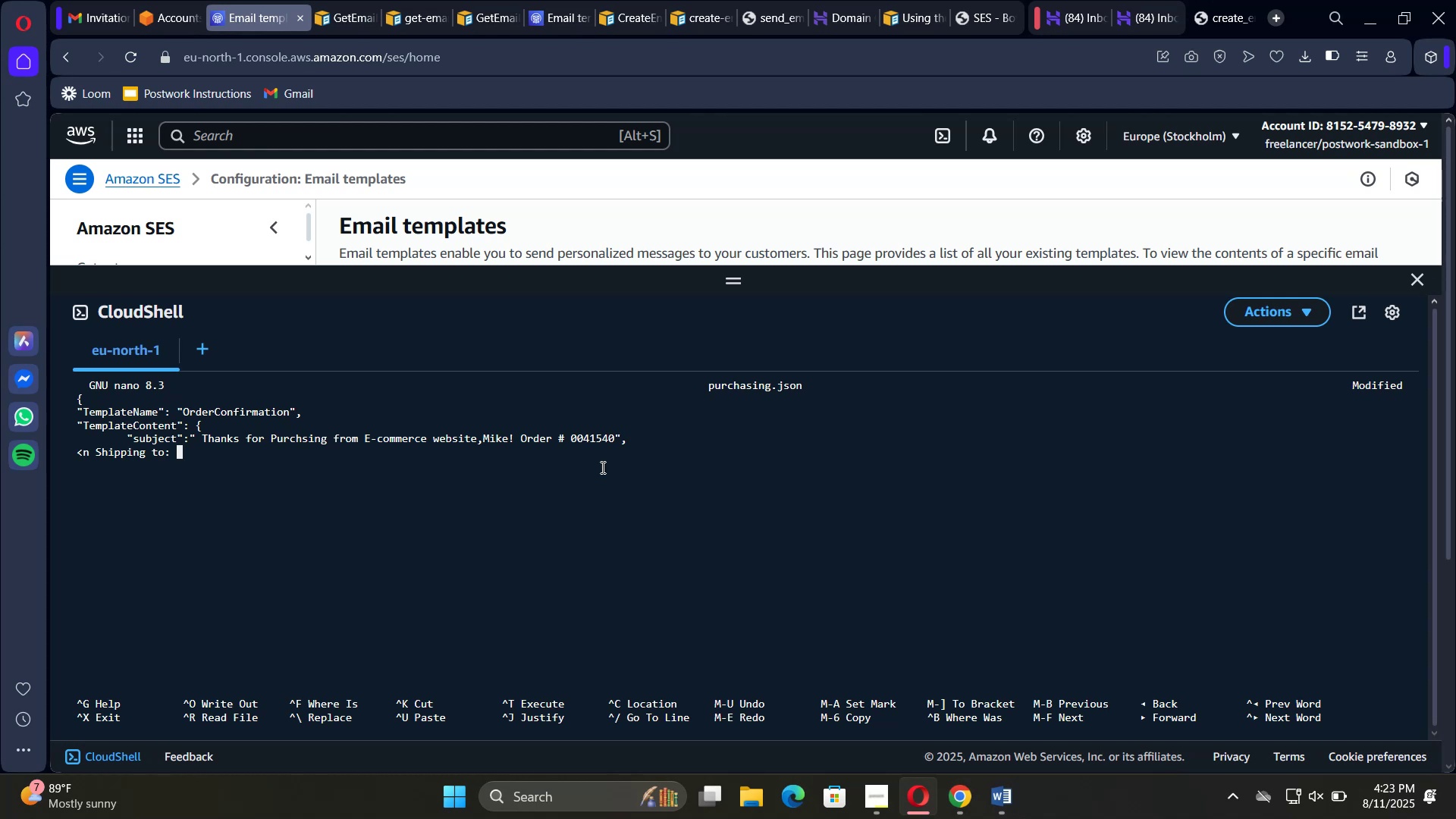 
type(house no 123 street 456 )
 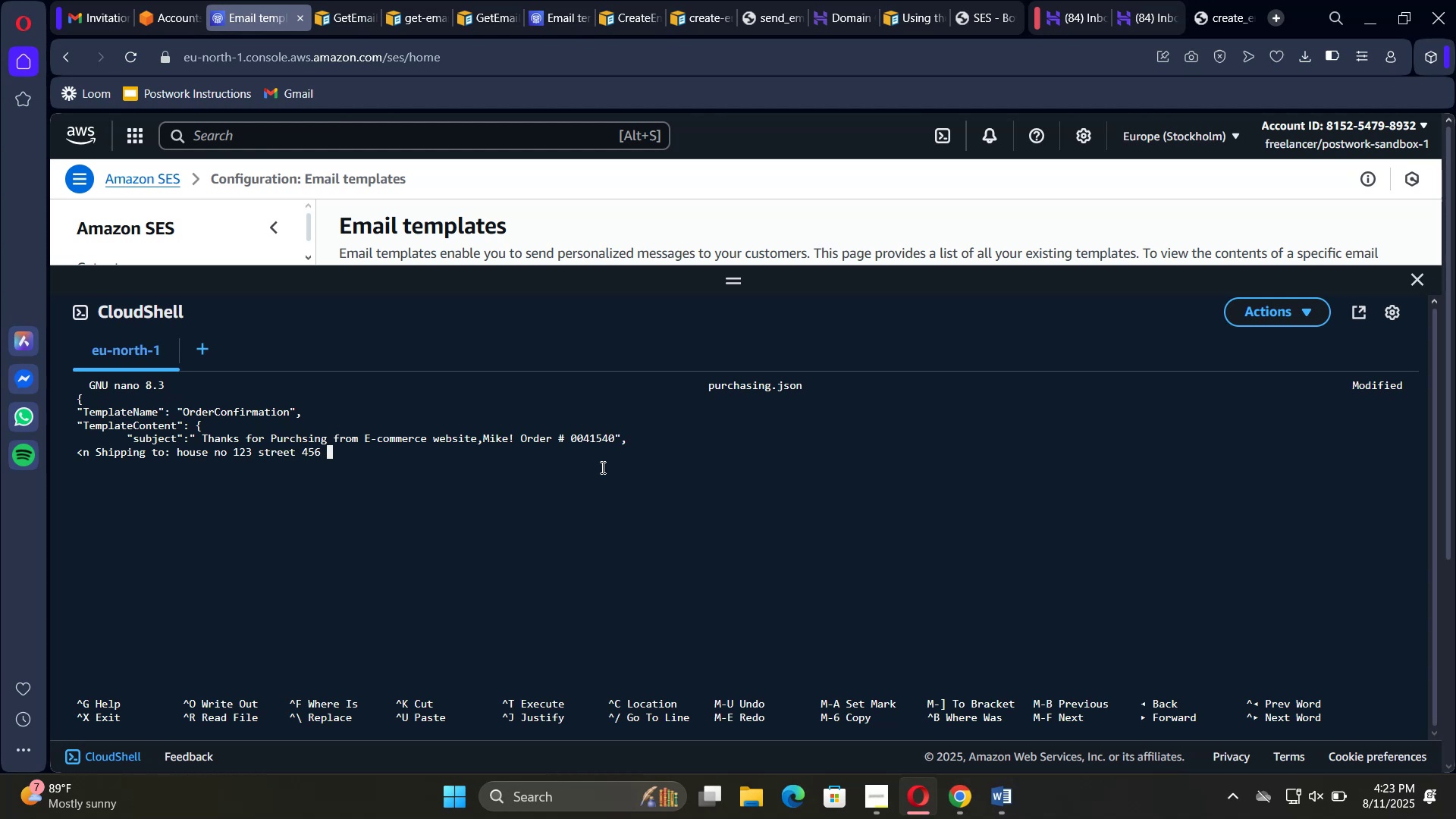 
type(c)
key(Backspace)
type(sector X)
key(Backspace)
type(X )
 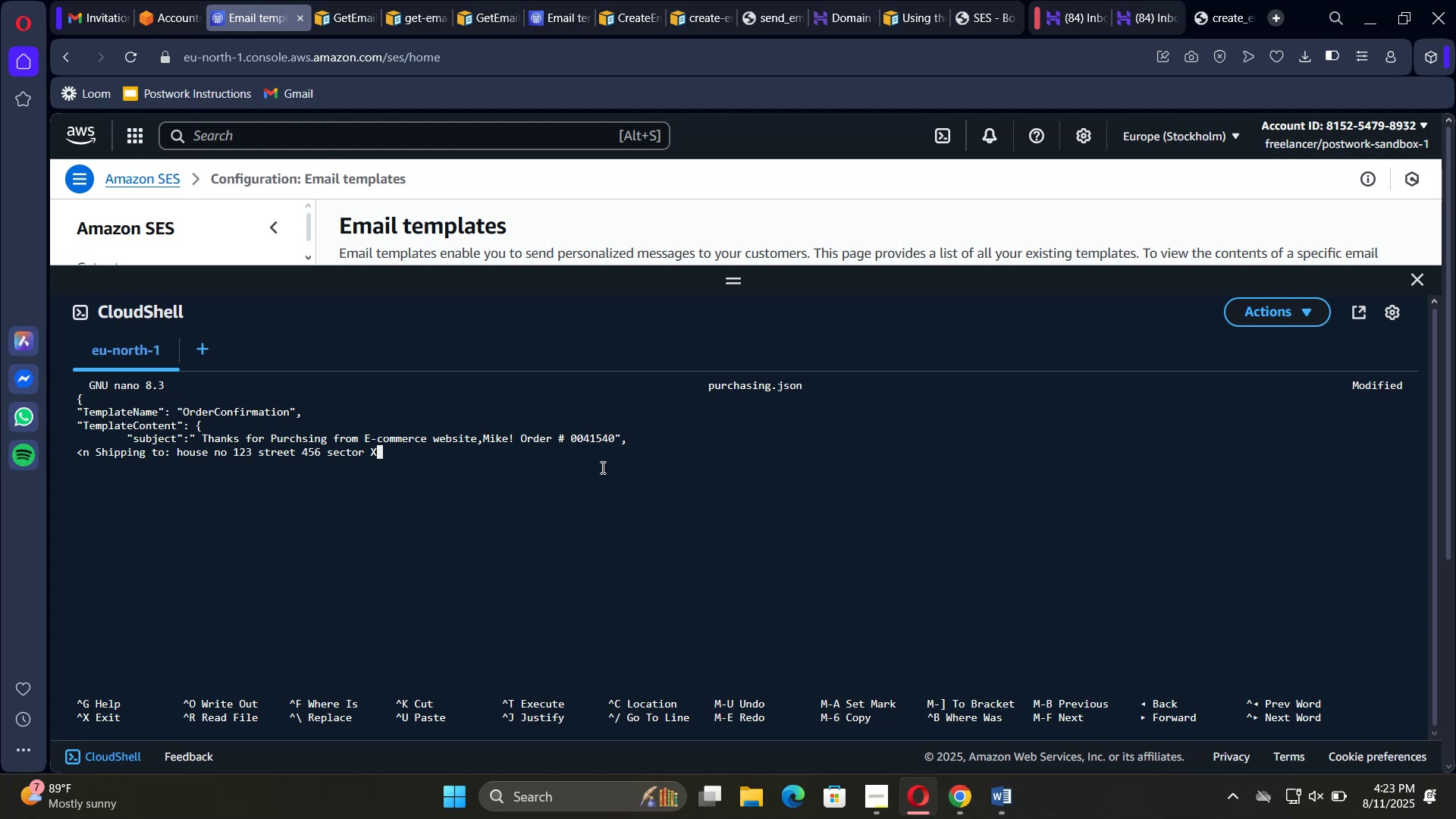 
wait(7.57)
 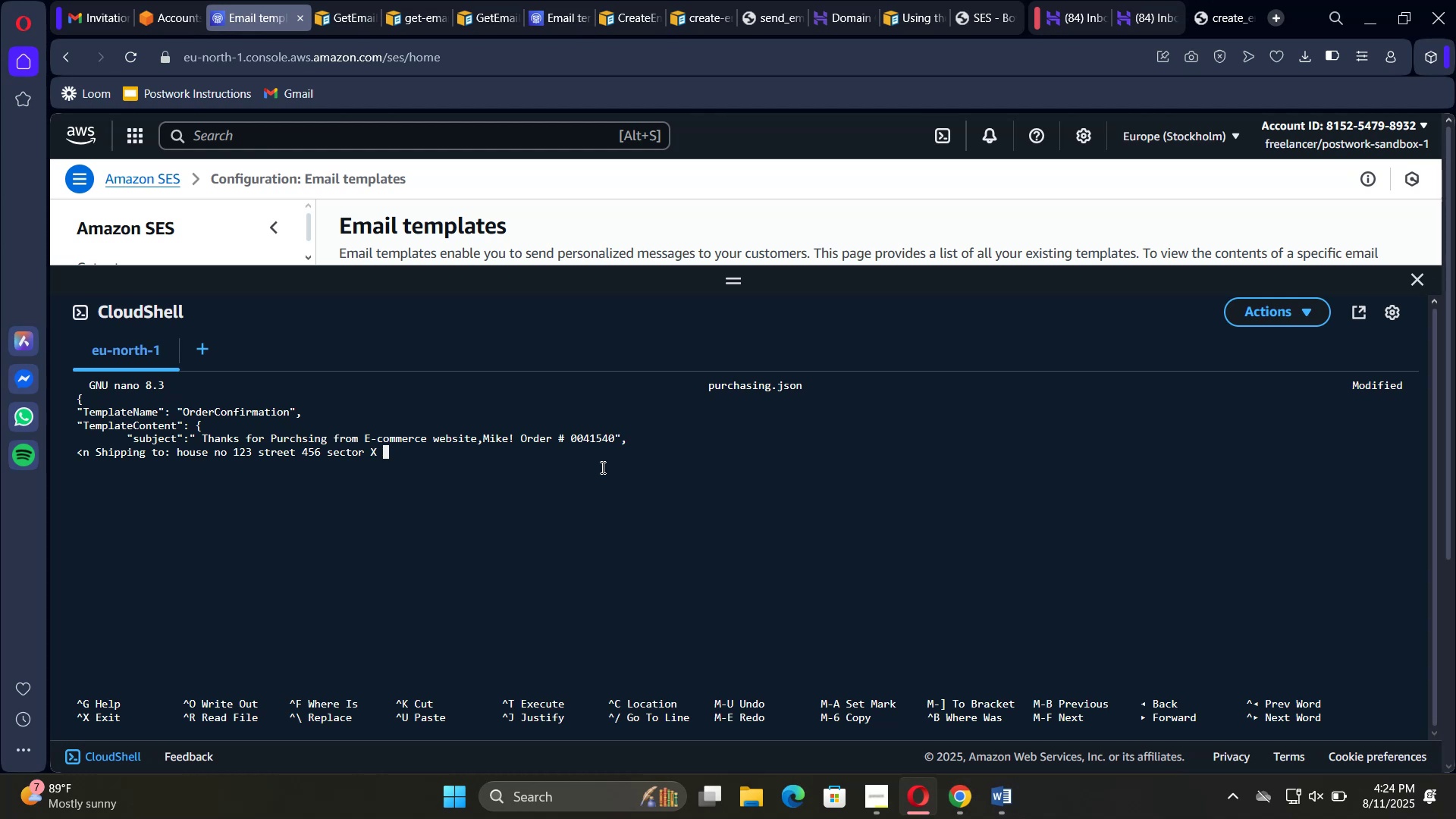 
key(Backspace)
type(YZ city )
 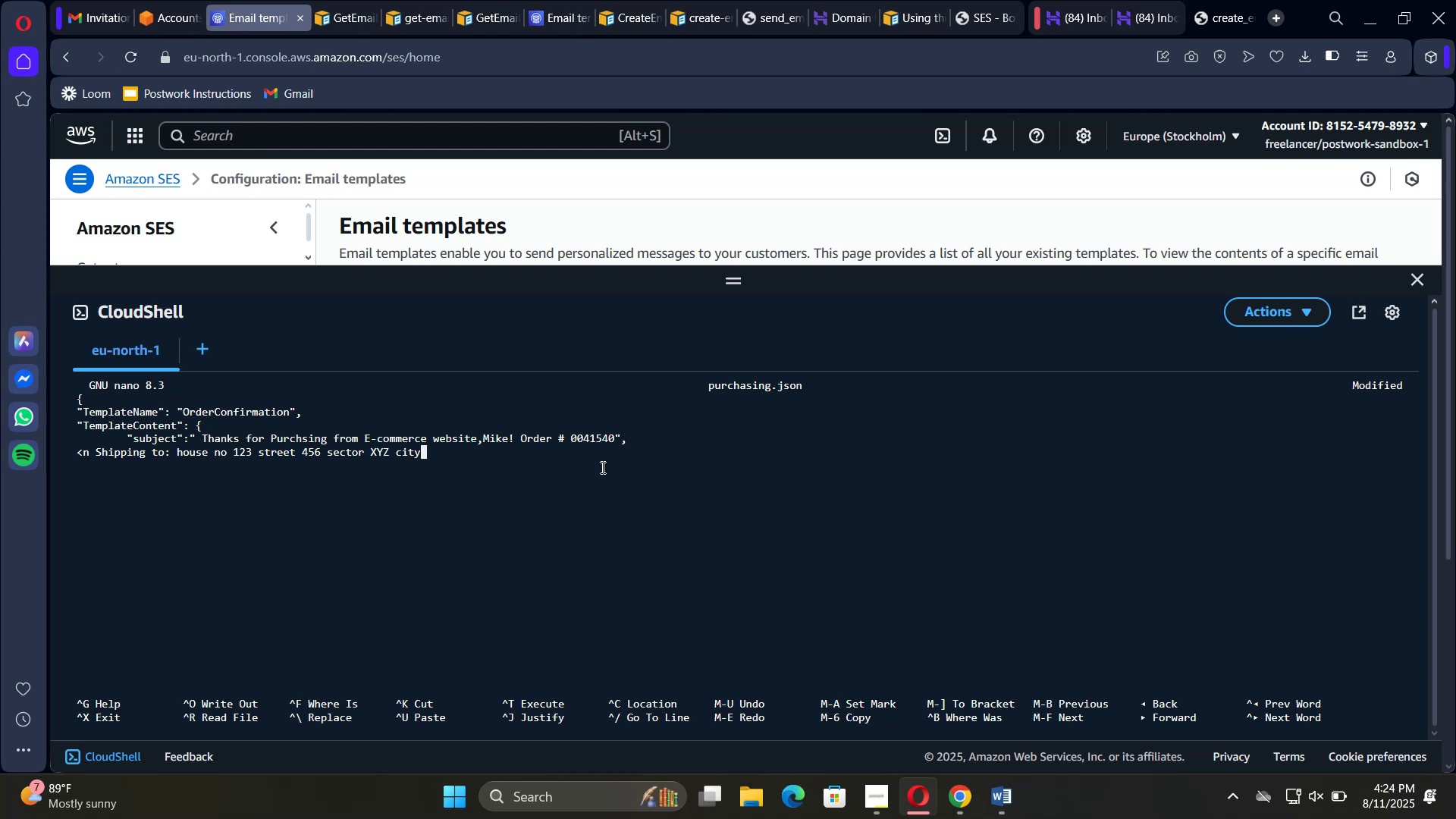 
wait(5.3)
 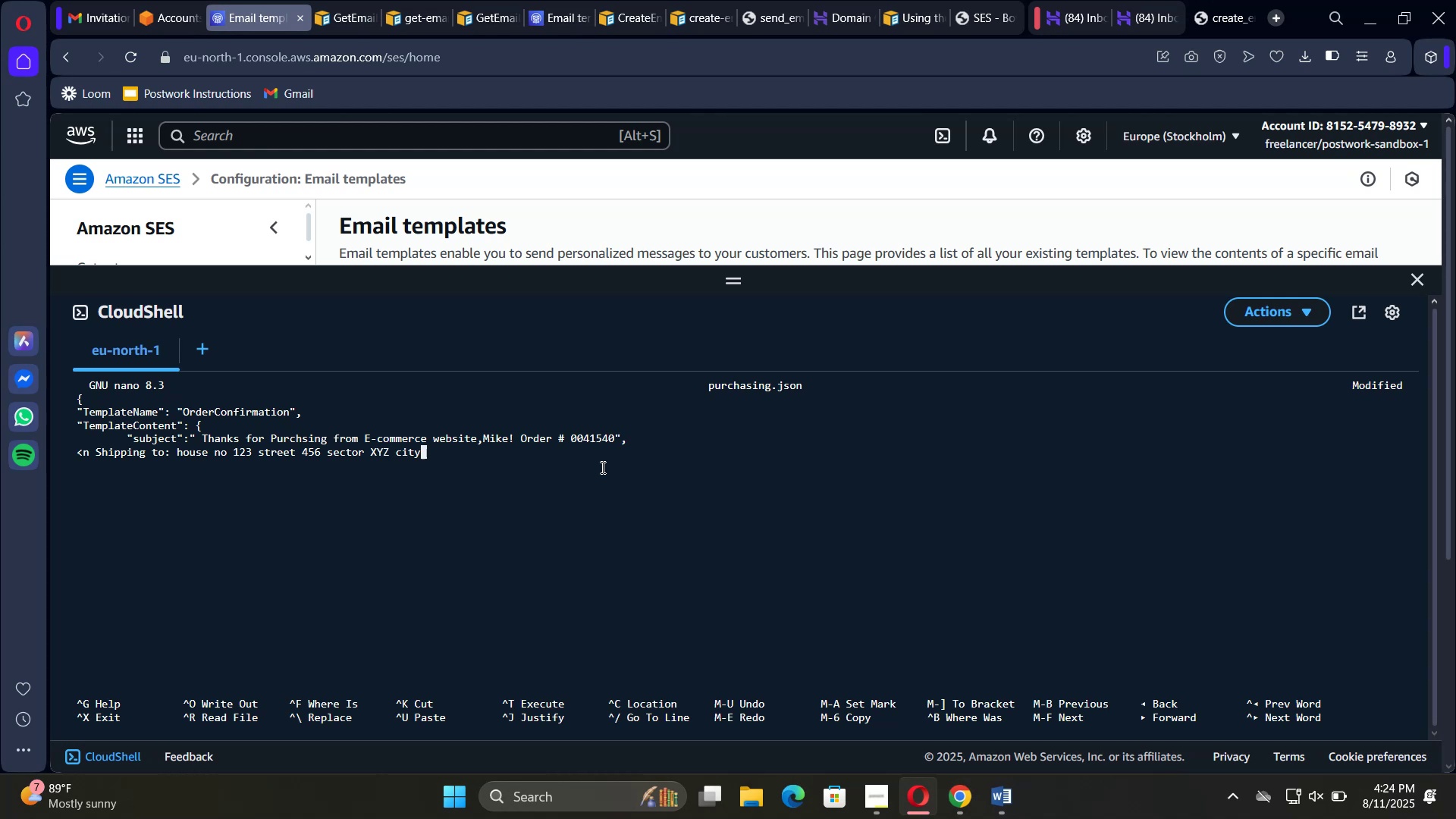 
type(ab)
key(Backspace)
key(Backspace)
type(ABC)
 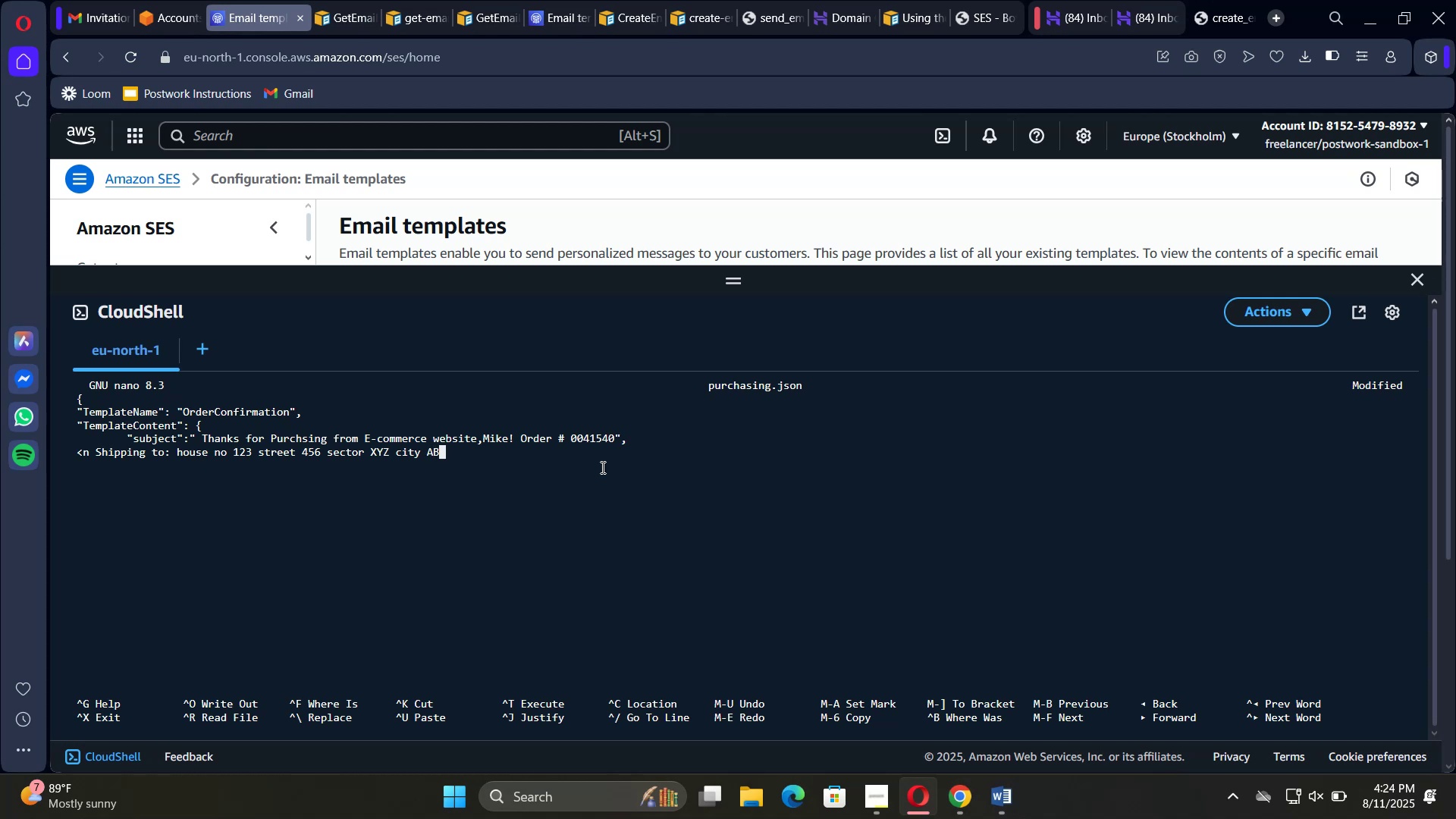 
wait(20.23)
 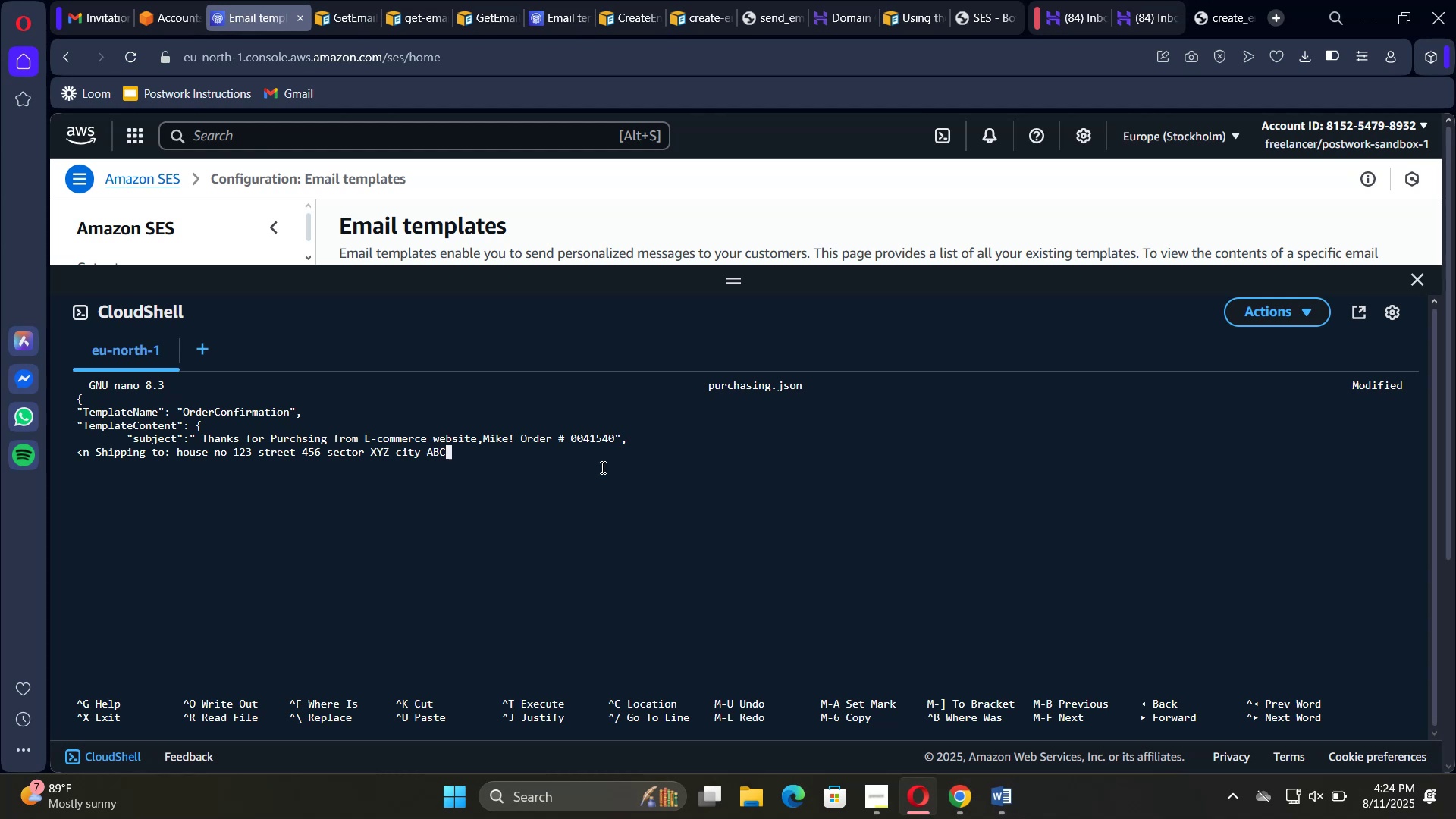 
type( //)
key(Backspace)
type(n)
key(Backspace)
key(Backspace)
type(\n\n We'll email you the tracking details oncr)
key(Backspace)
type(e your order is )
 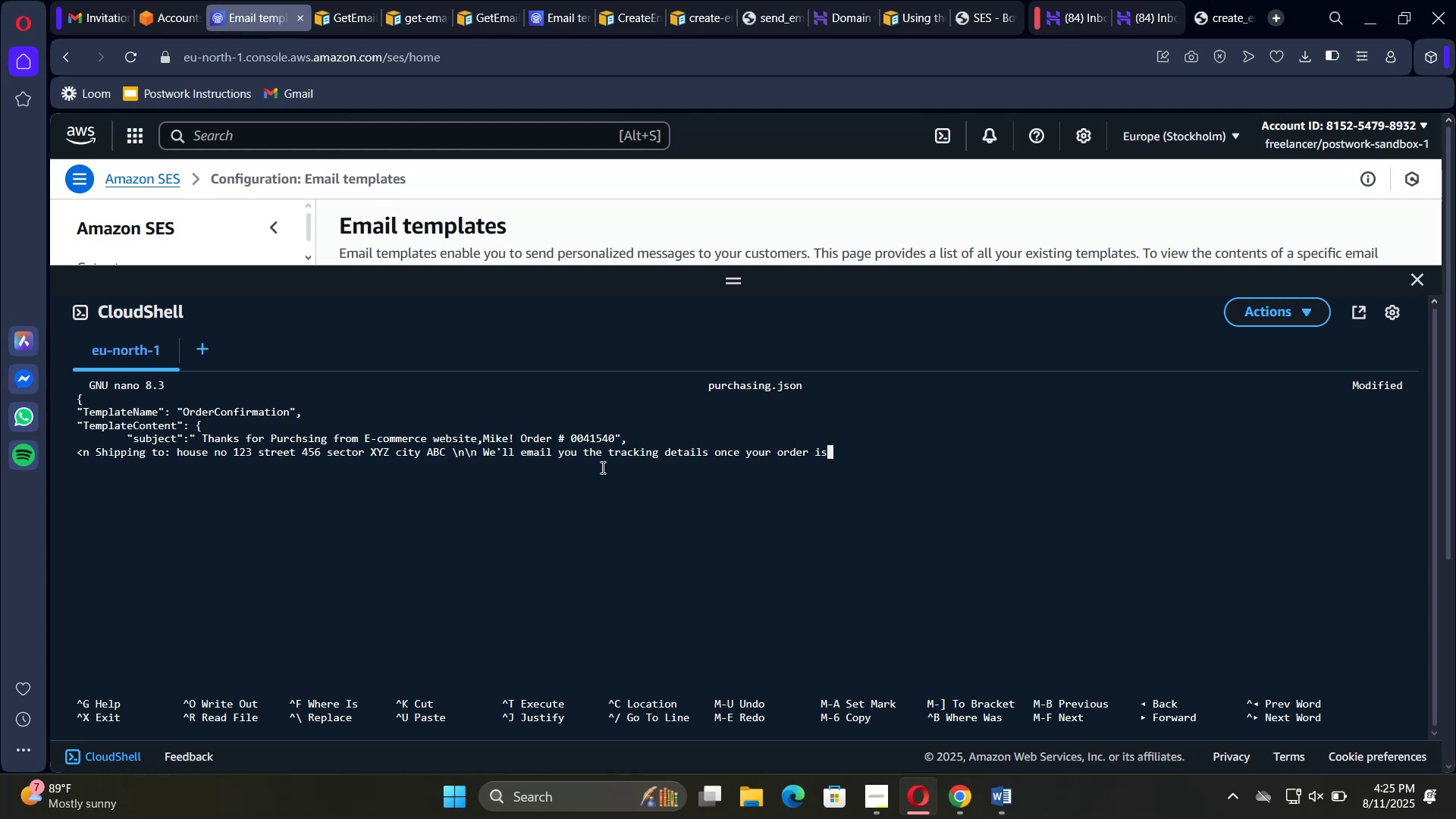 
wait(12.19)
 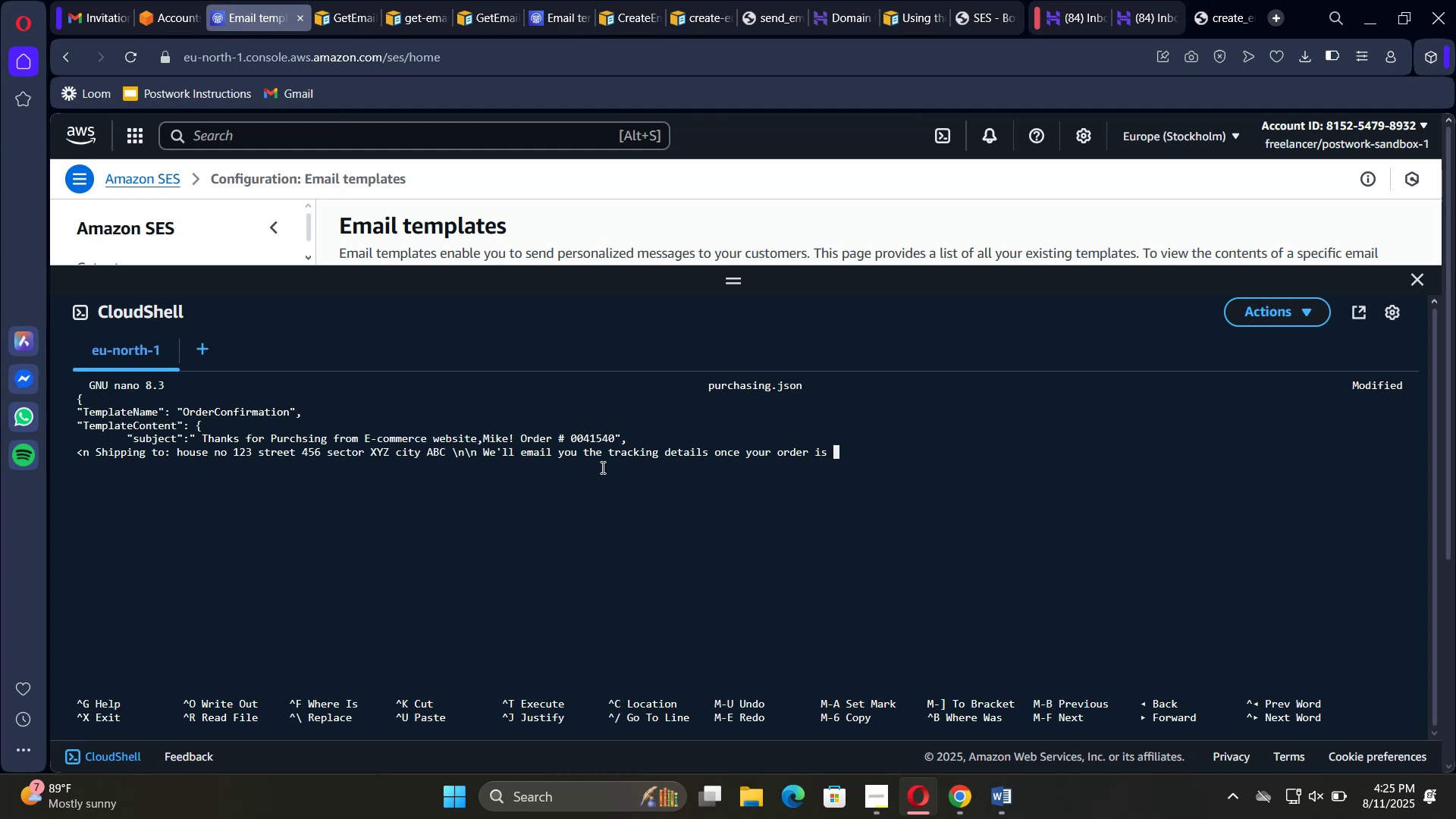 
key(Backspace)
key(Backspace)
key(Backspace)
type(ships)
 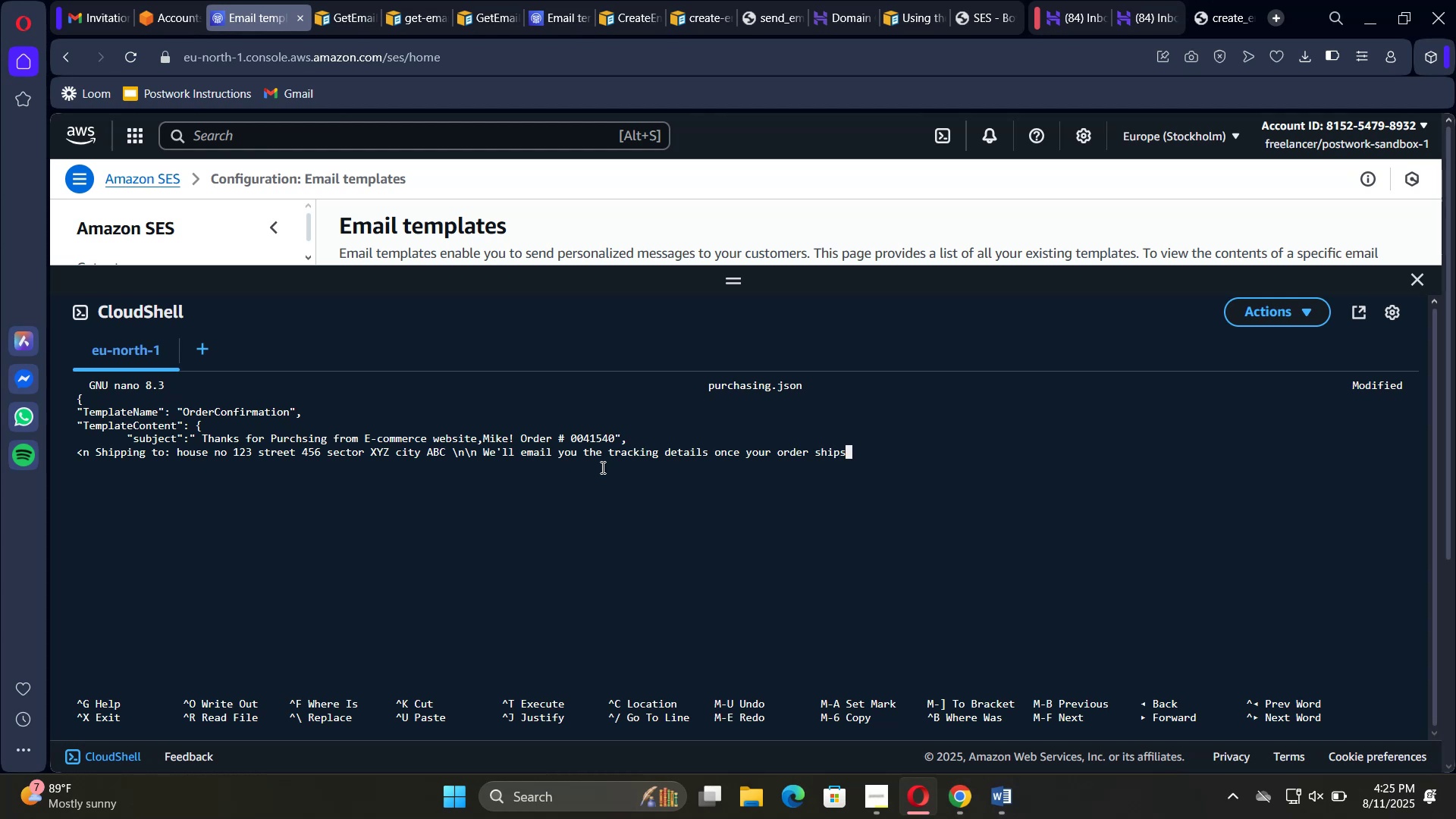 
key(Period)
 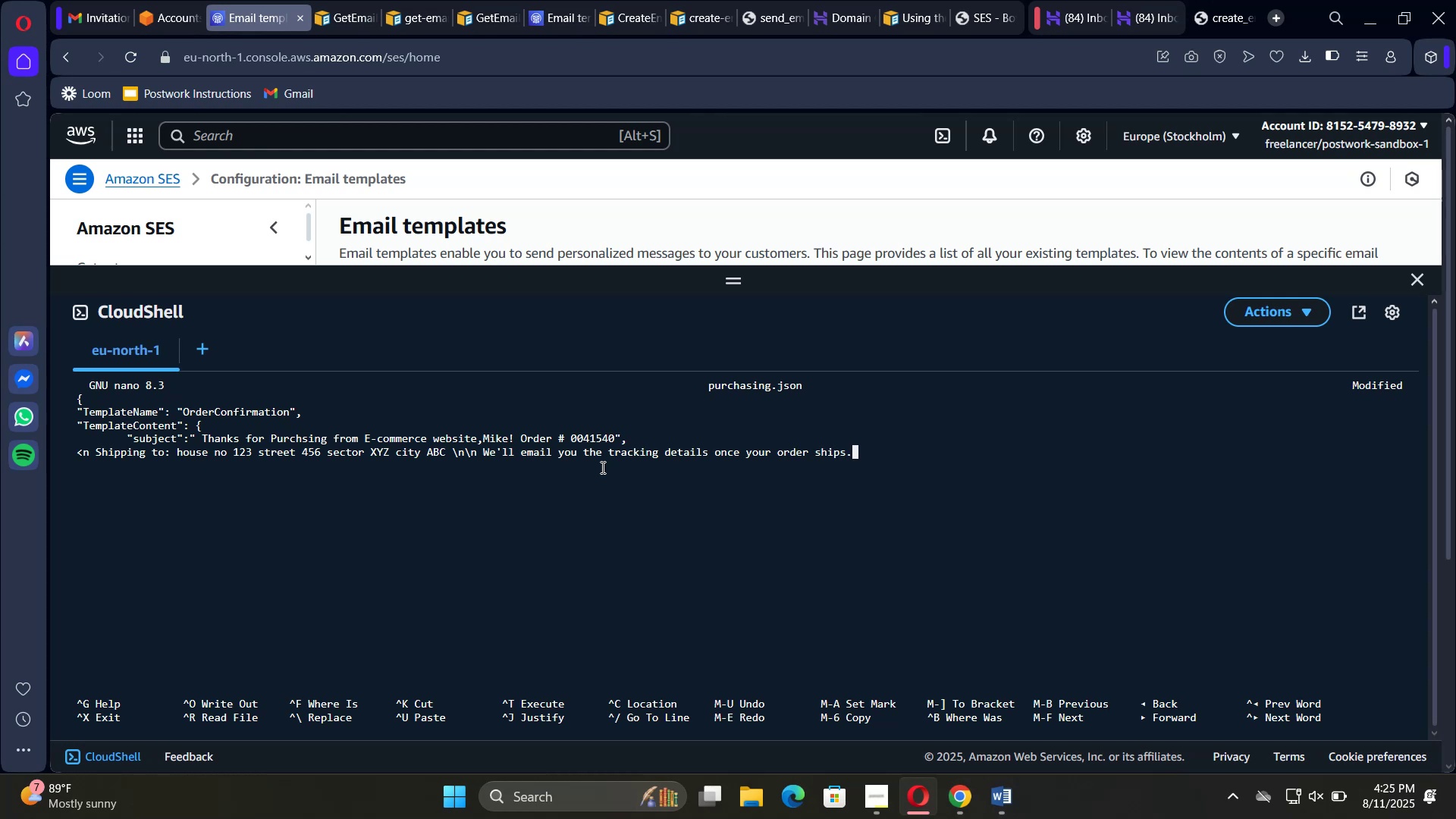 
key(Backslash)
 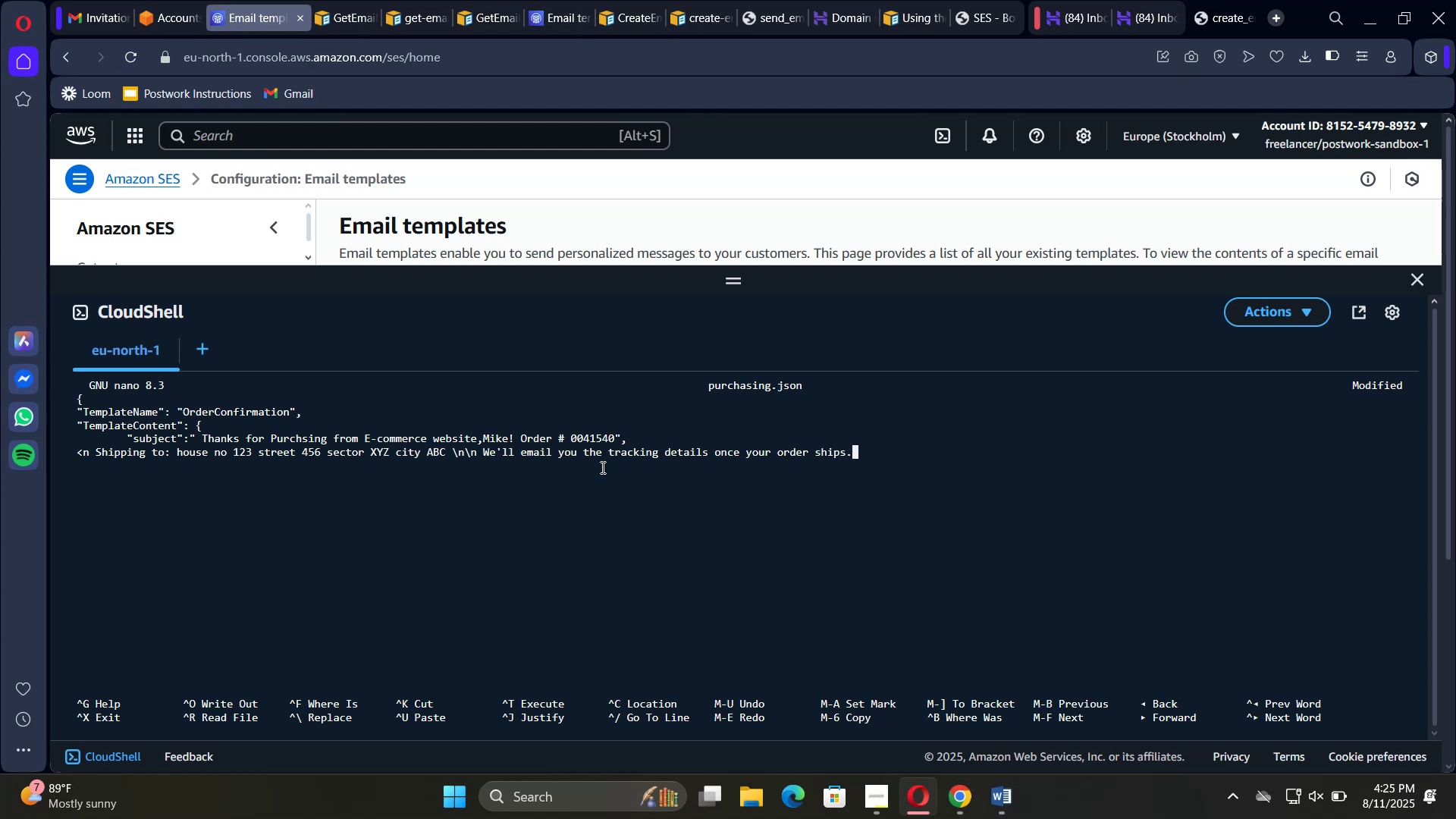 
key(Backslash)
 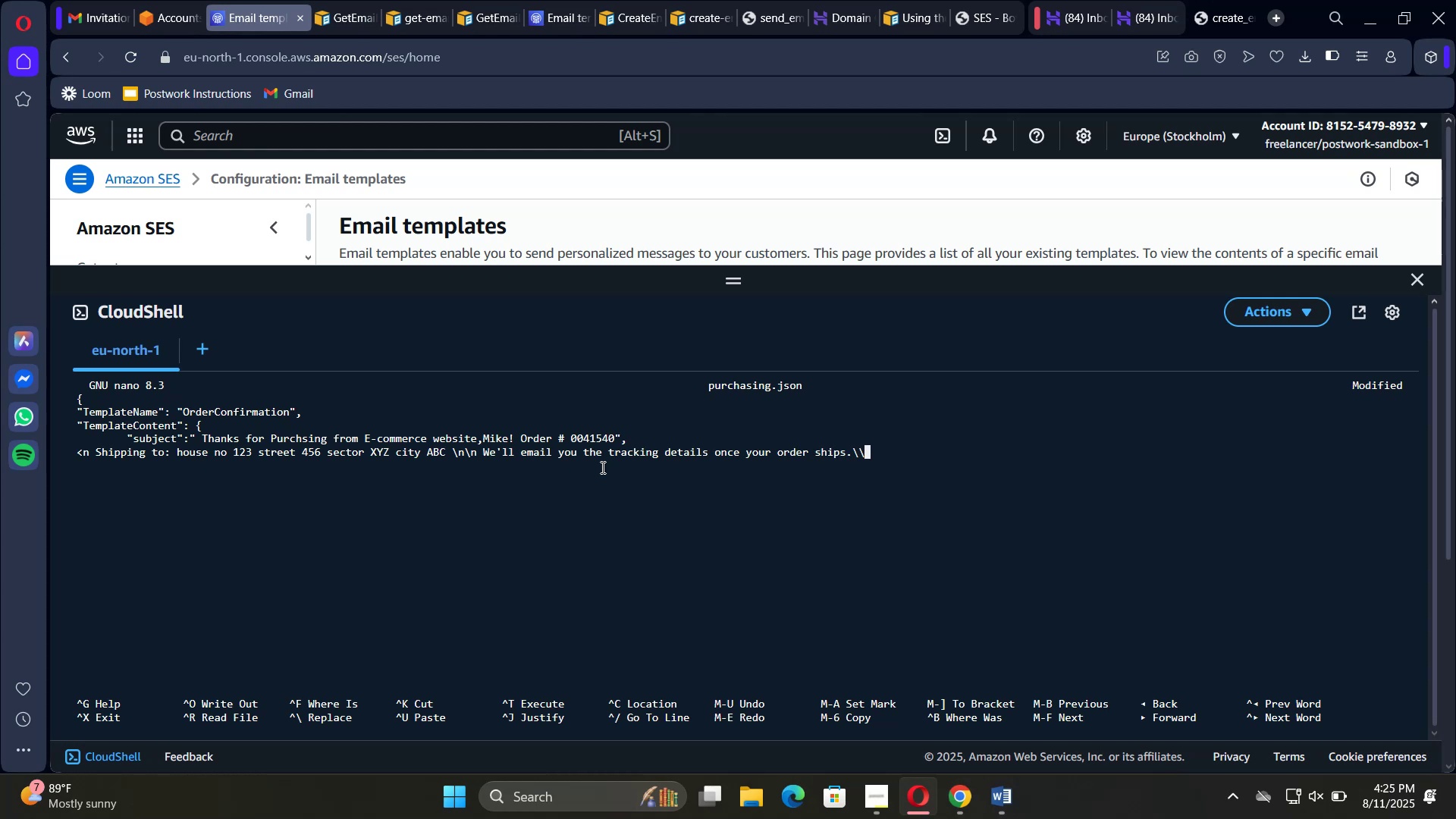 
key(Backspace)
 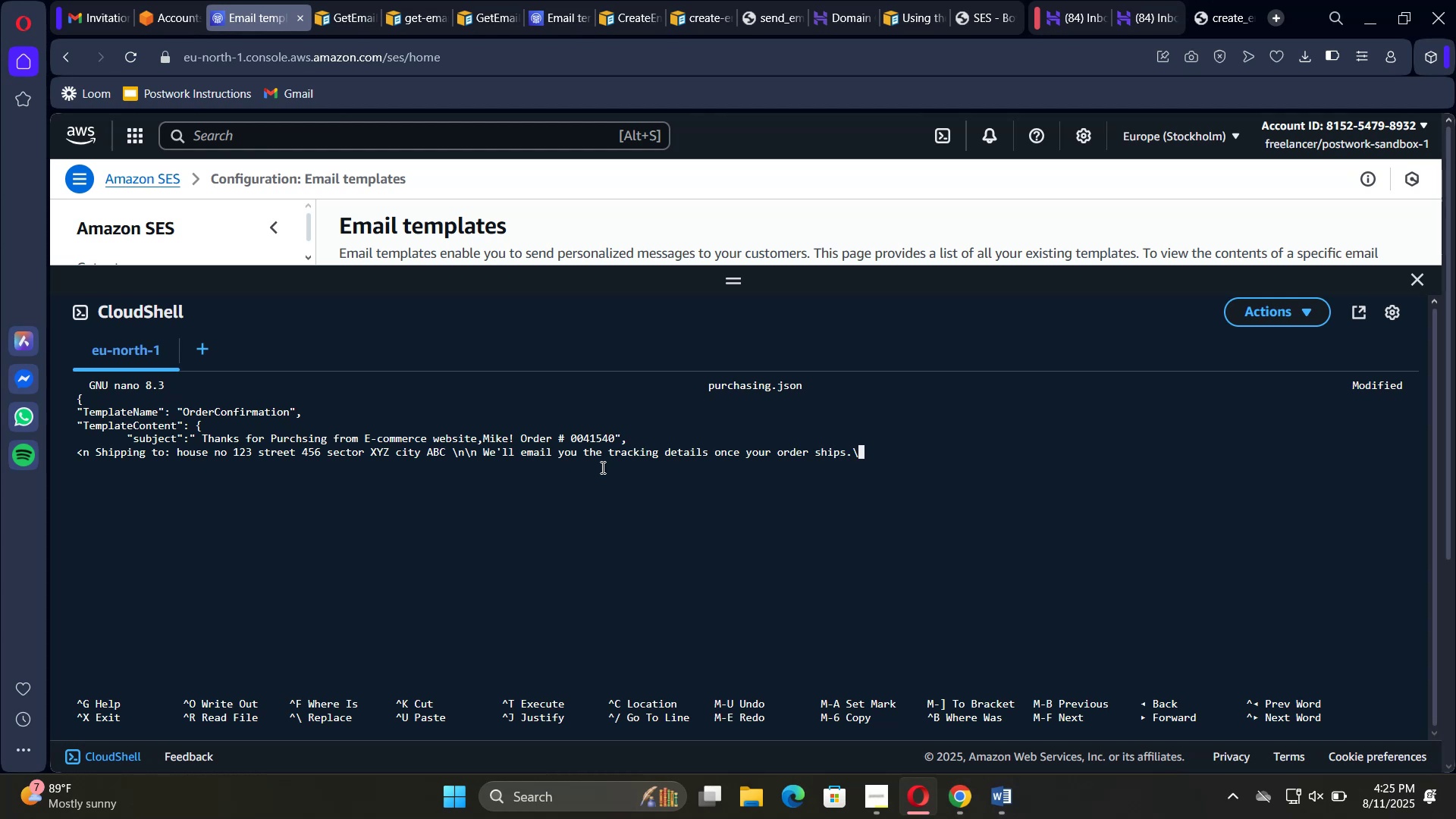 
key(N)
 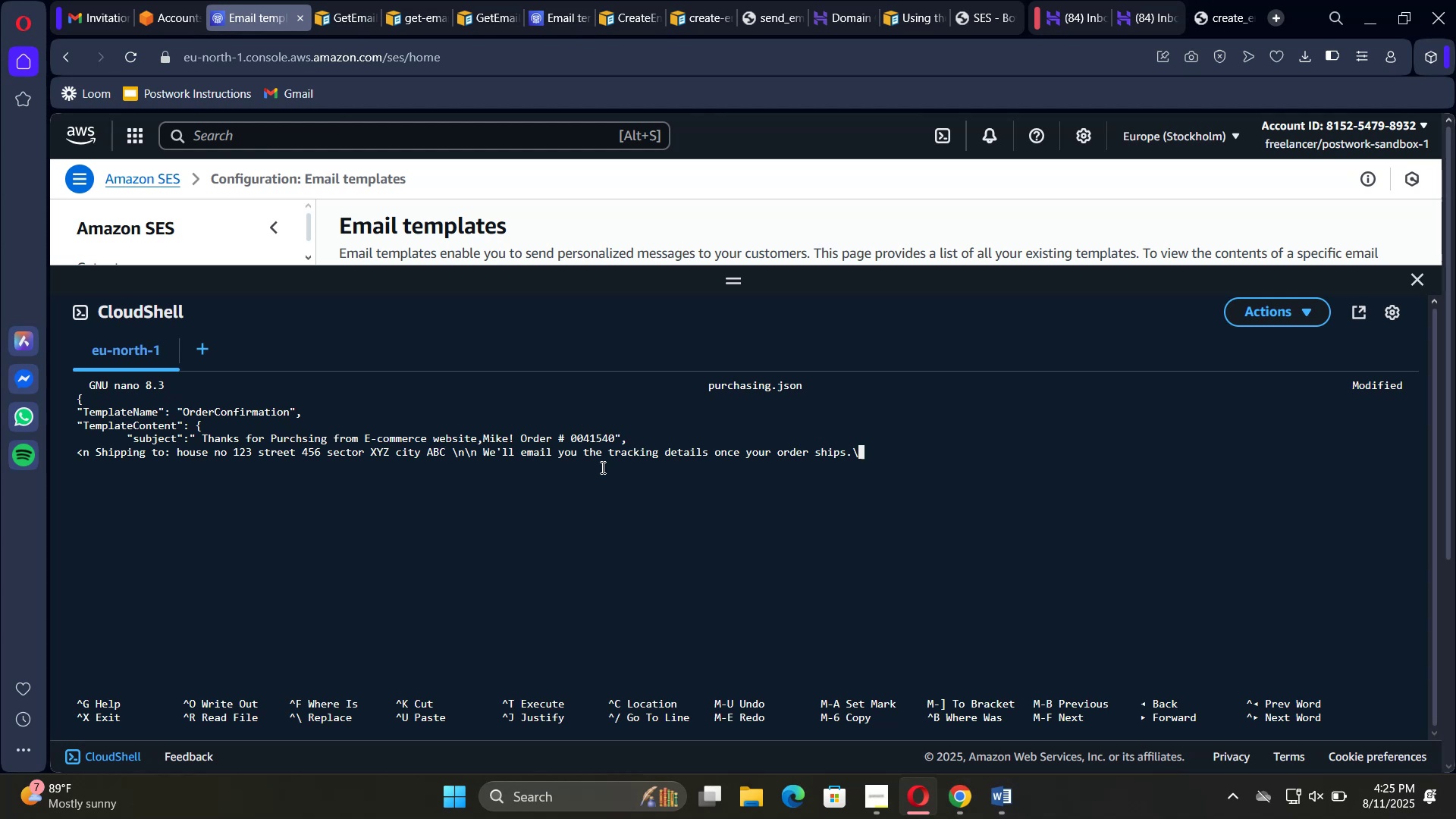 
key(Backslash)
 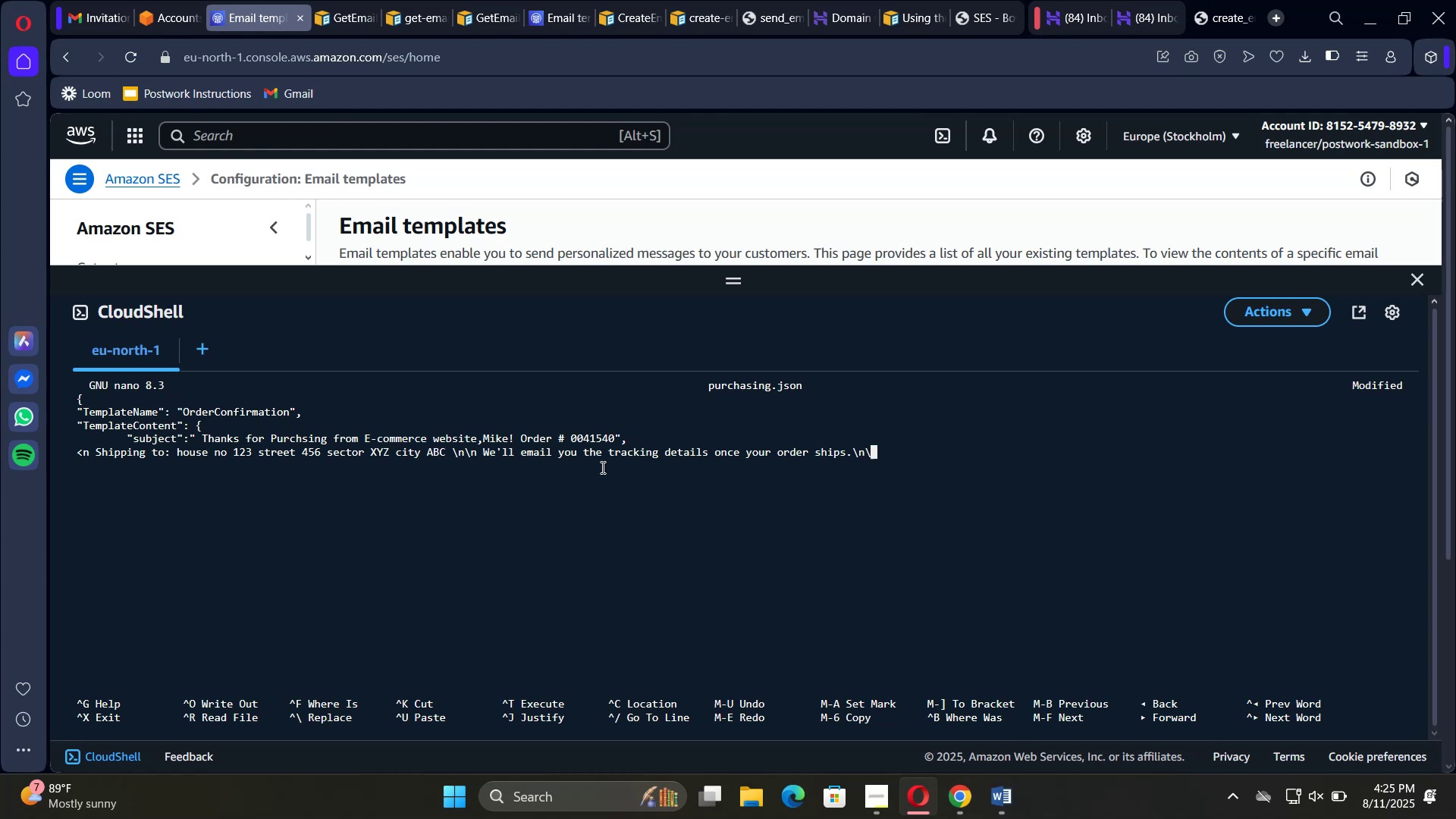 
key(N)
 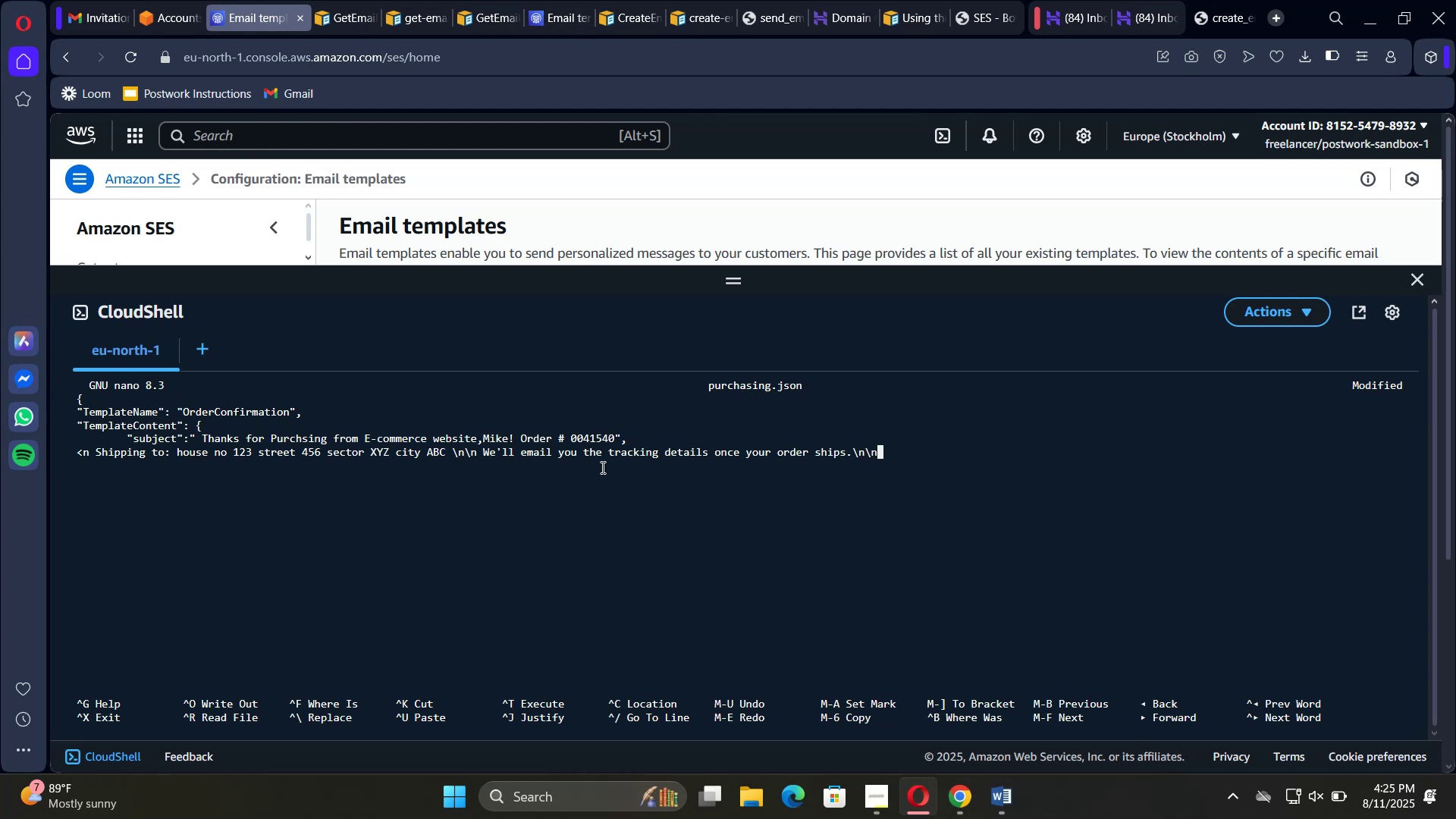 
wait(8.44)
 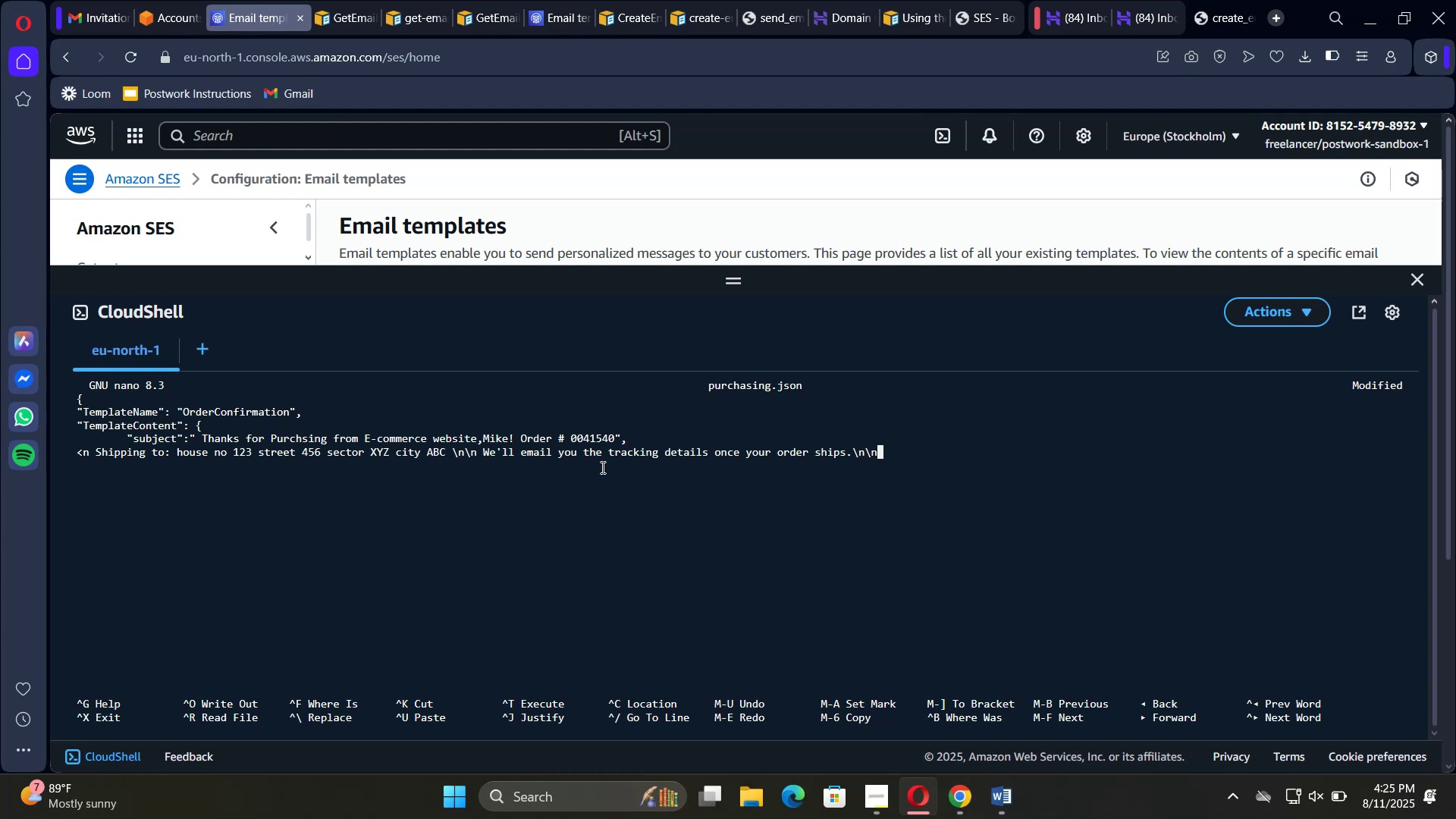 
type( E-commerce store )
 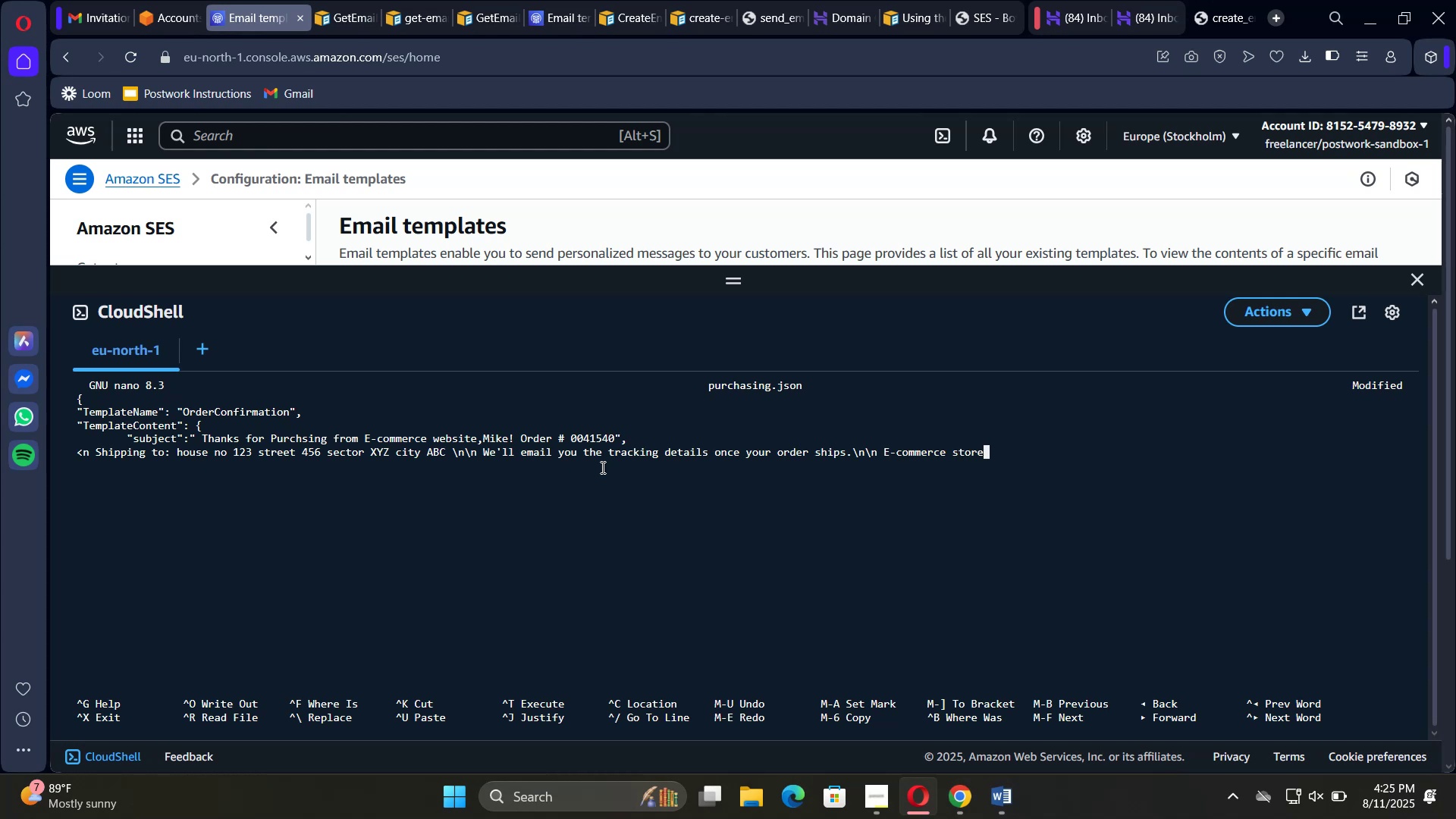 
wait(6.85)
 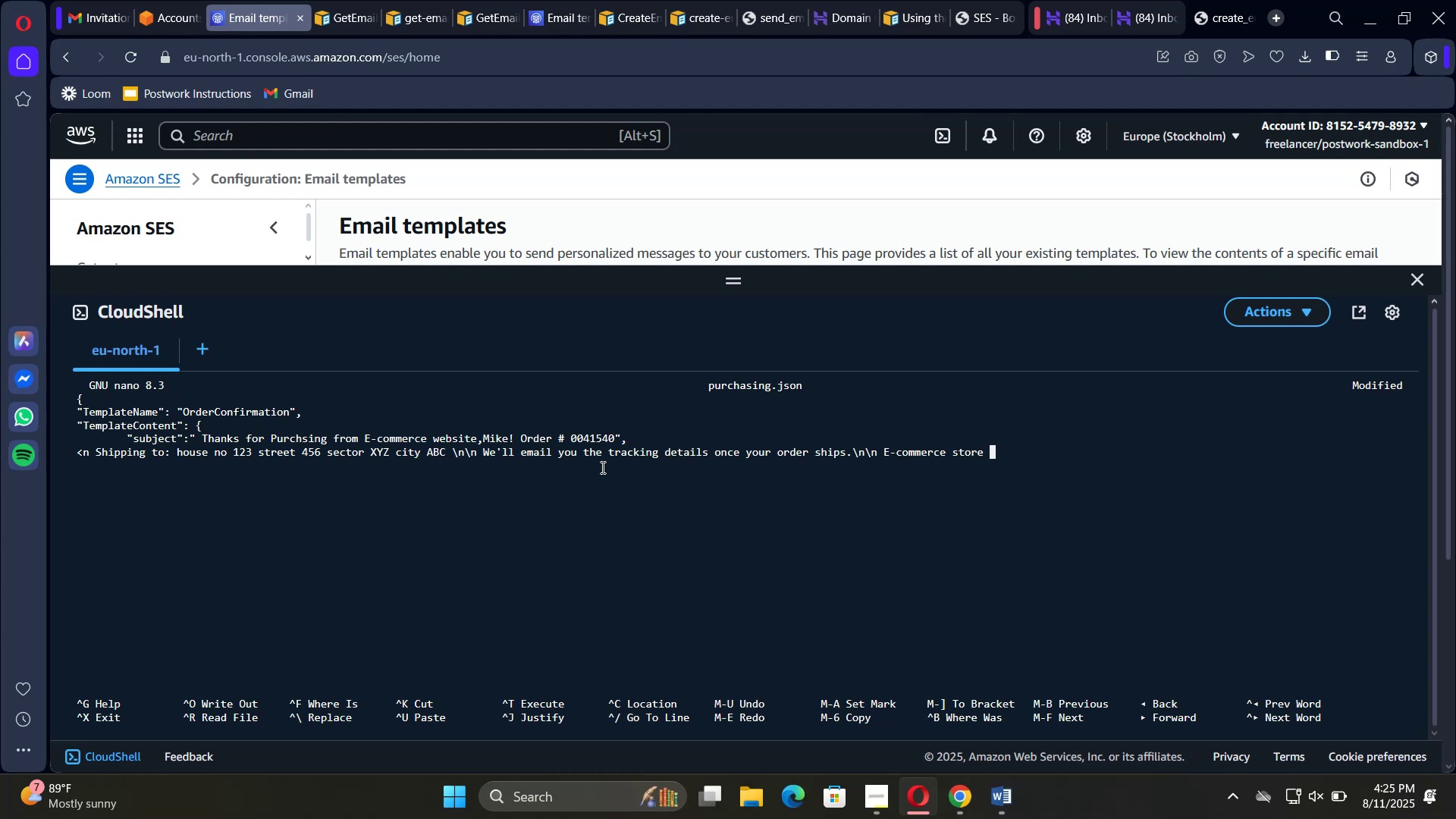 
type(su)
key(Backspace)
key(Backspace)
key(Backspace)
type(\n support)
 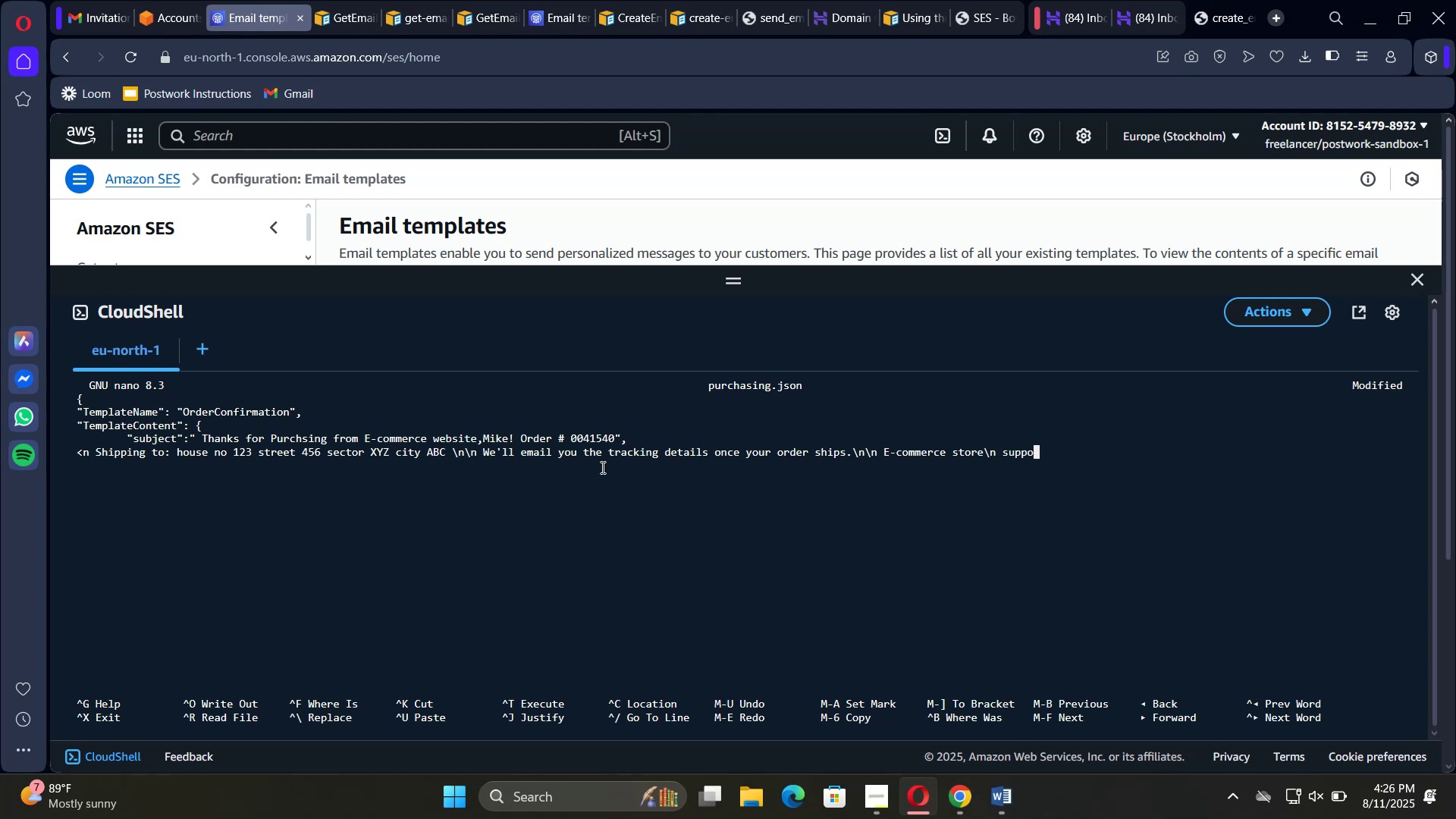 
key(Control+ControlLeft)
 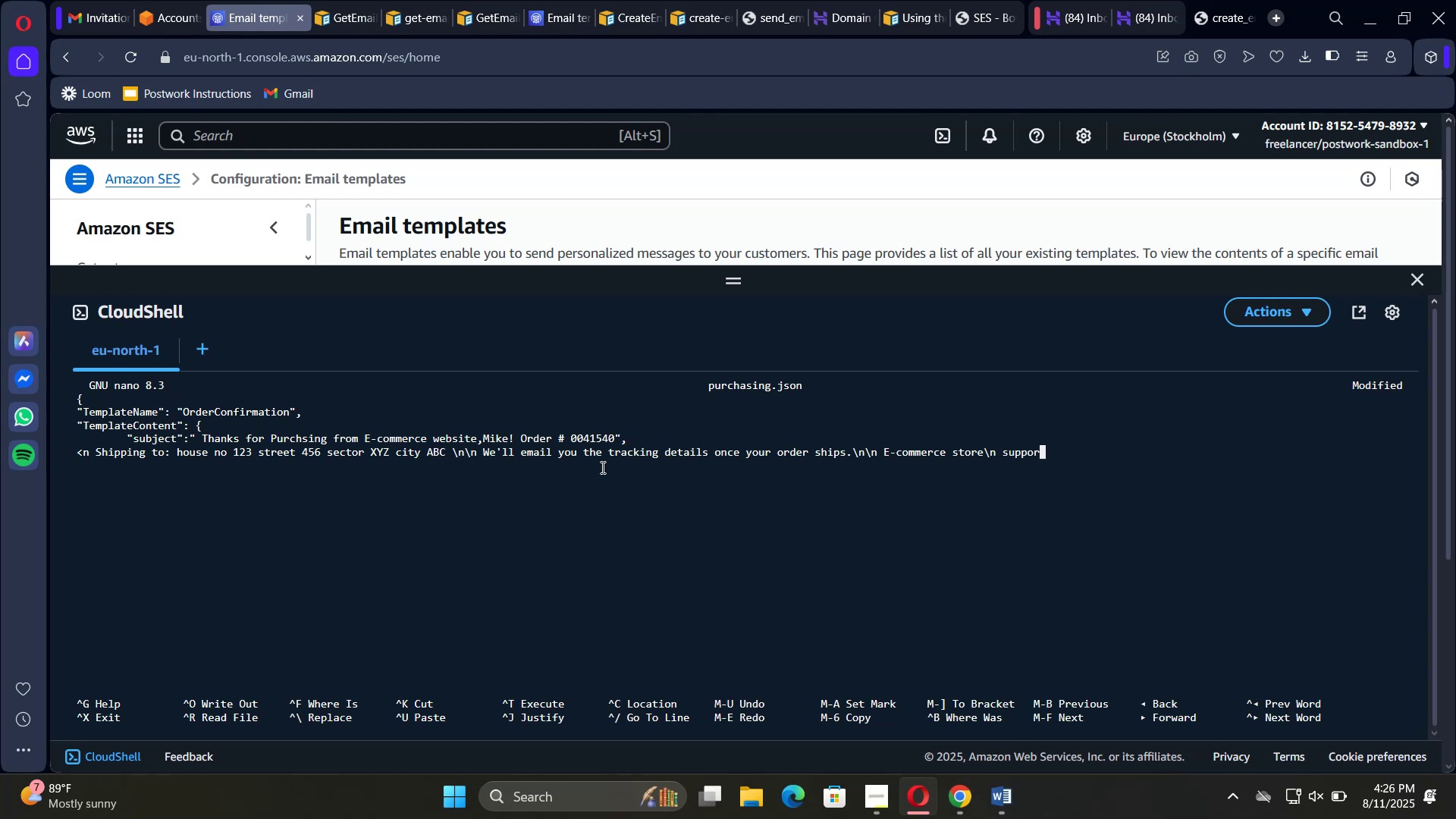 
hold_key(key=ShiftLeft, duration=0.33)
 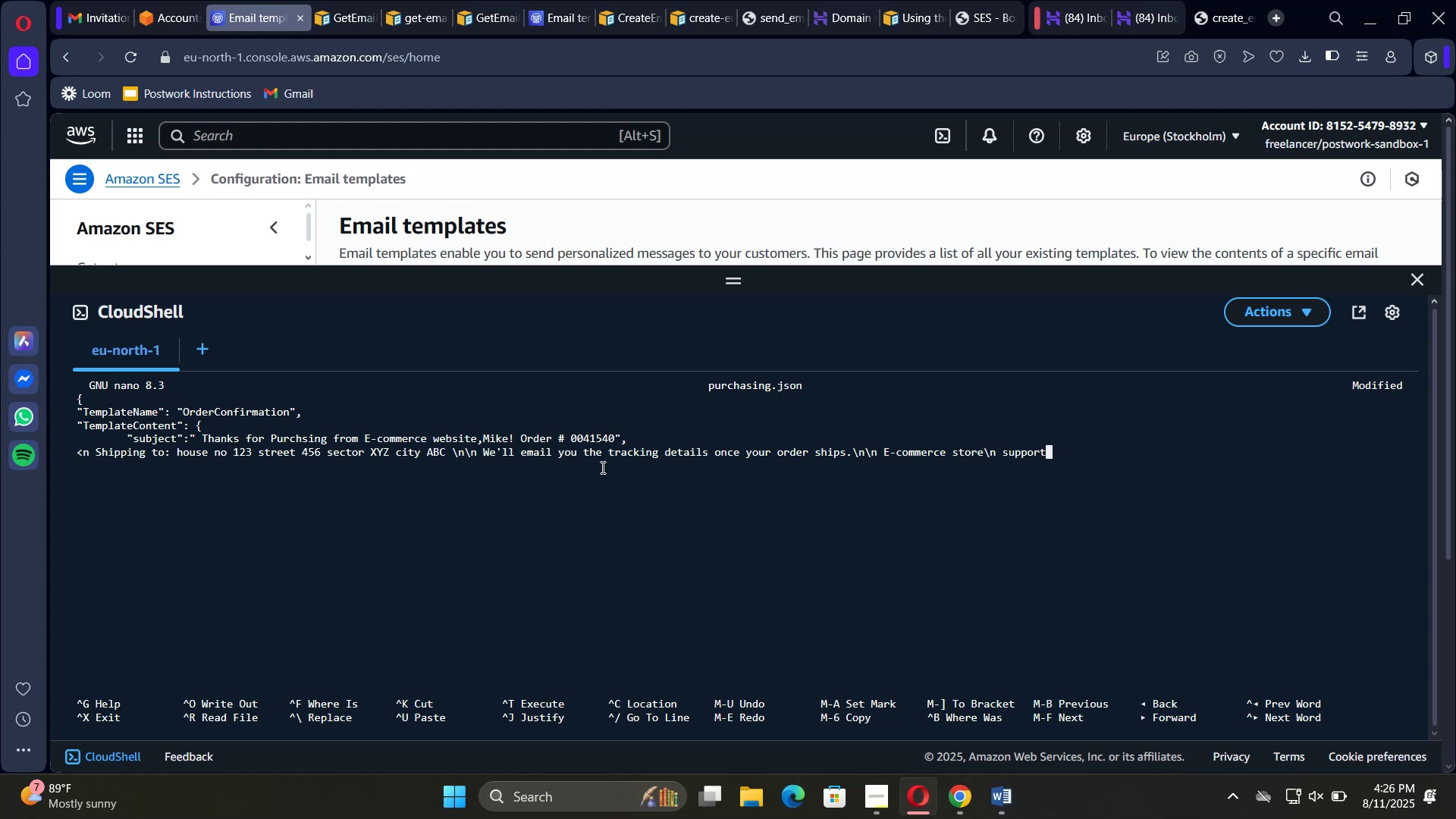 
key(Shift+2)
 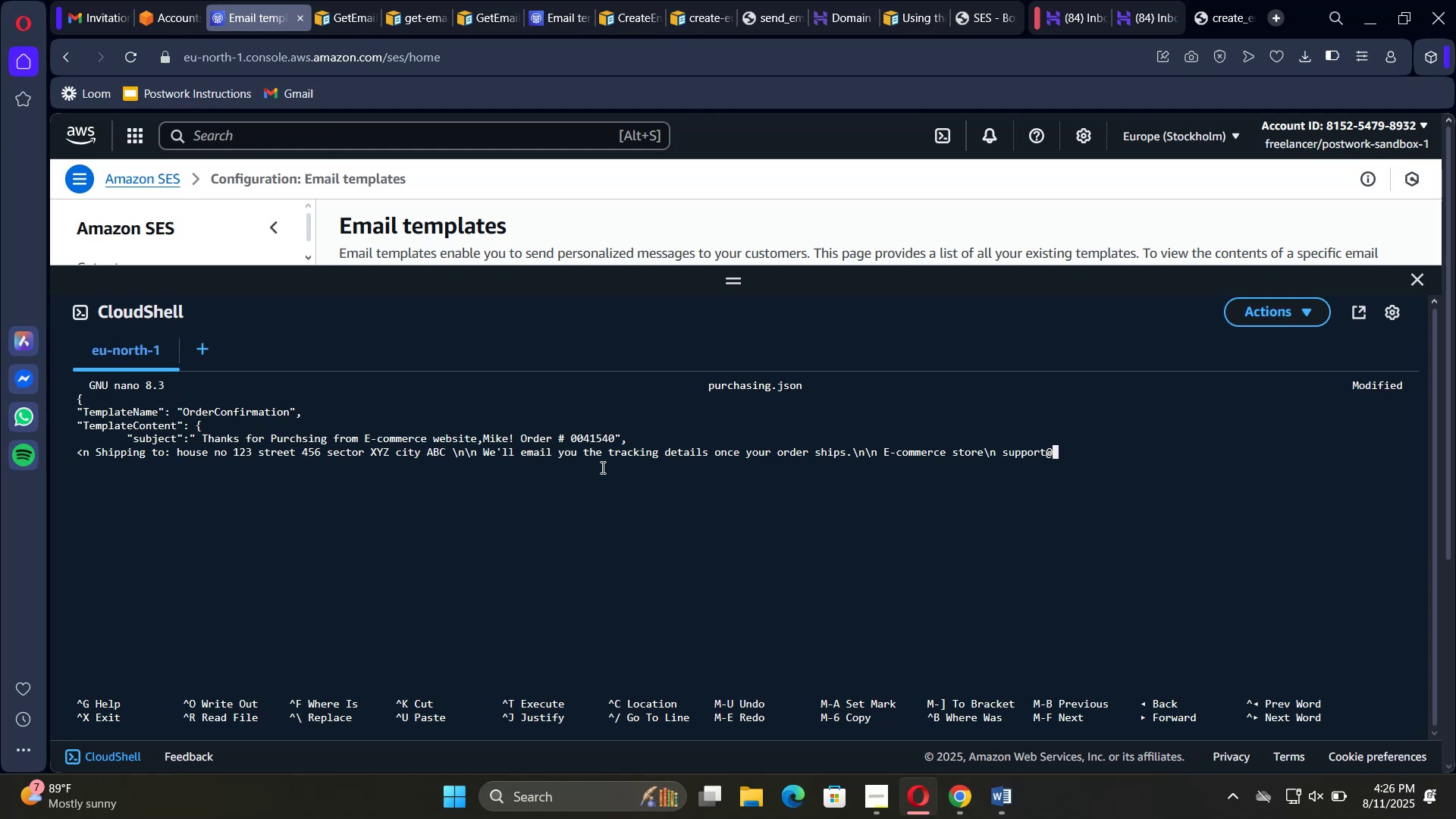 
type(ecommercestore.com)
 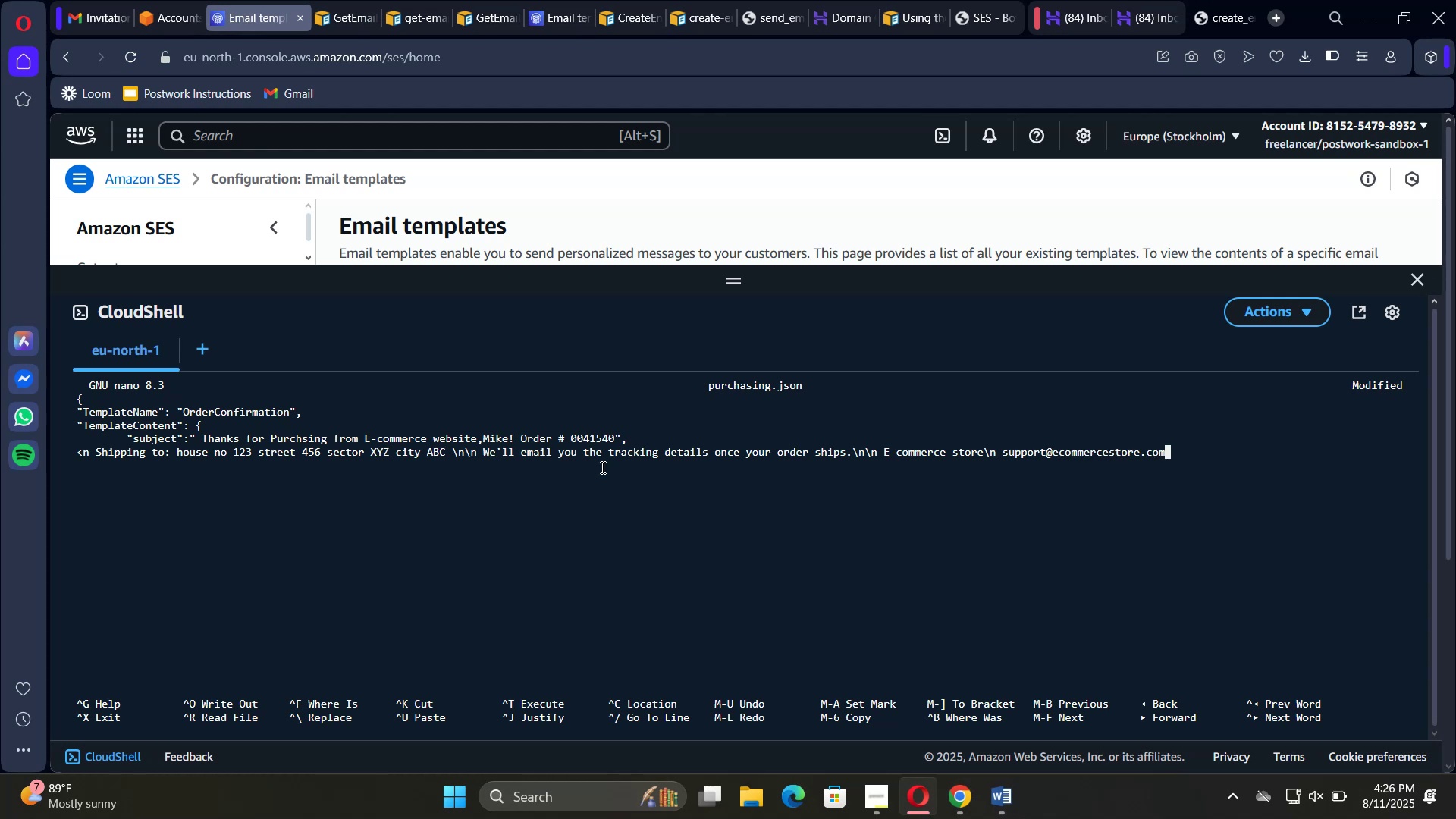 
key(Shift+Quote)
 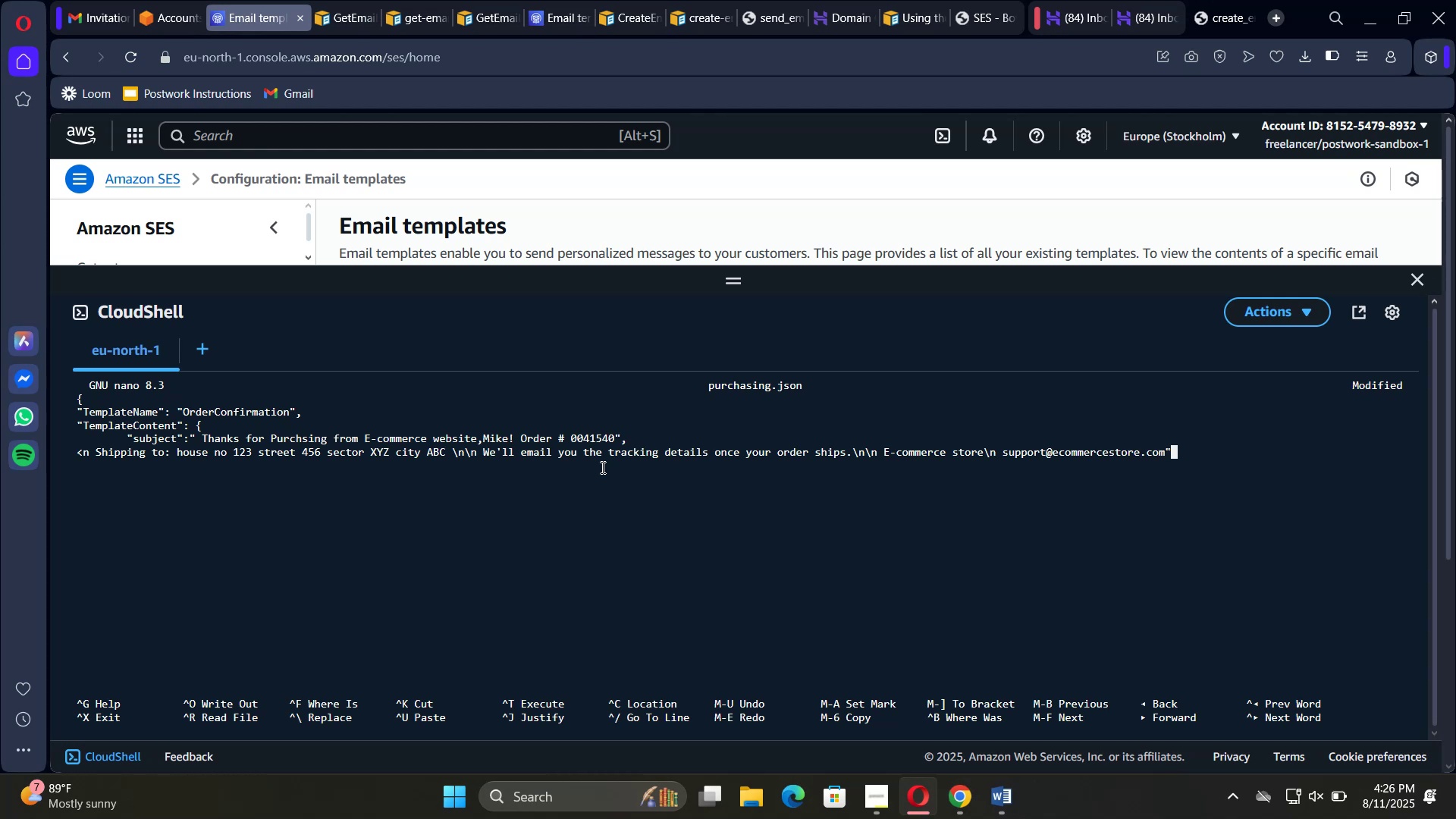 
wait(5.22)
 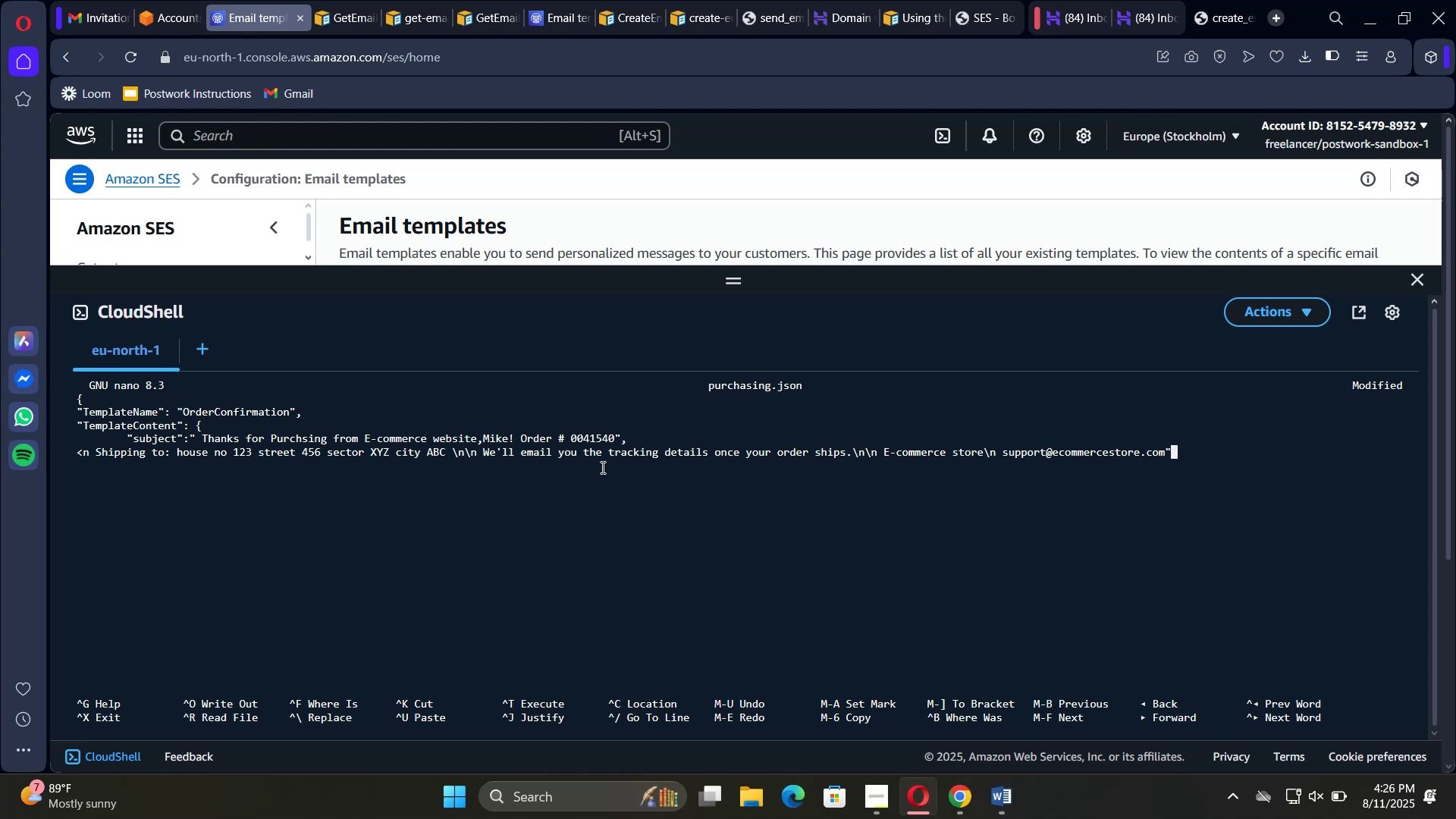 
key(Enter)
 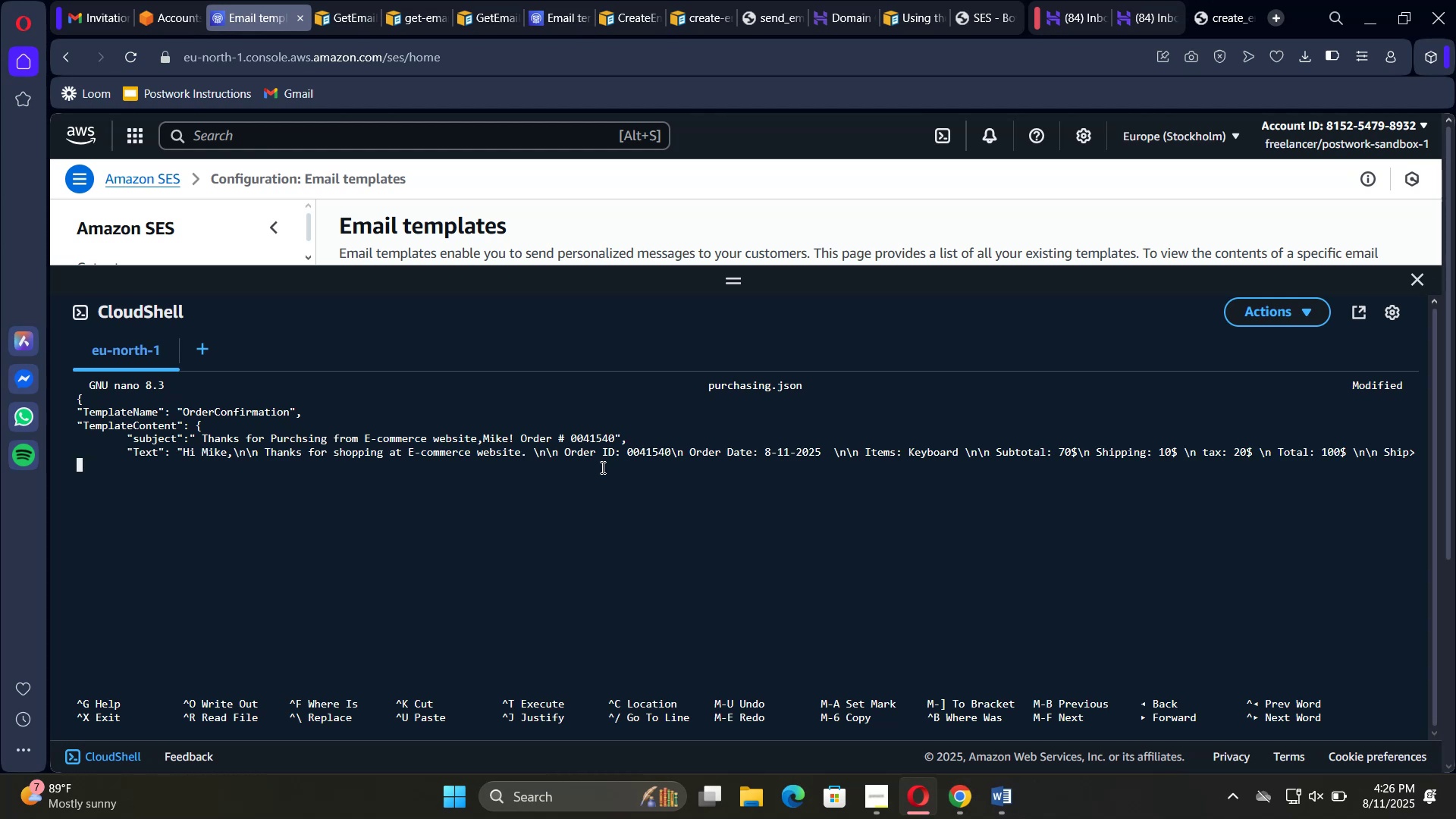 
key(Tab)
 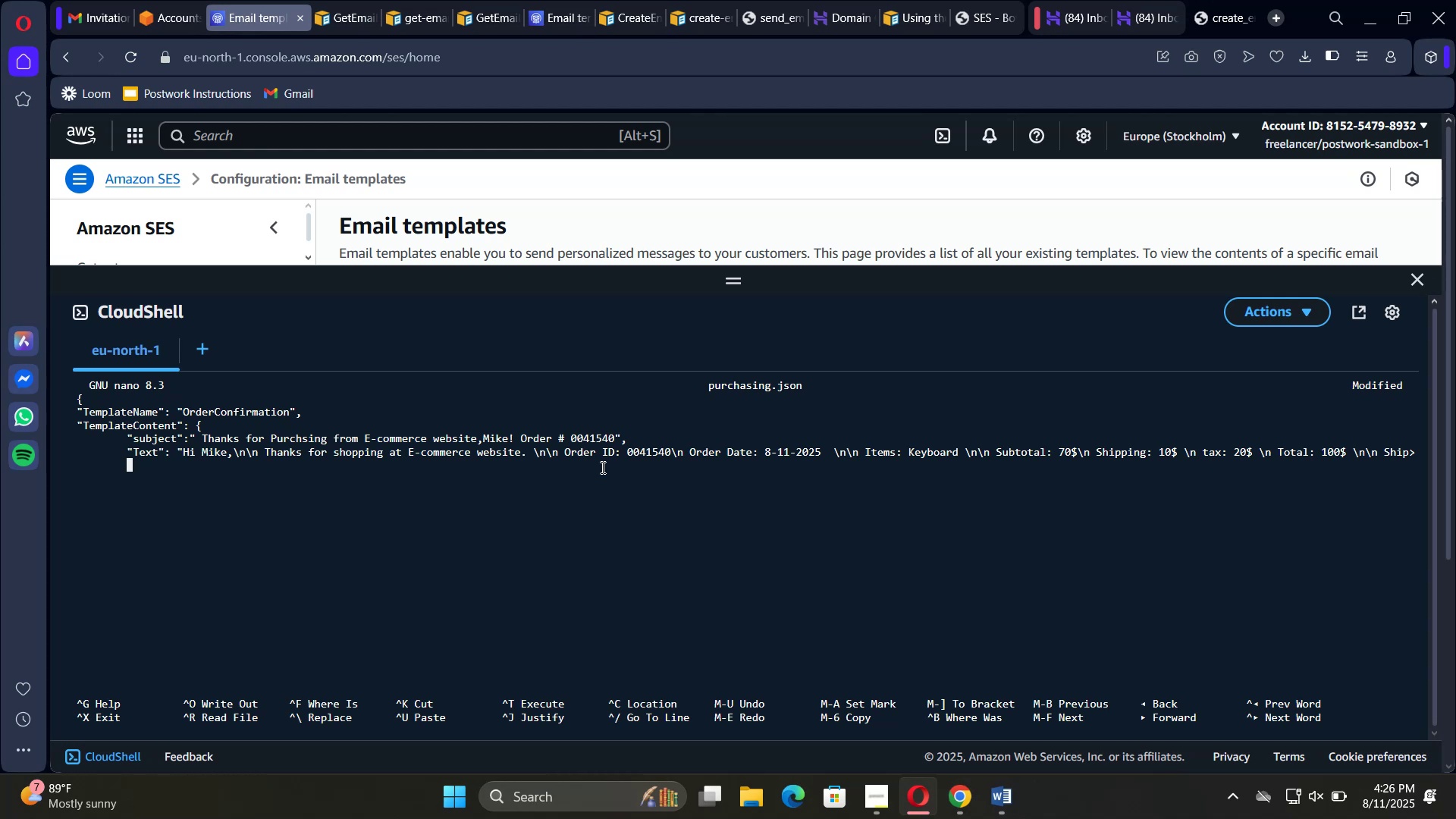 
wait(8.25)
 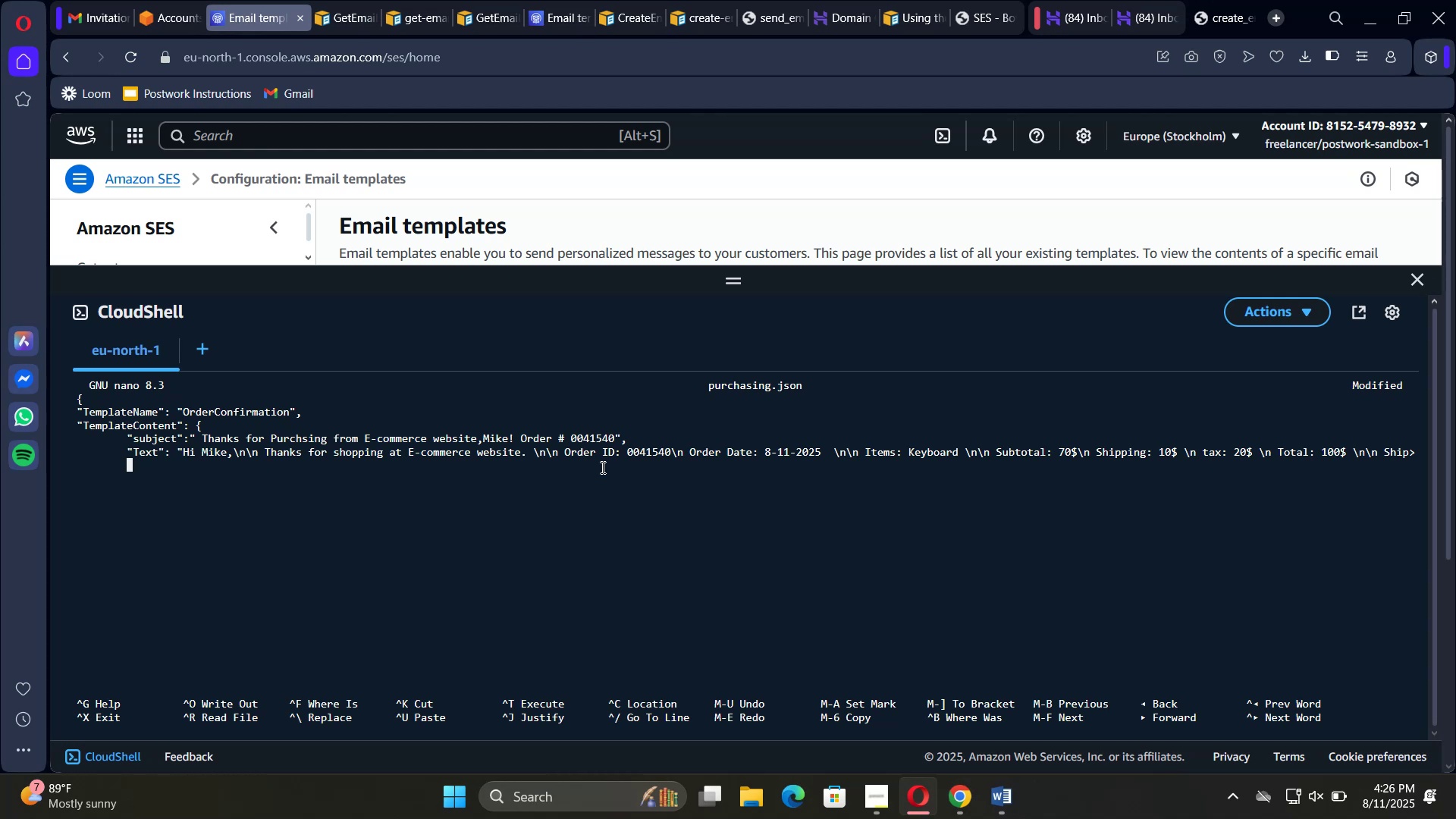 
key(ArrowLeft)
 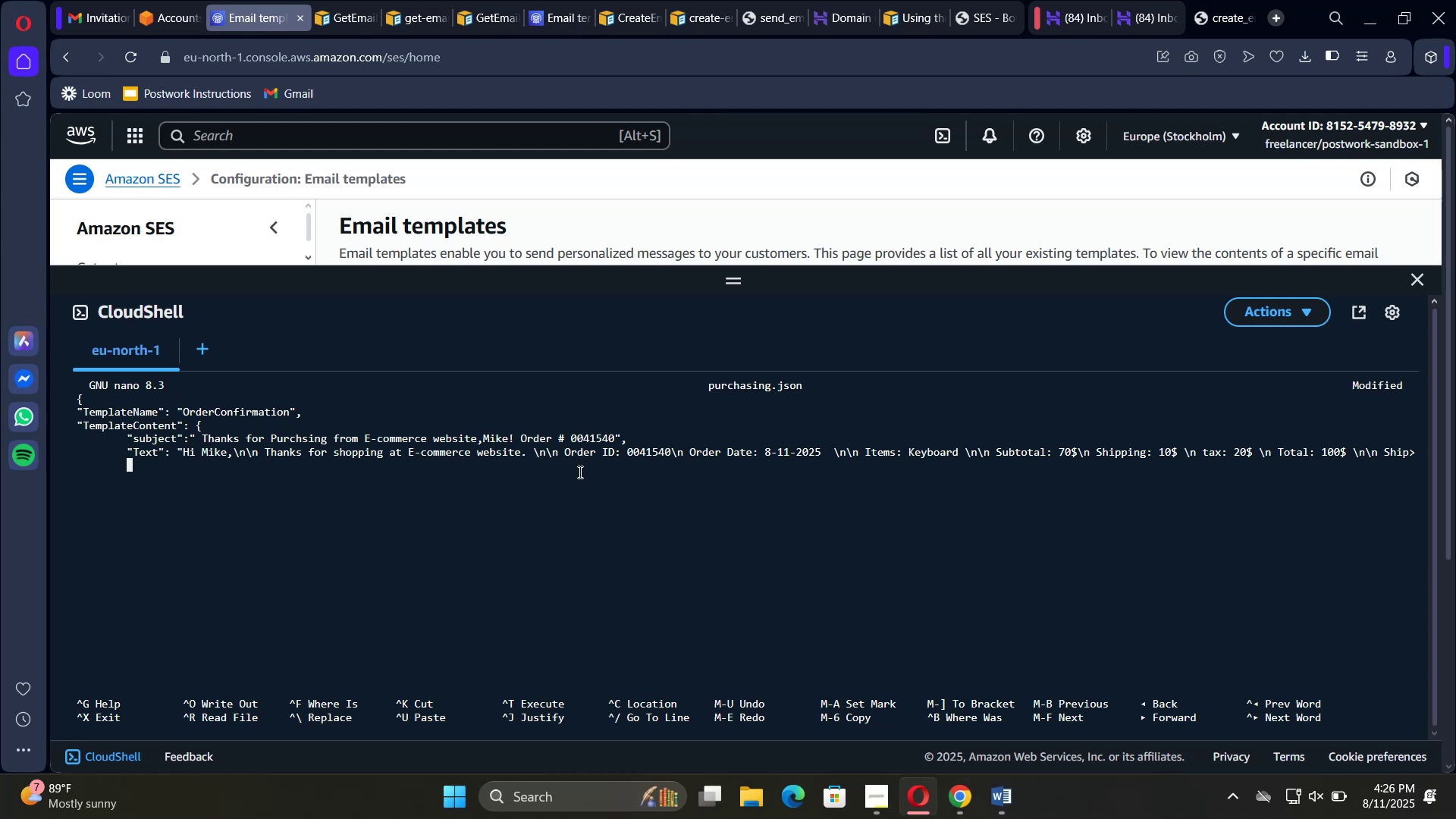 
key(ArrowLeft)
 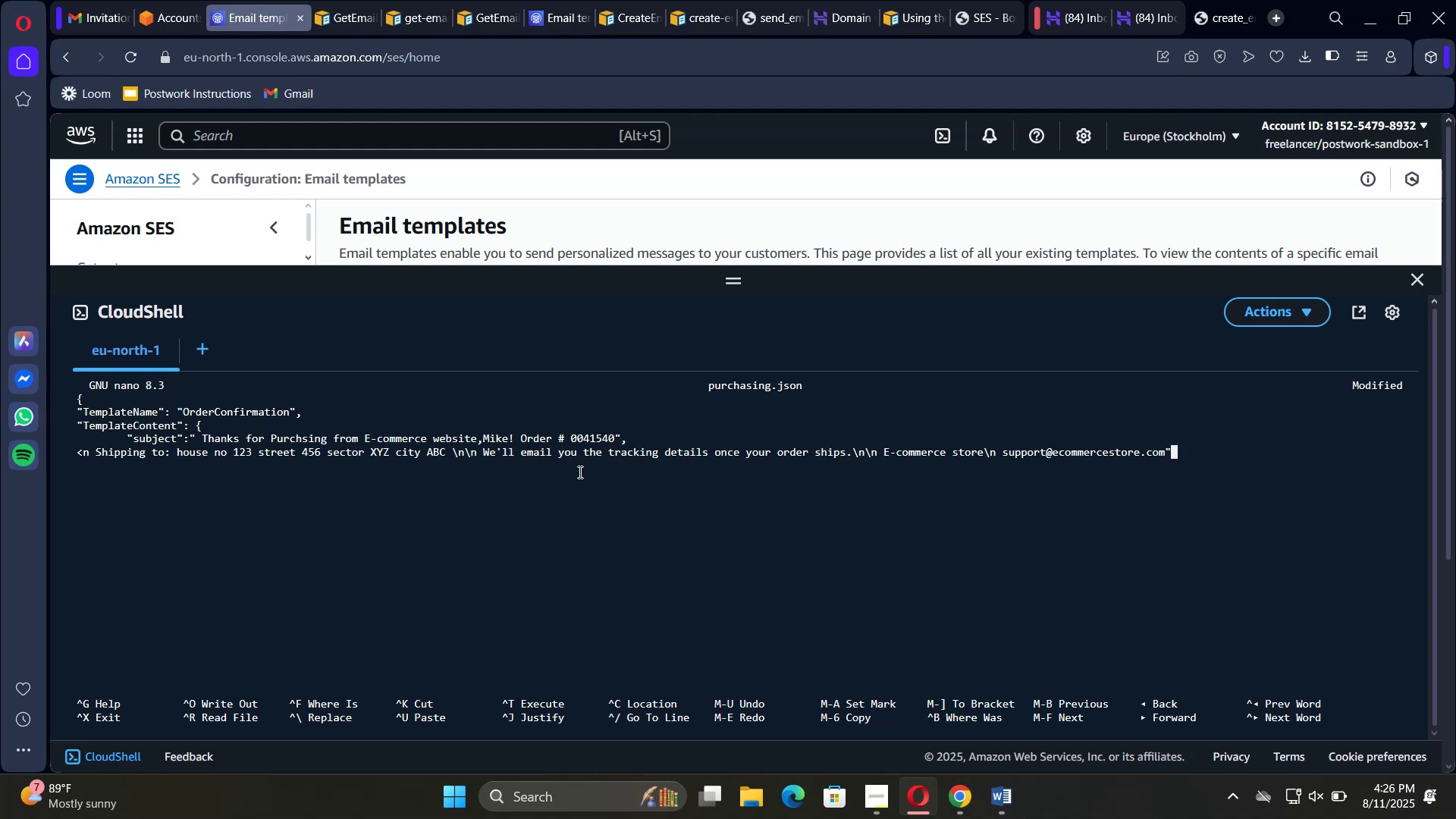 
key(Comma)
 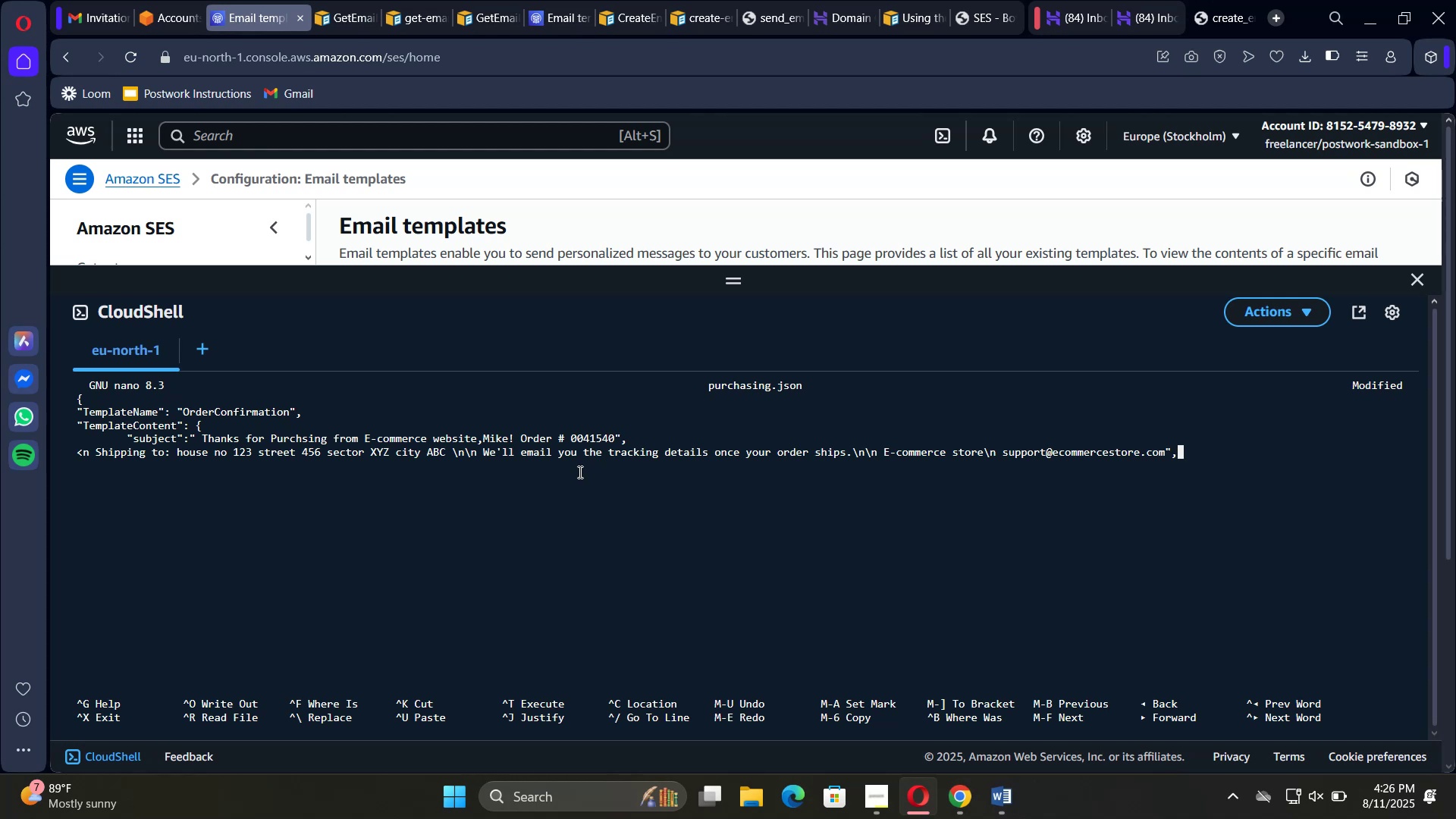 
key(Enter)
 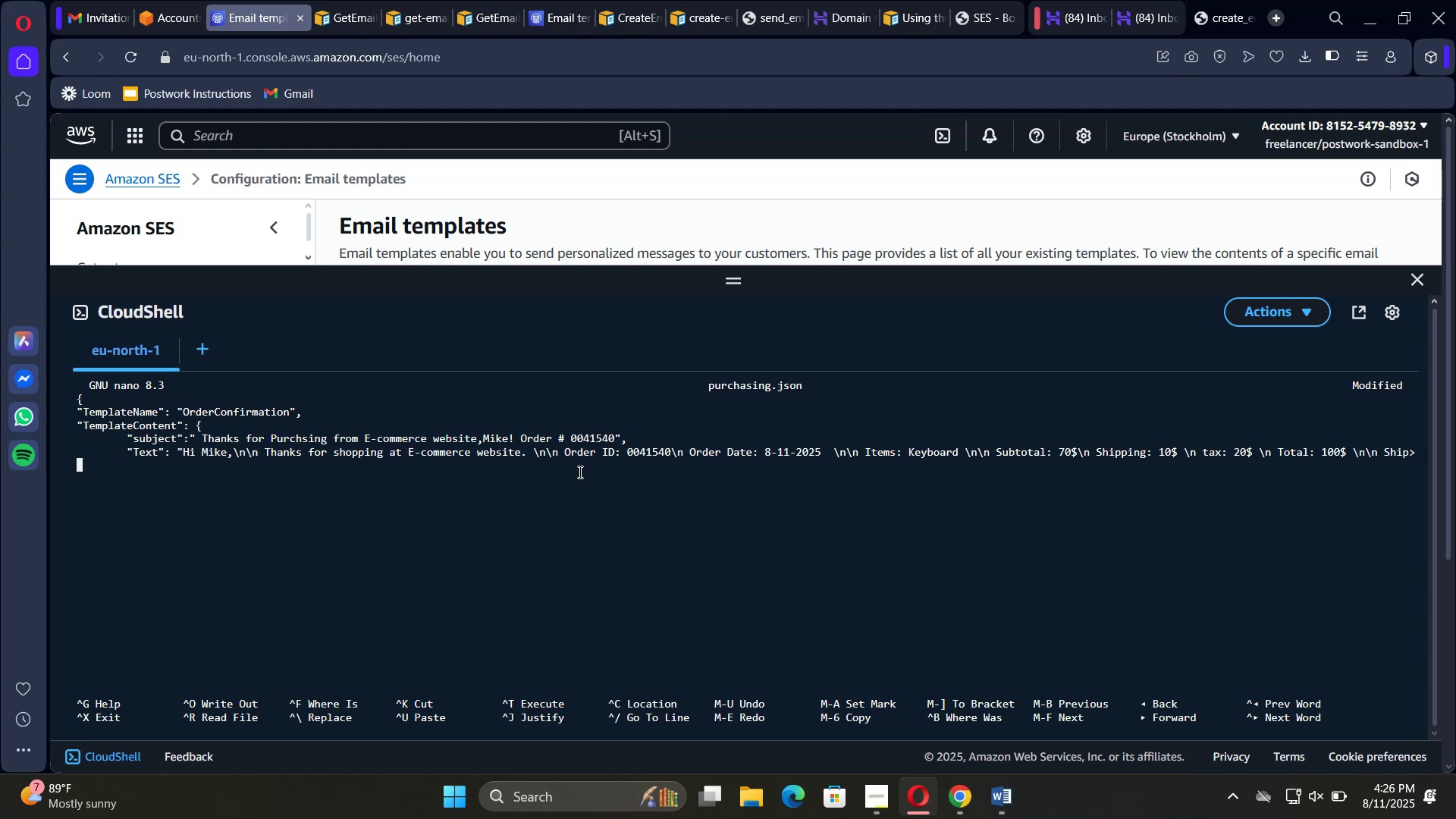 
key(Tab)
type("HTML")
 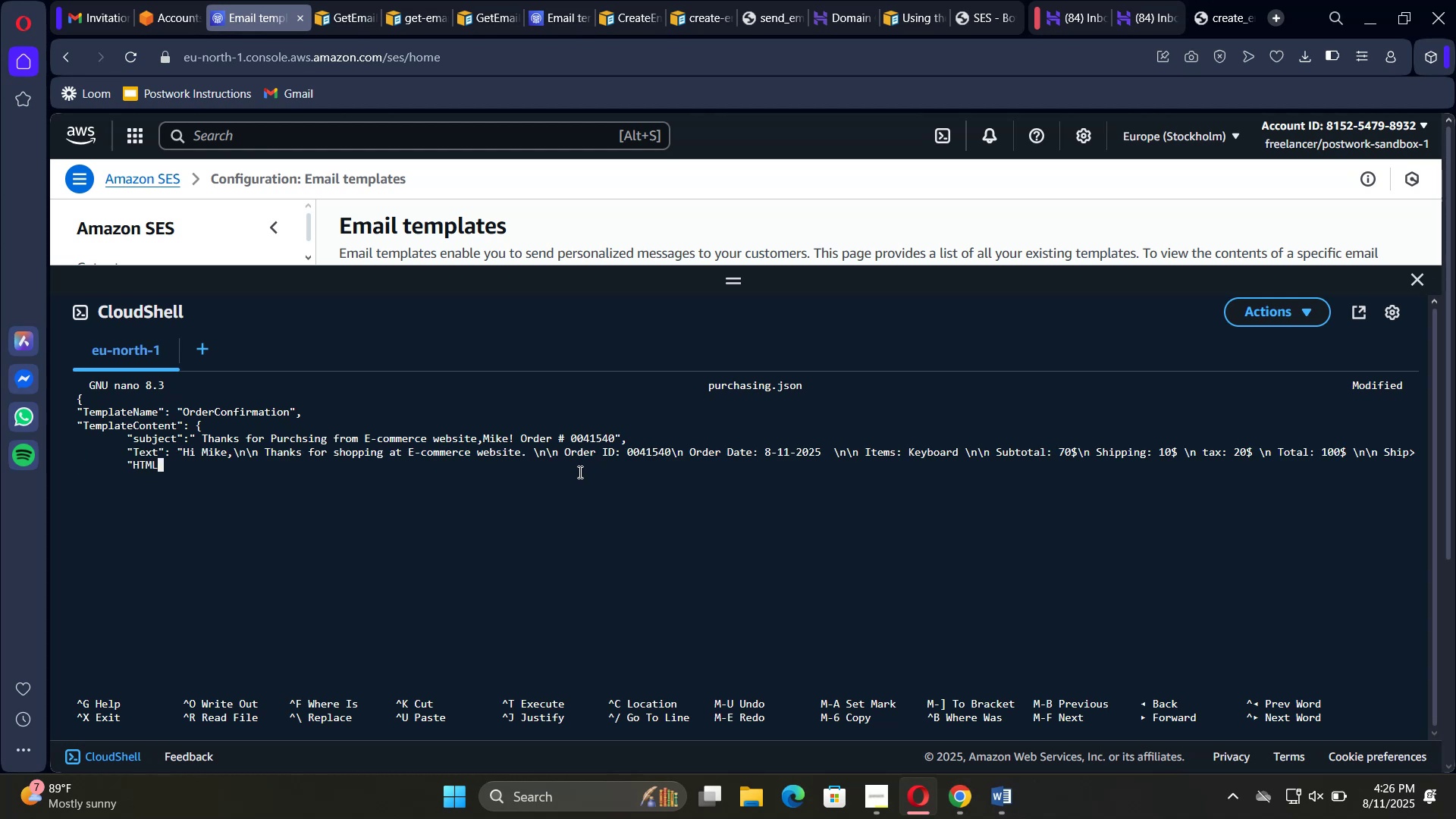 
wait(18.42)
 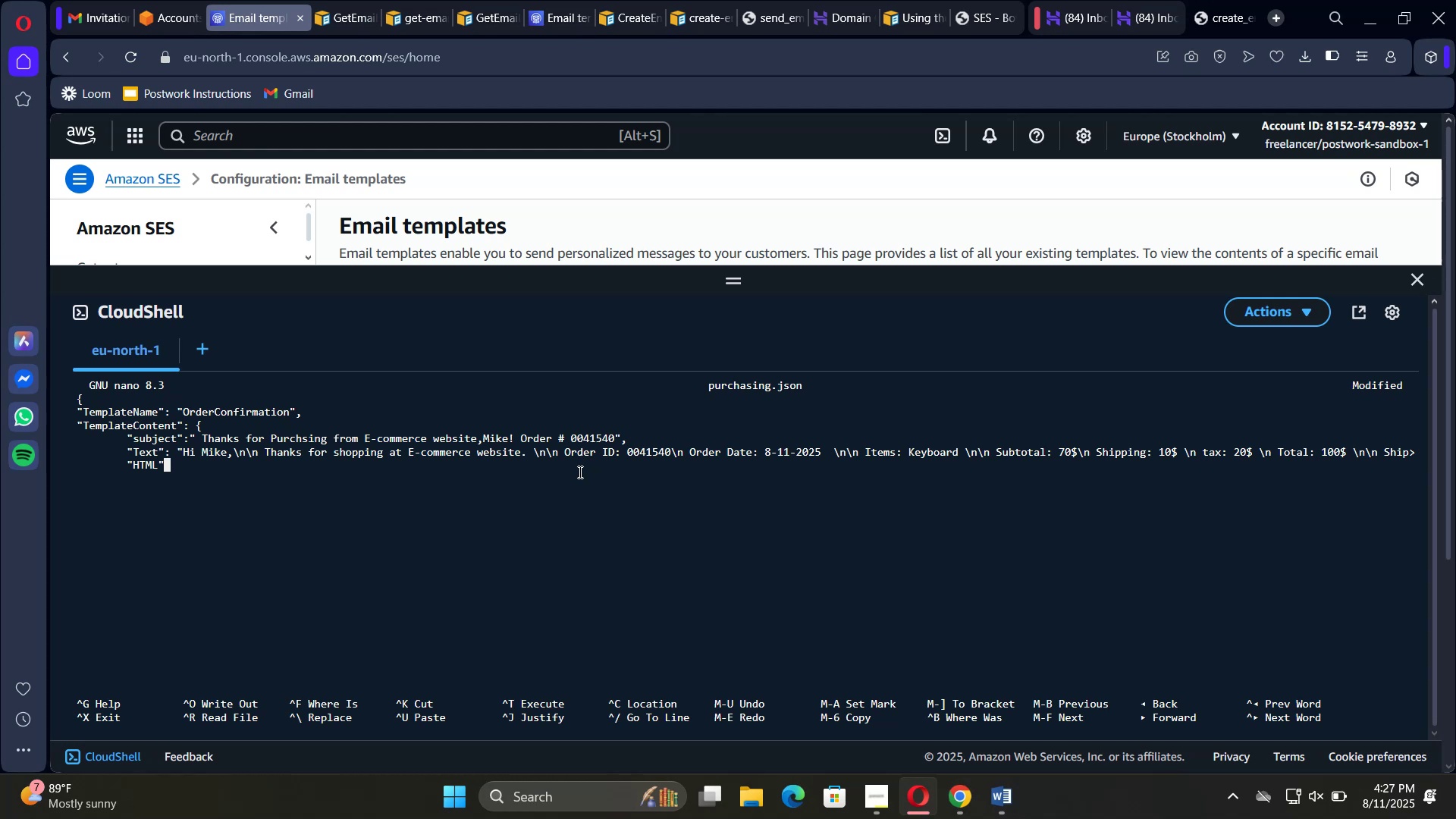 
key(Shift+Semicolon)
 